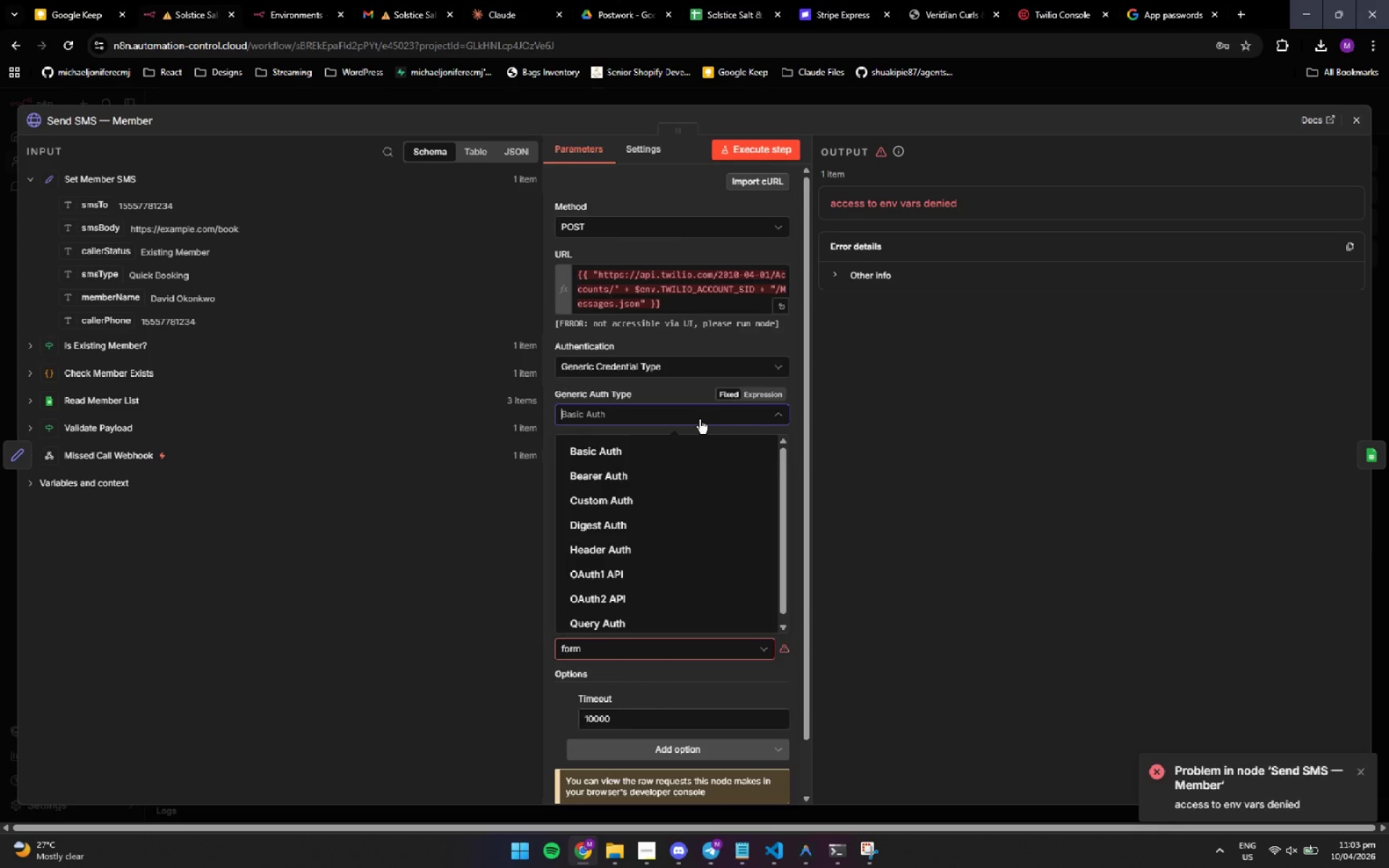 
left_click([700, 420])
 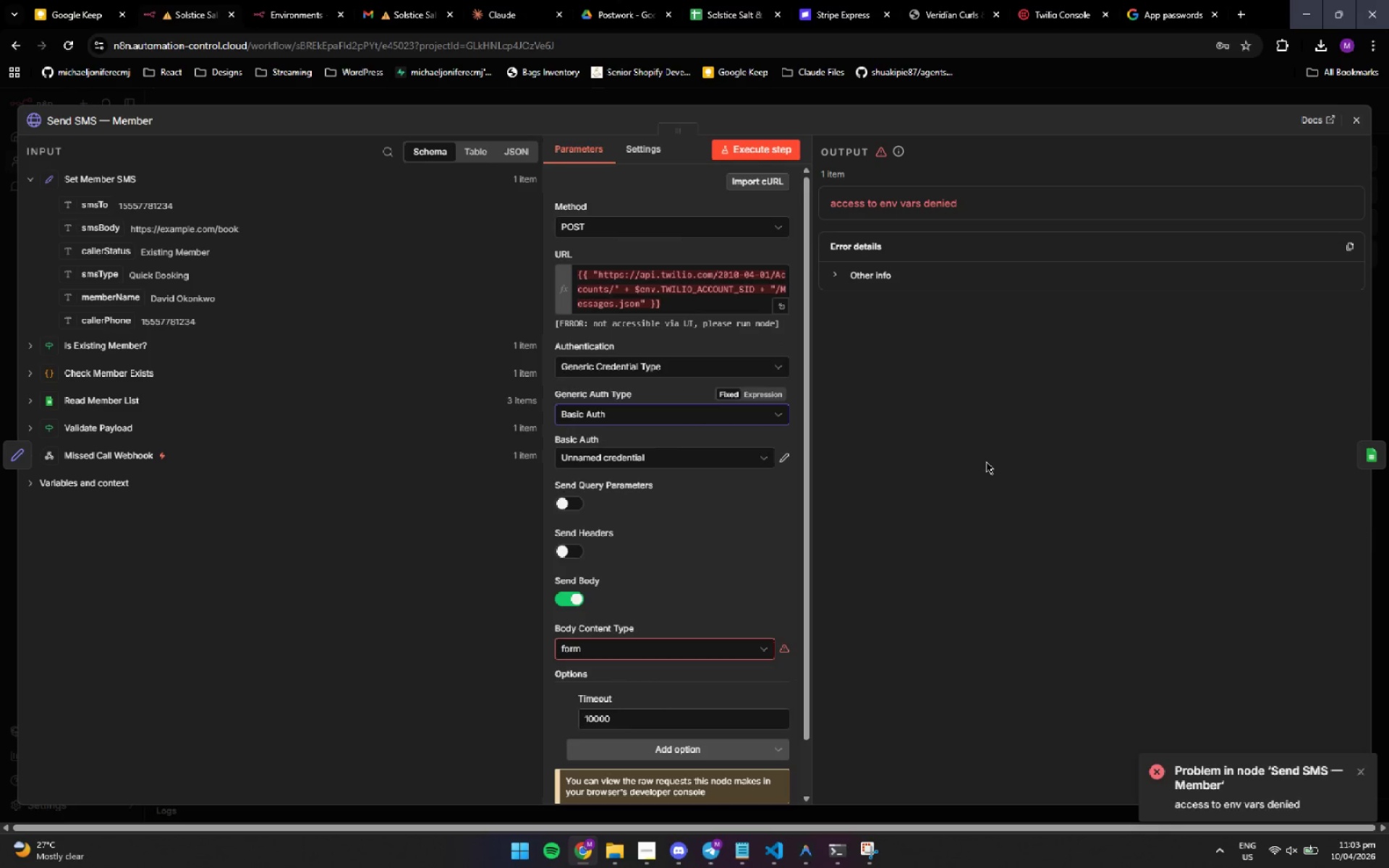 
left_click([986, 461])
 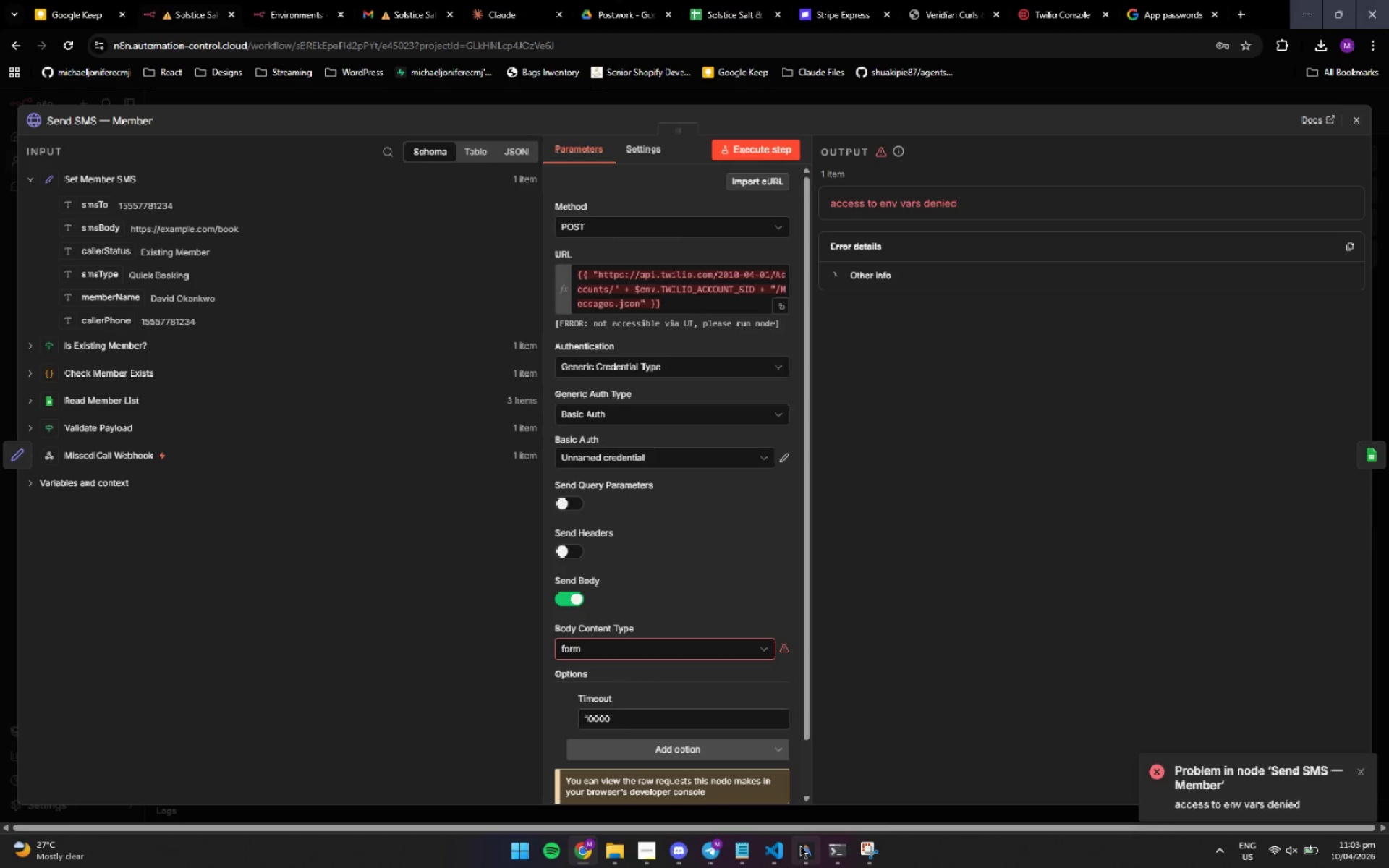 
left_click([803, 853])
 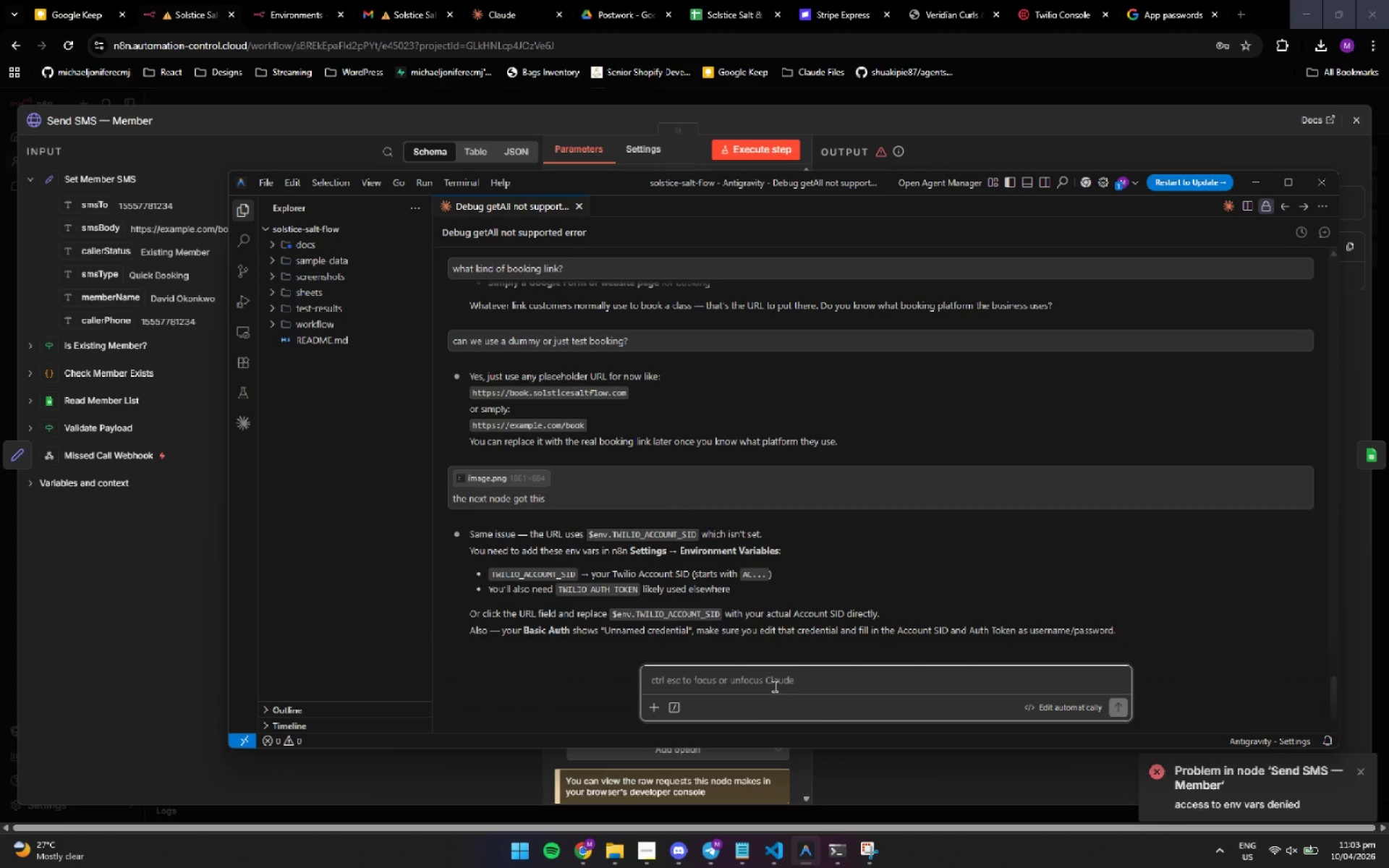 
left_click([776, 686])
 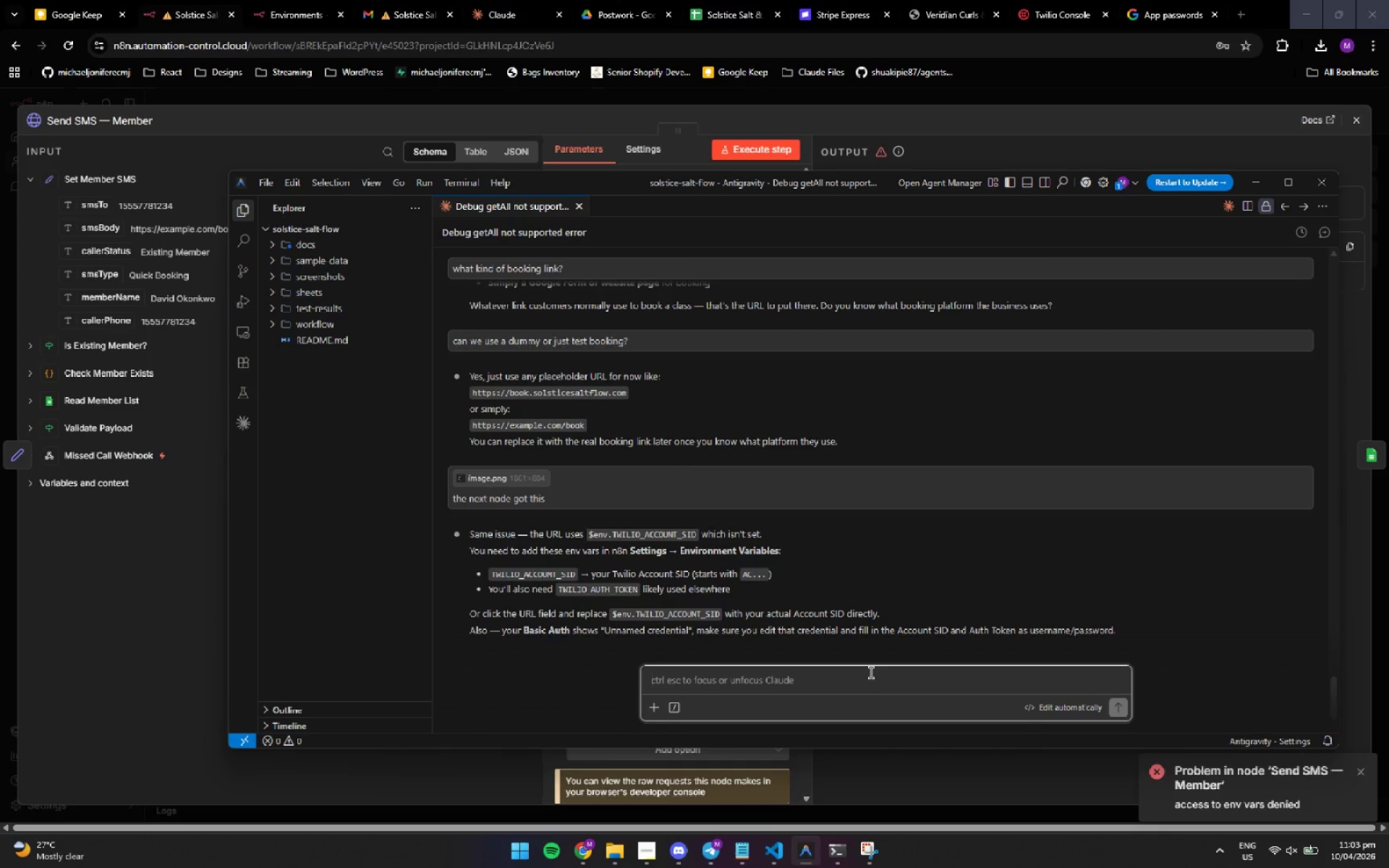 
wait(6.84)
 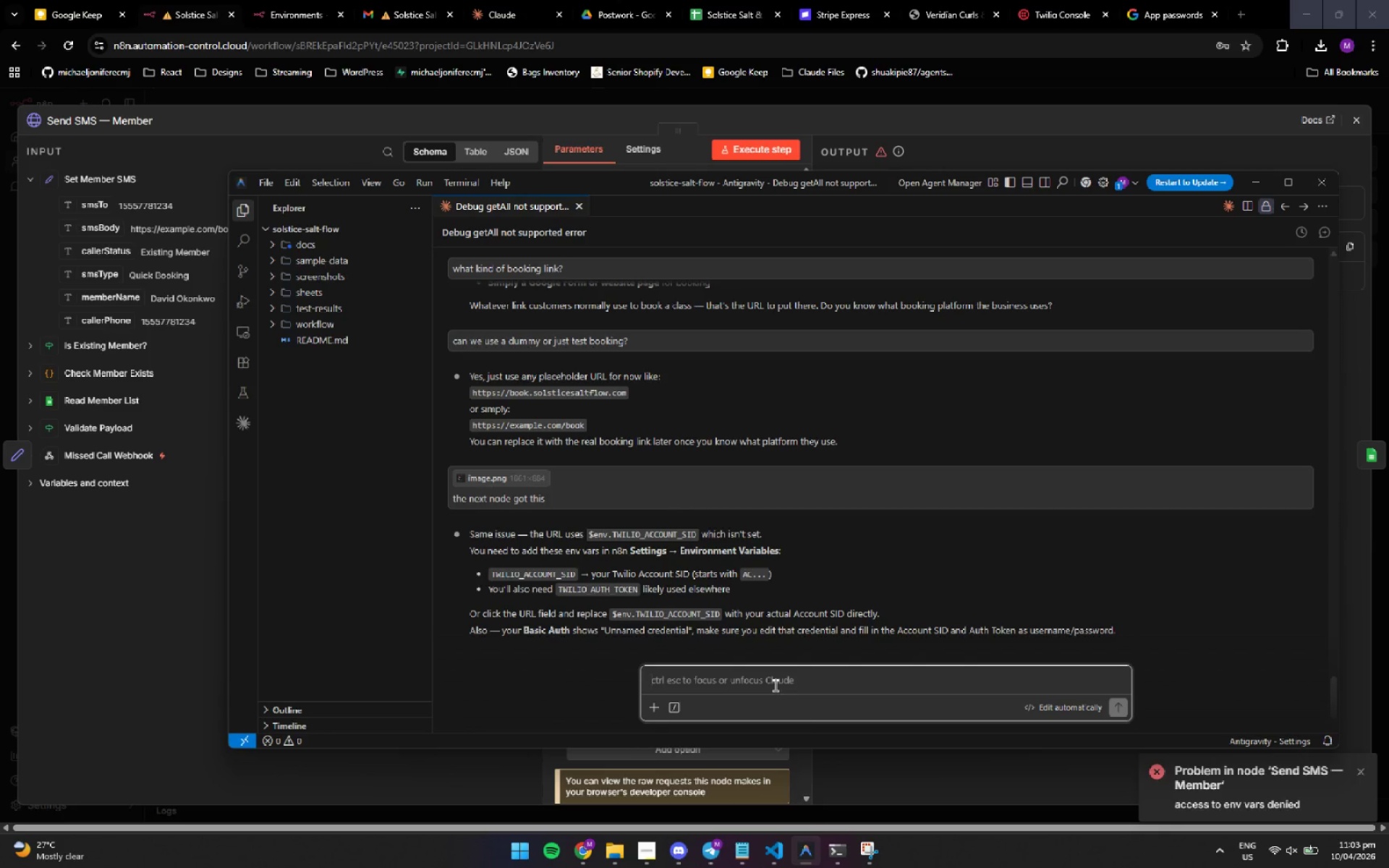 
left_click([487, 780])
 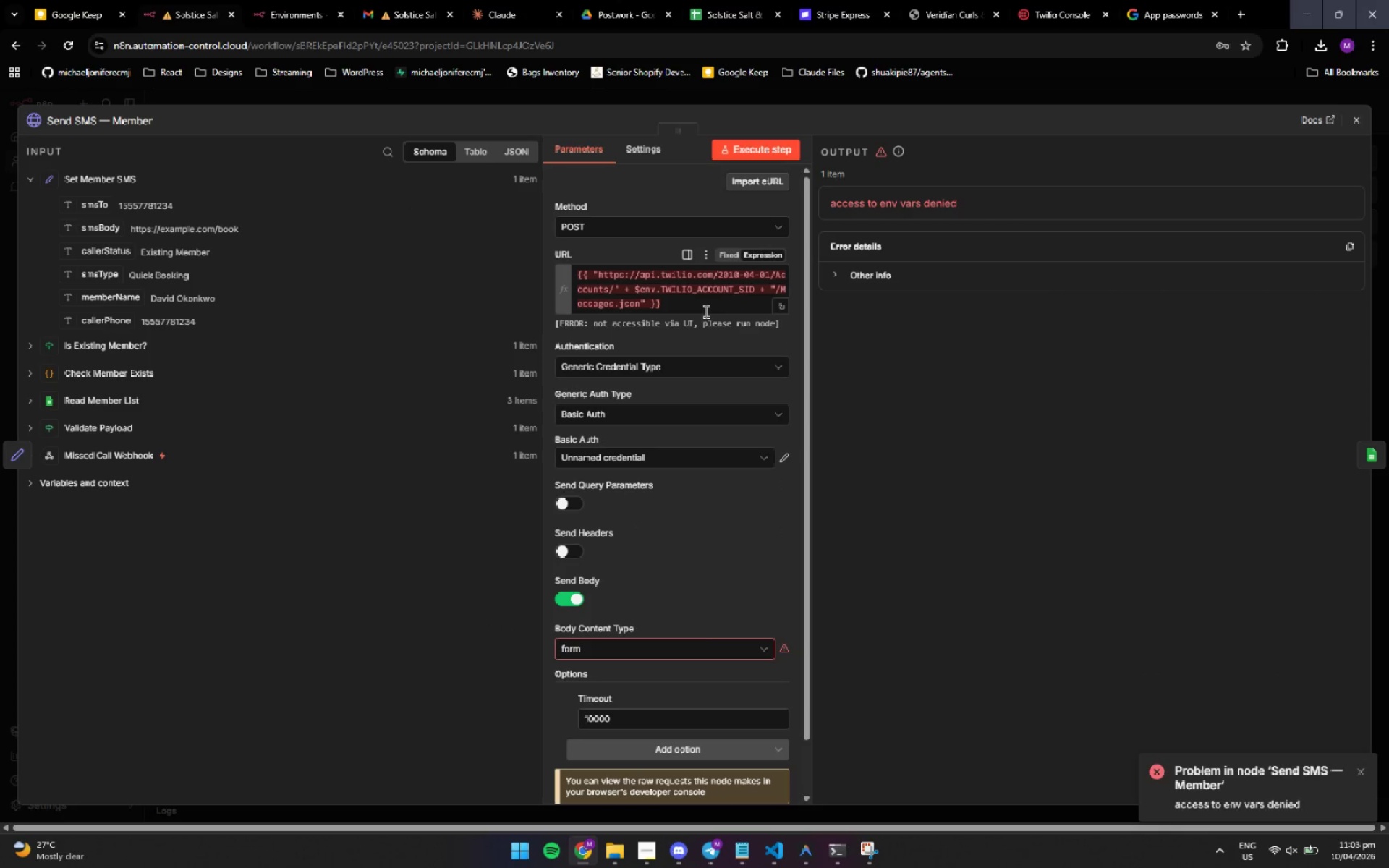 
left_click([705, 304])
 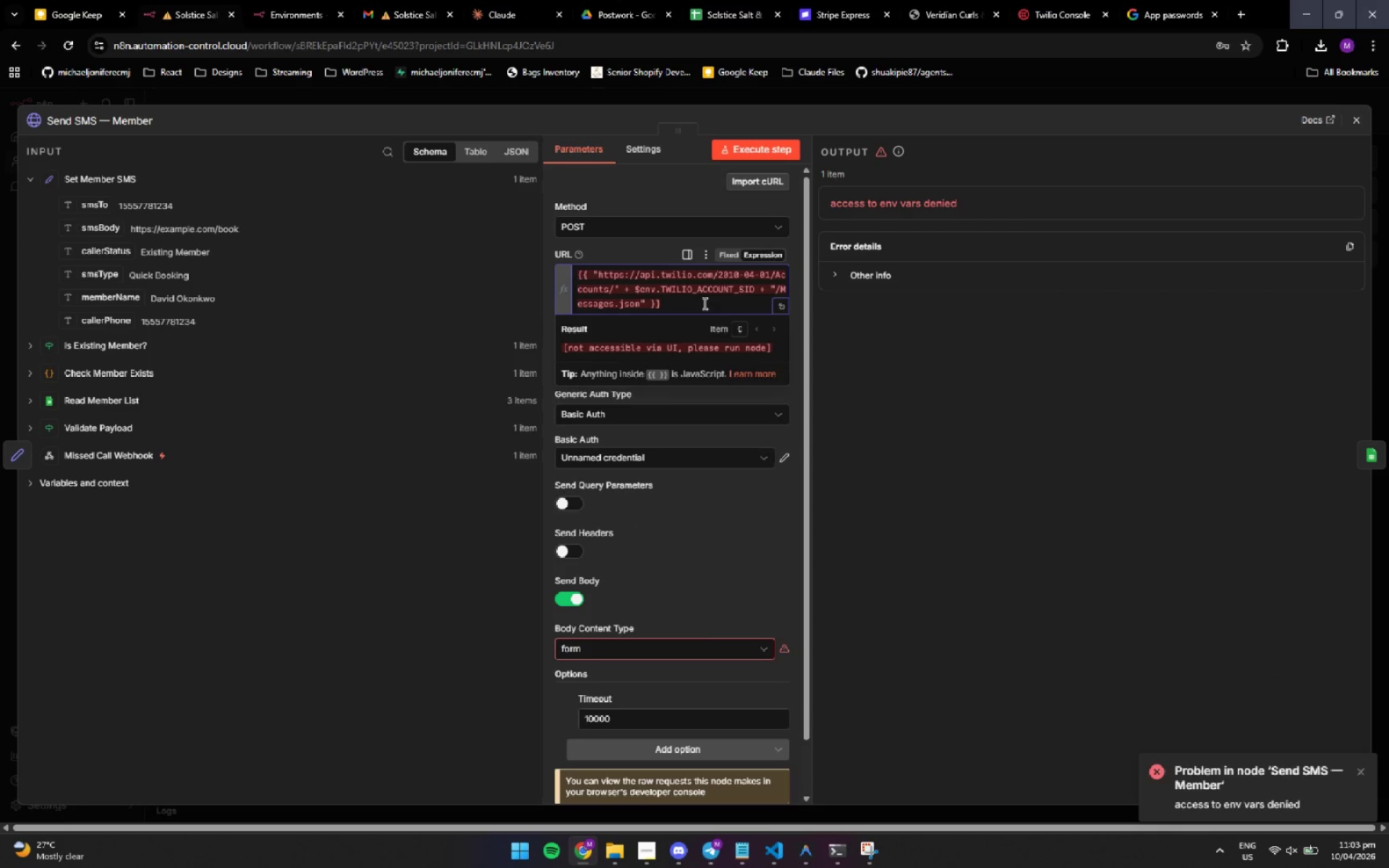 
key(Control+ControlLeft)
 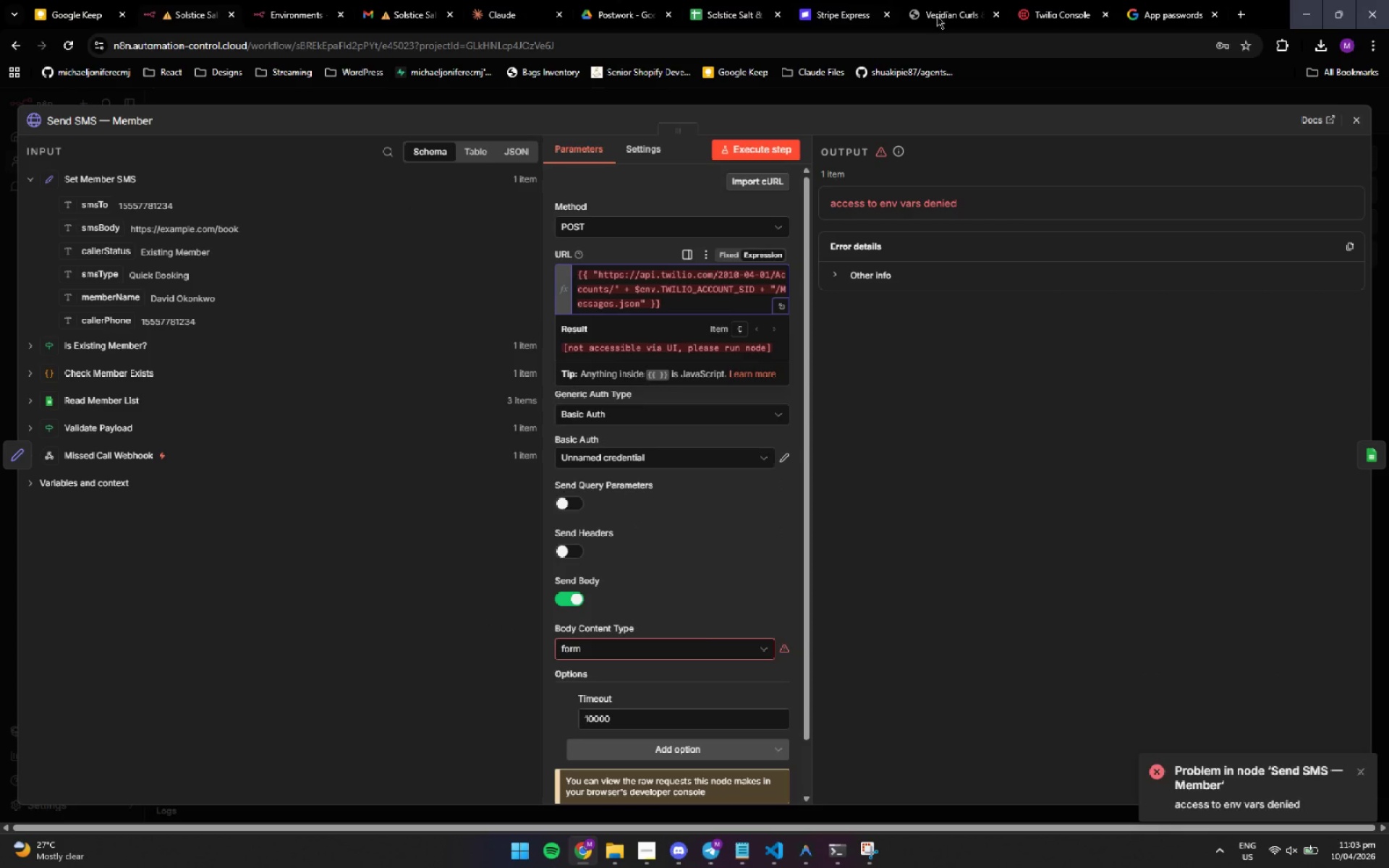 
left_click([835, 851])
 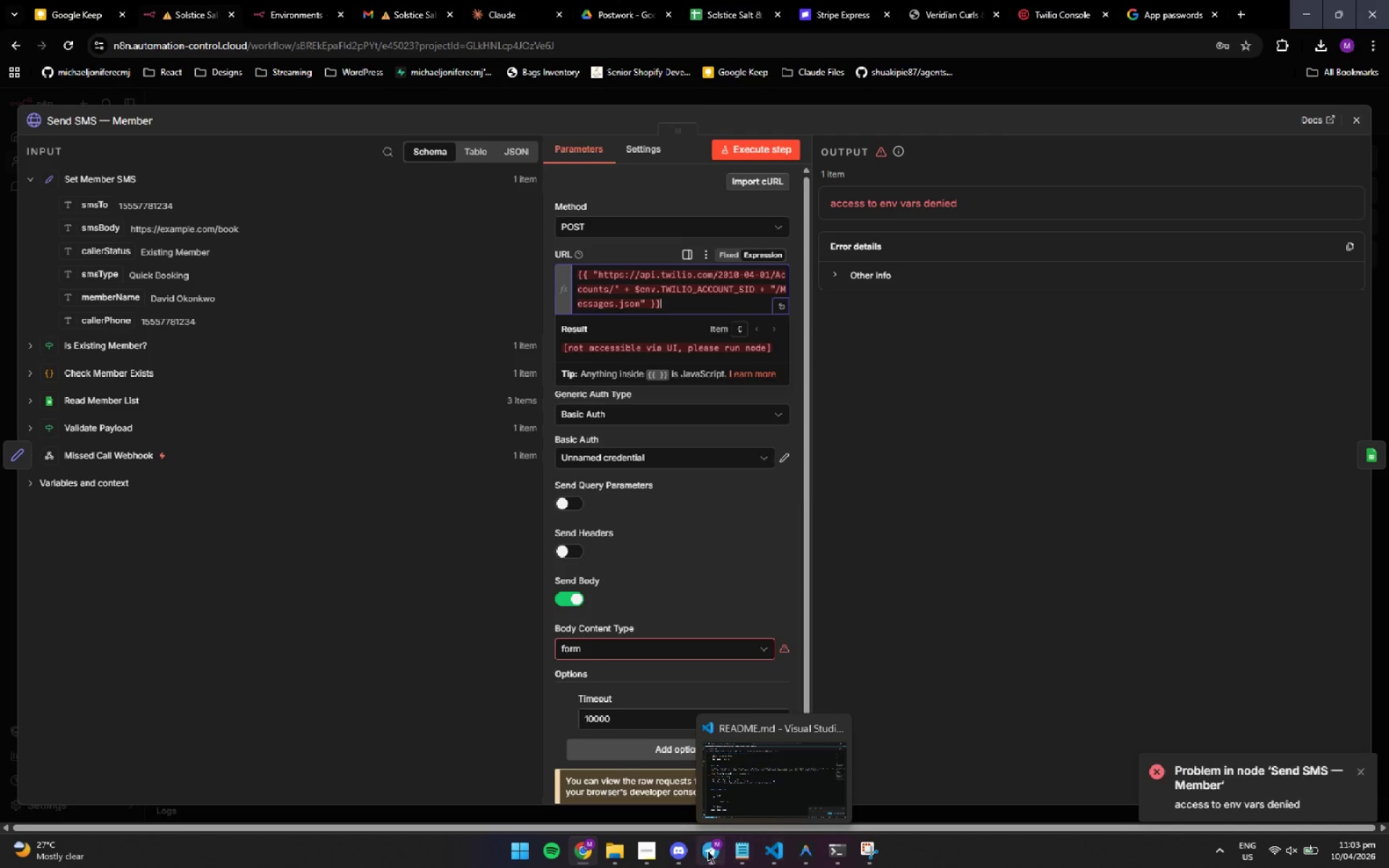 
left_click([790, 856])
 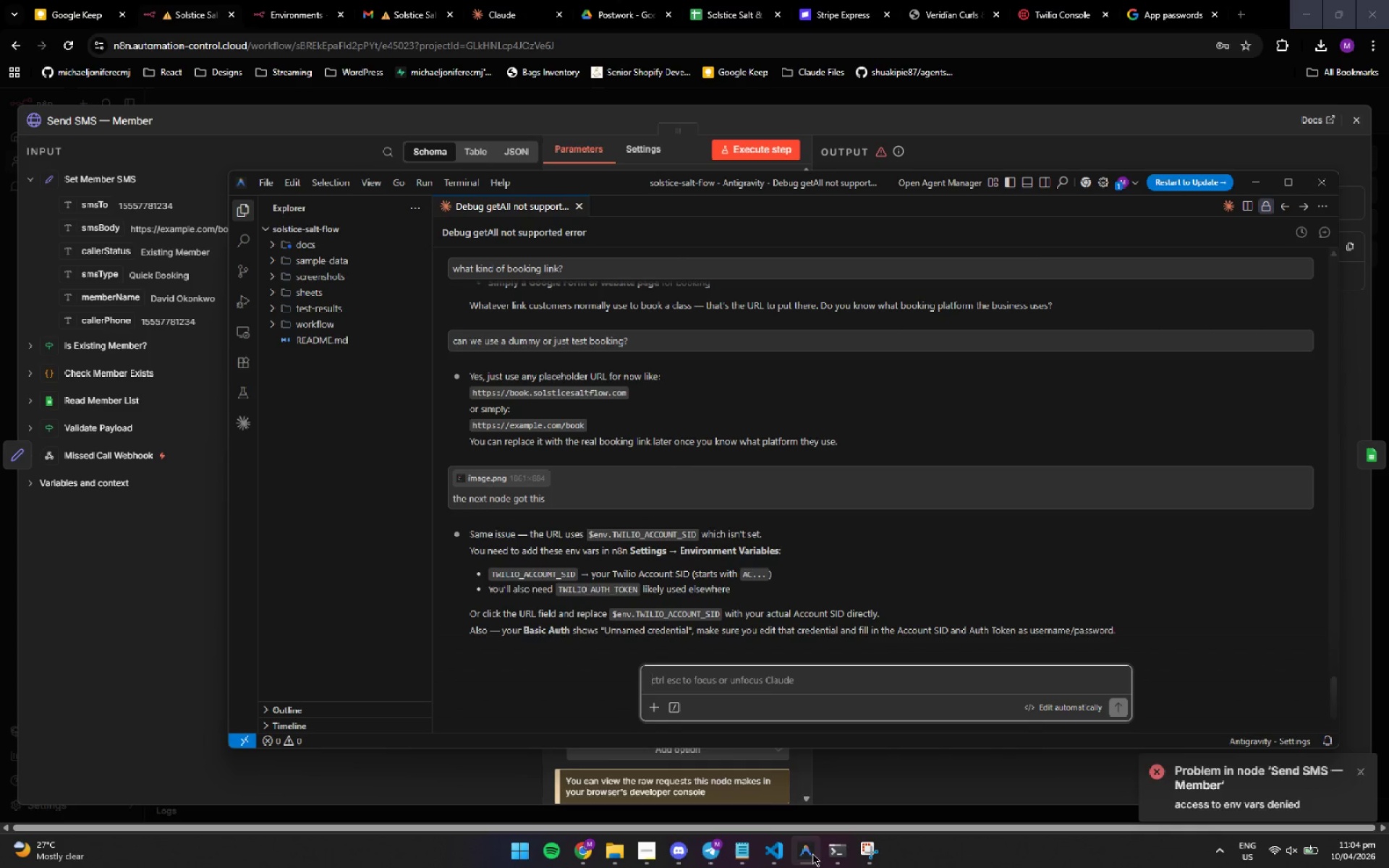 
wait(21.17)
 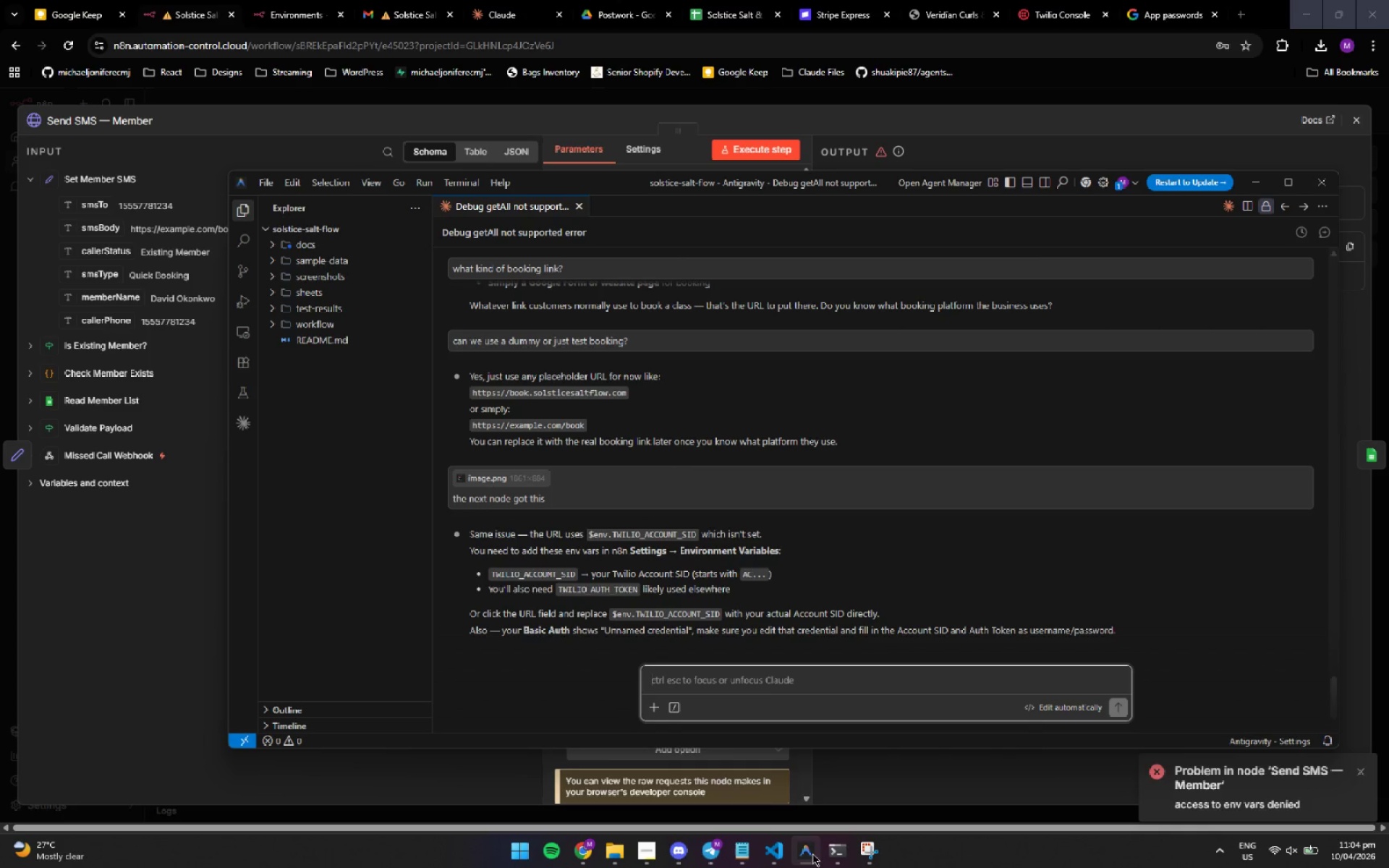 
left_click([1053, 9])
 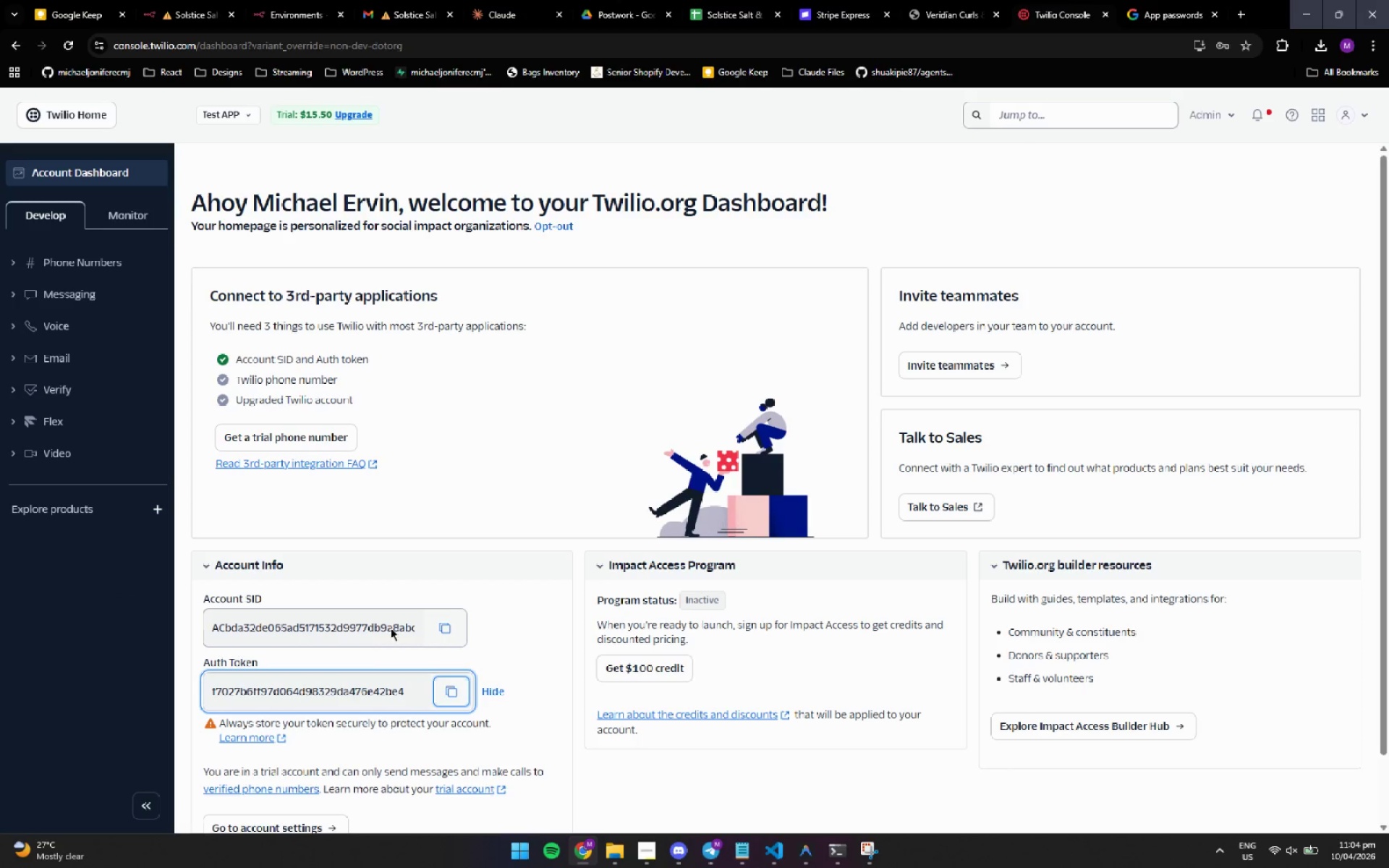 
left_click([447, 628])
 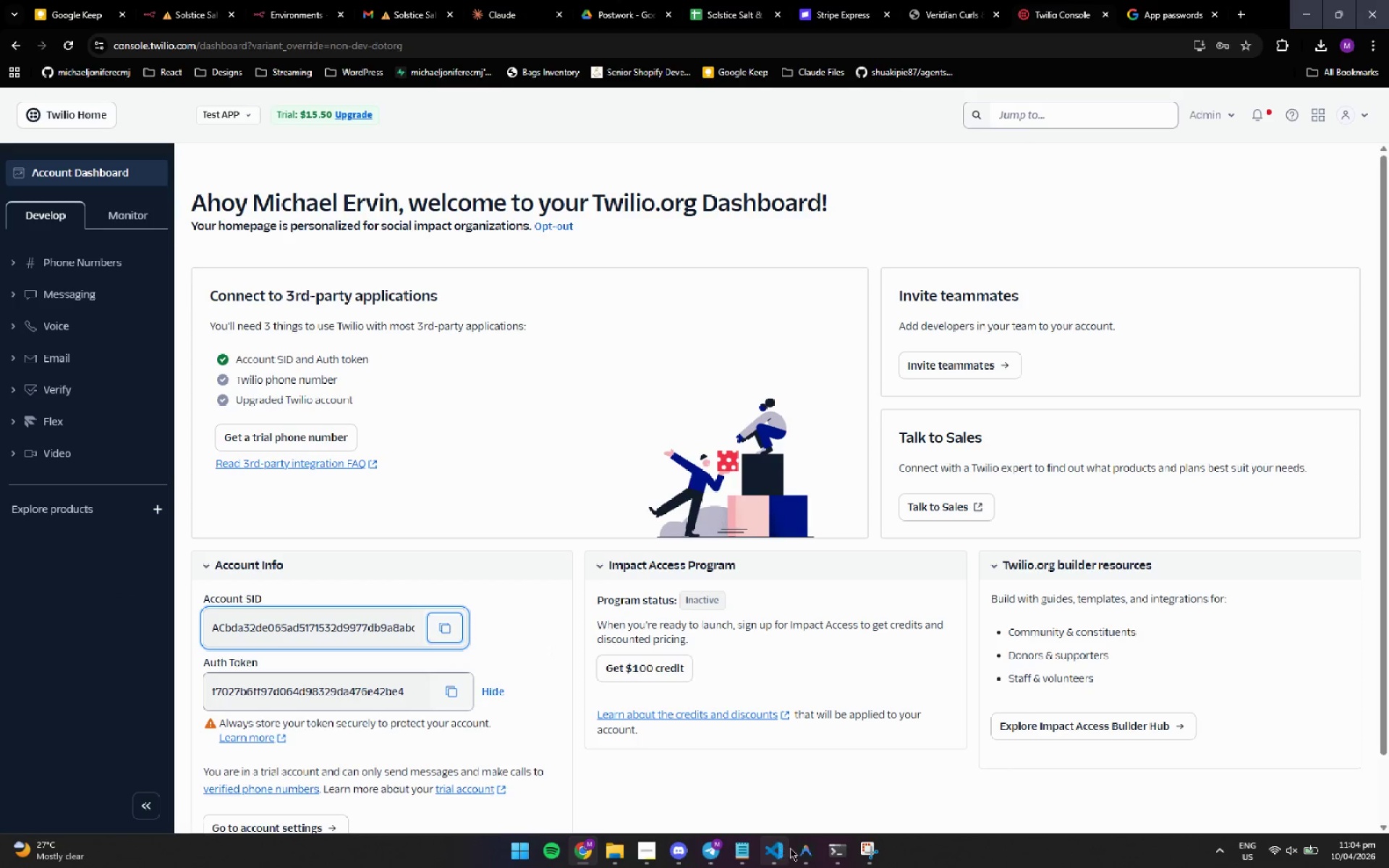 
left_click([800, 850])
 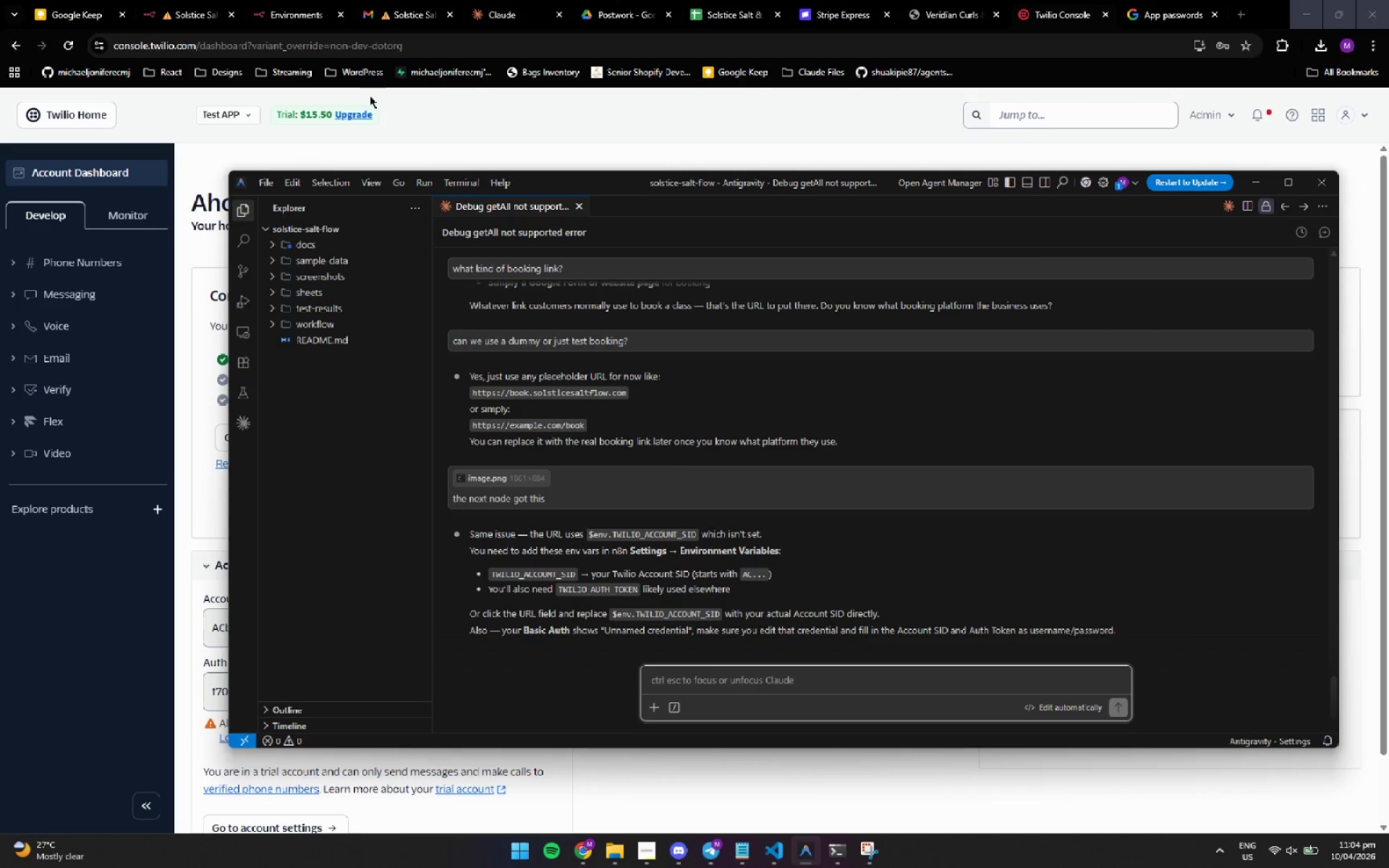 
left_click([176, 11])
 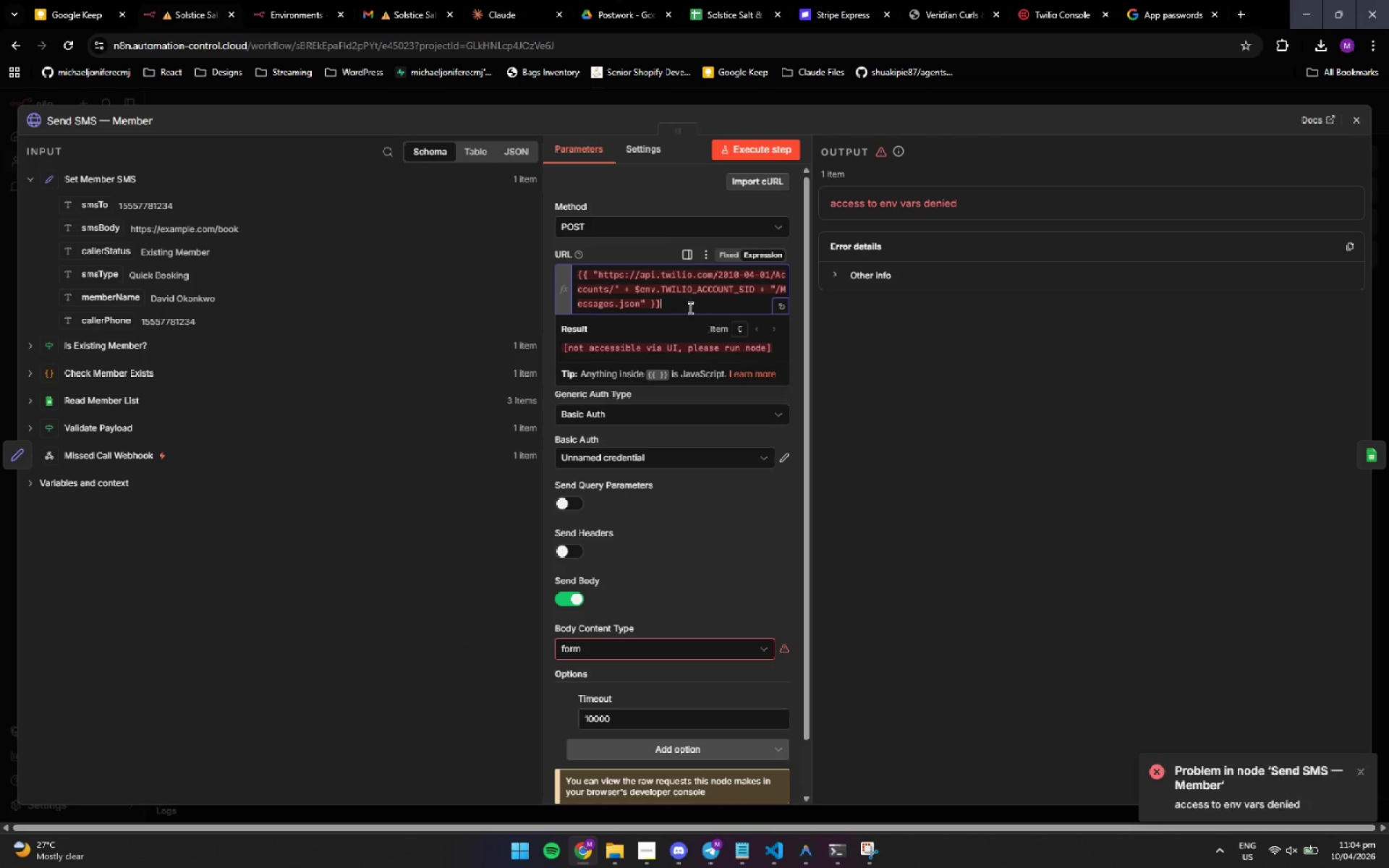 
key(Control+A)
 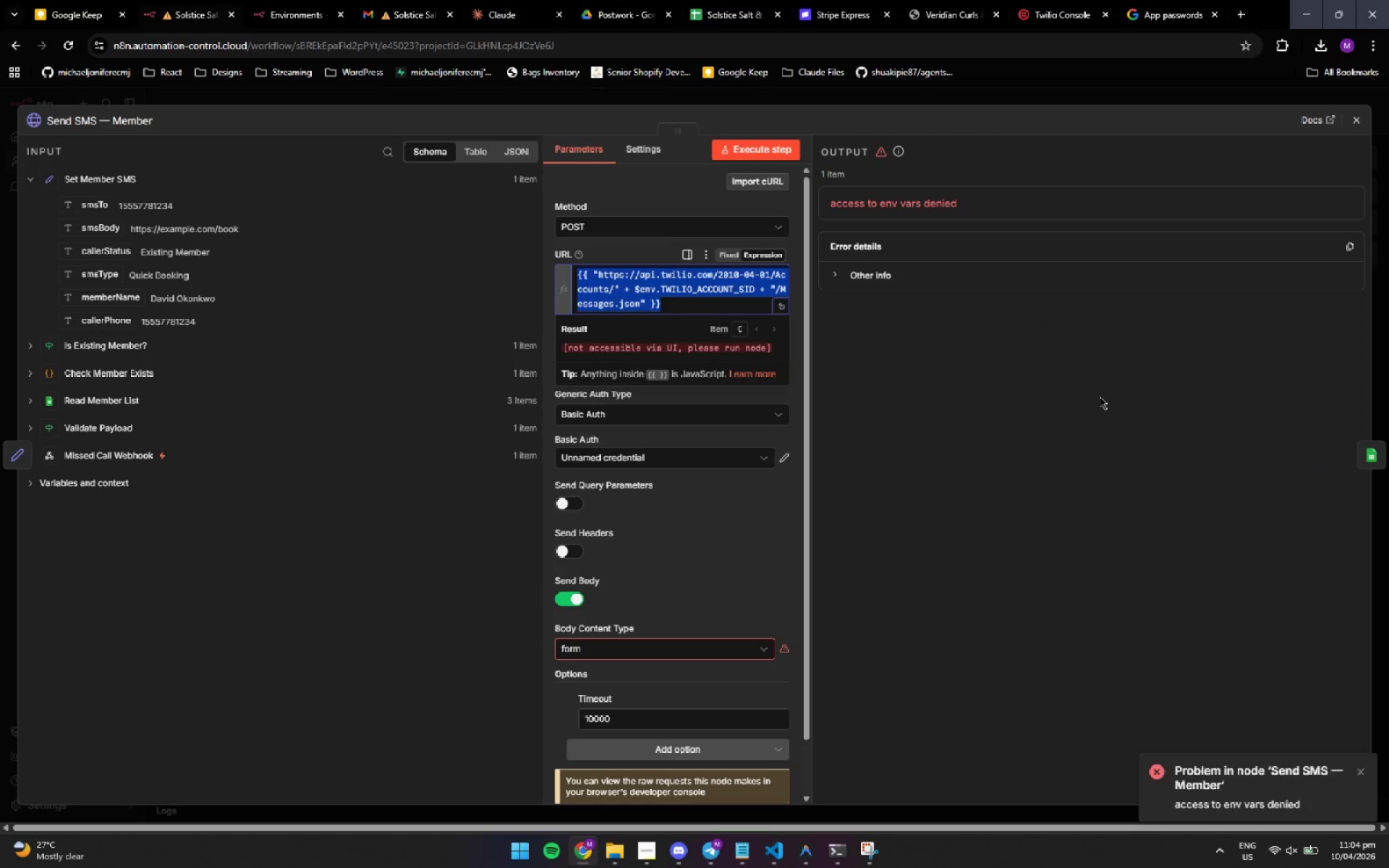 
key(Control+V)
 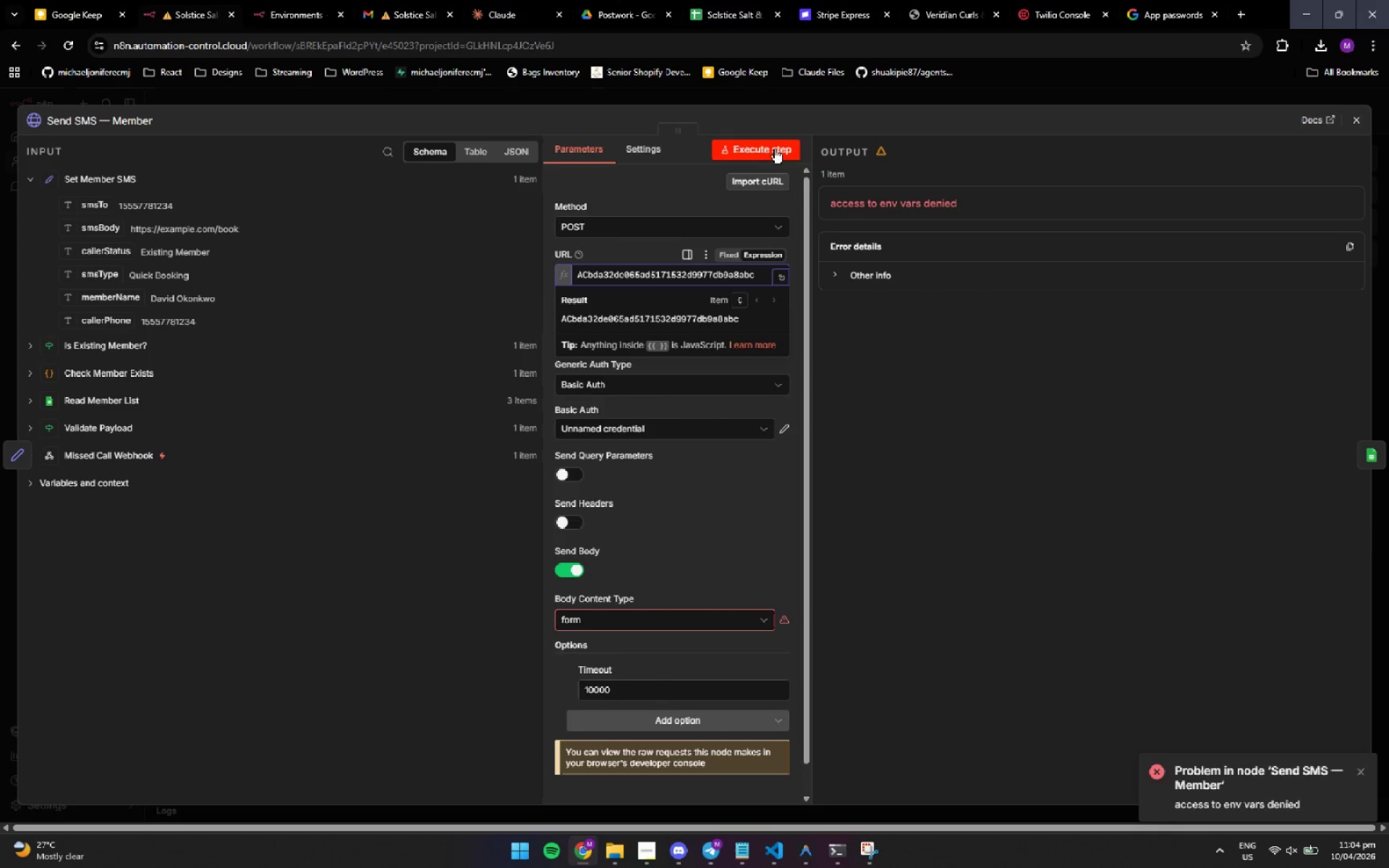 
left_click([774, 149])
 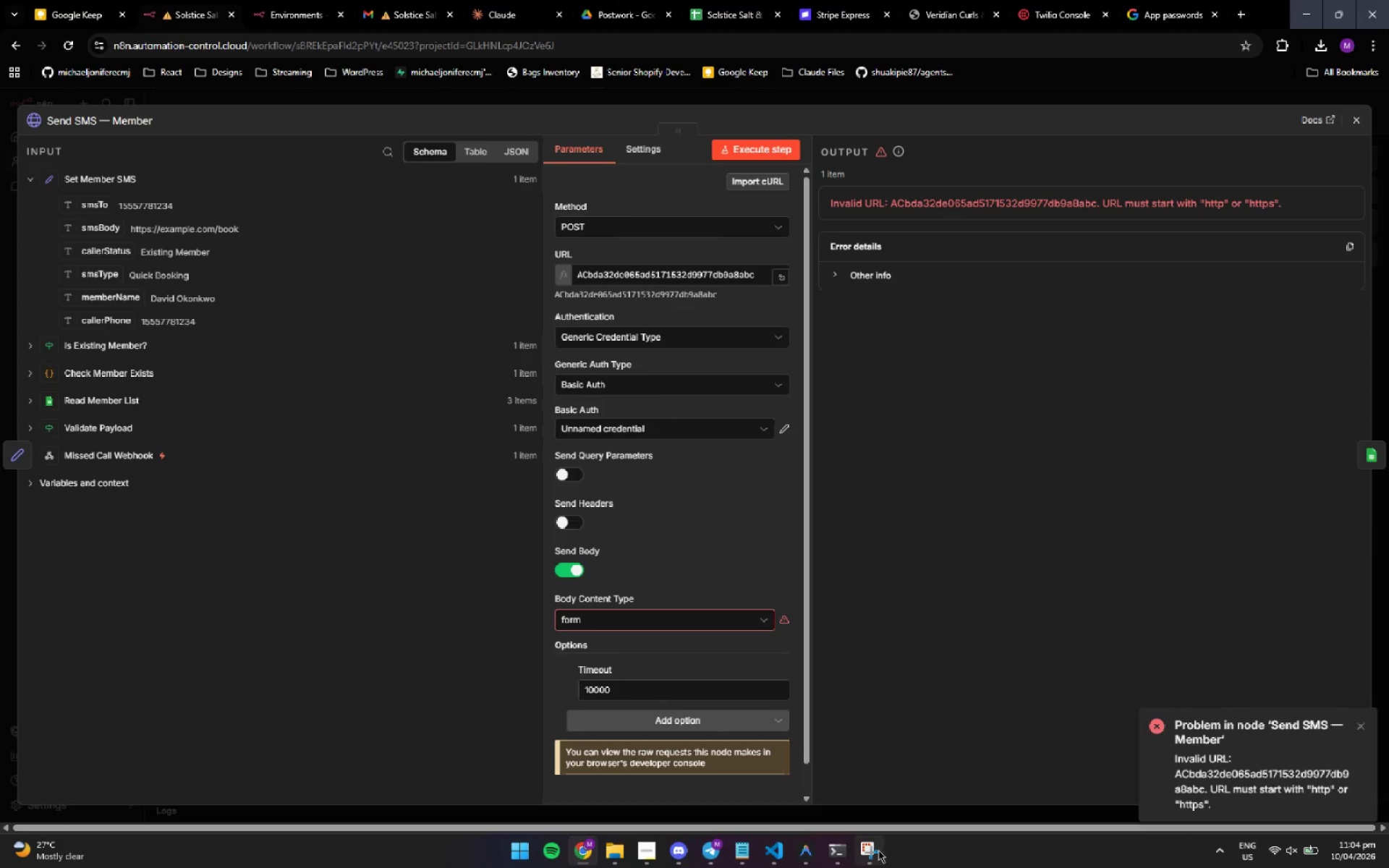 
wait(5.47)
 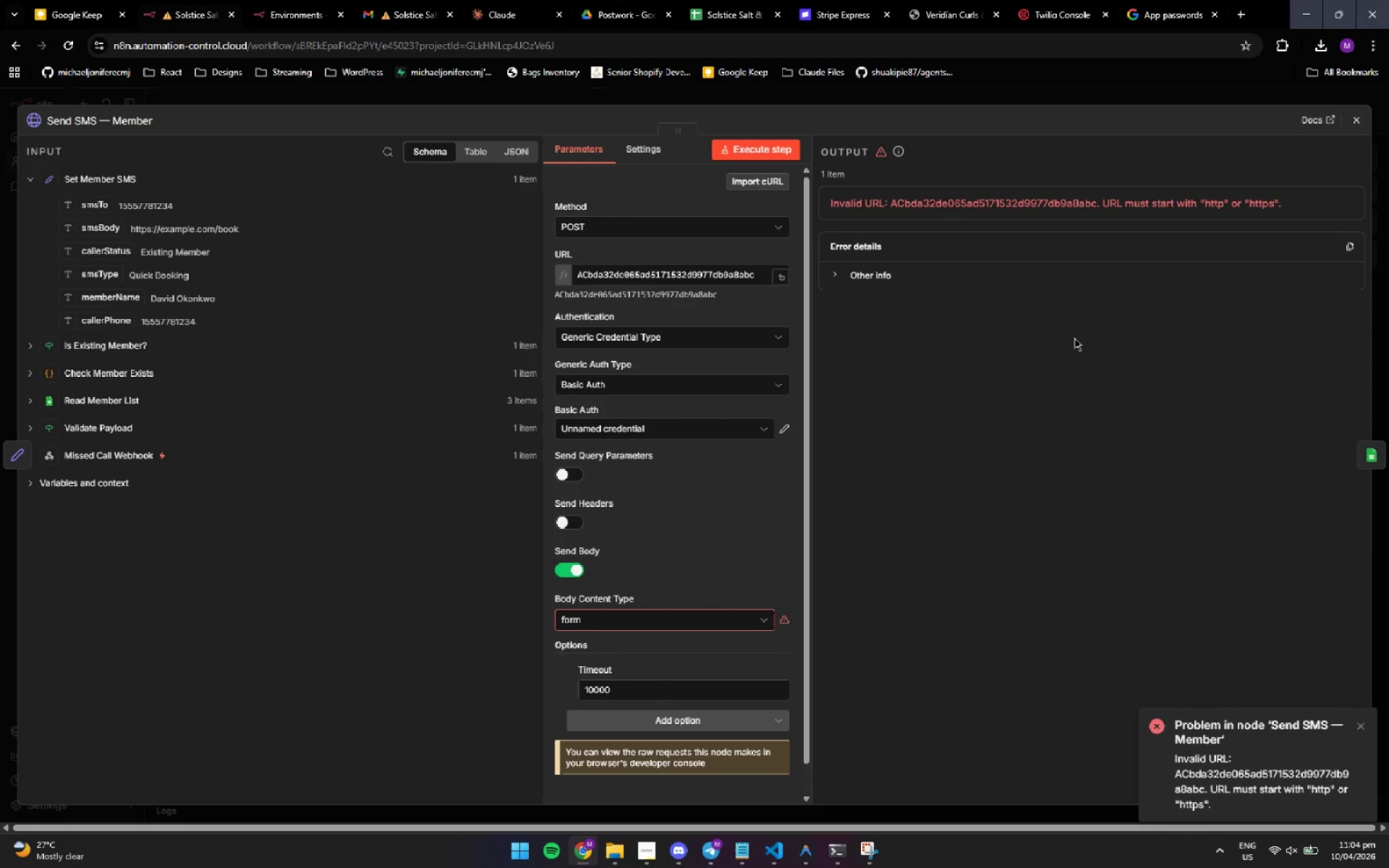 
left_click([467, 33])
 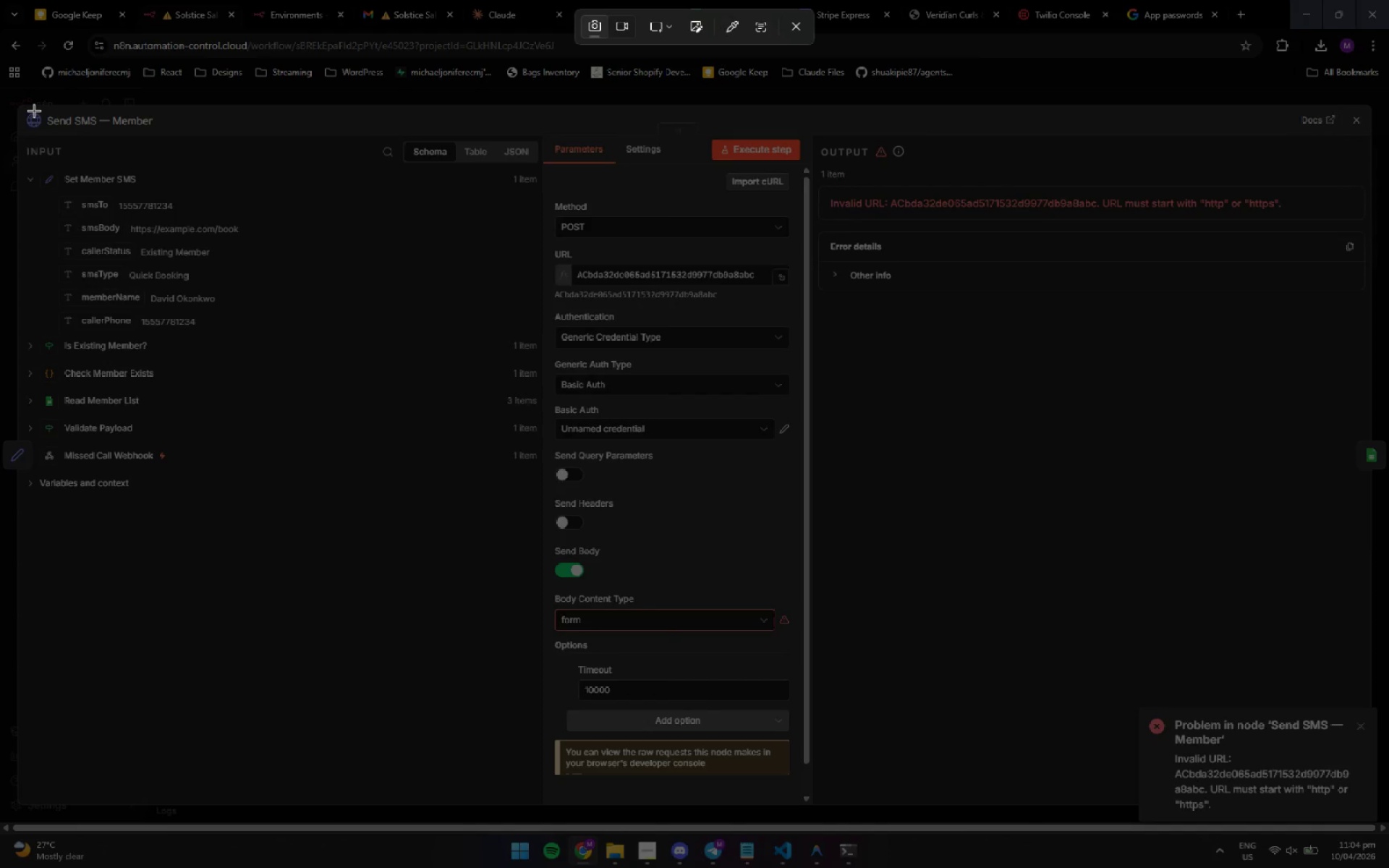 
left_click_drag(start_coordinate=[23, 104], to_coordinate=[1368, 733])
 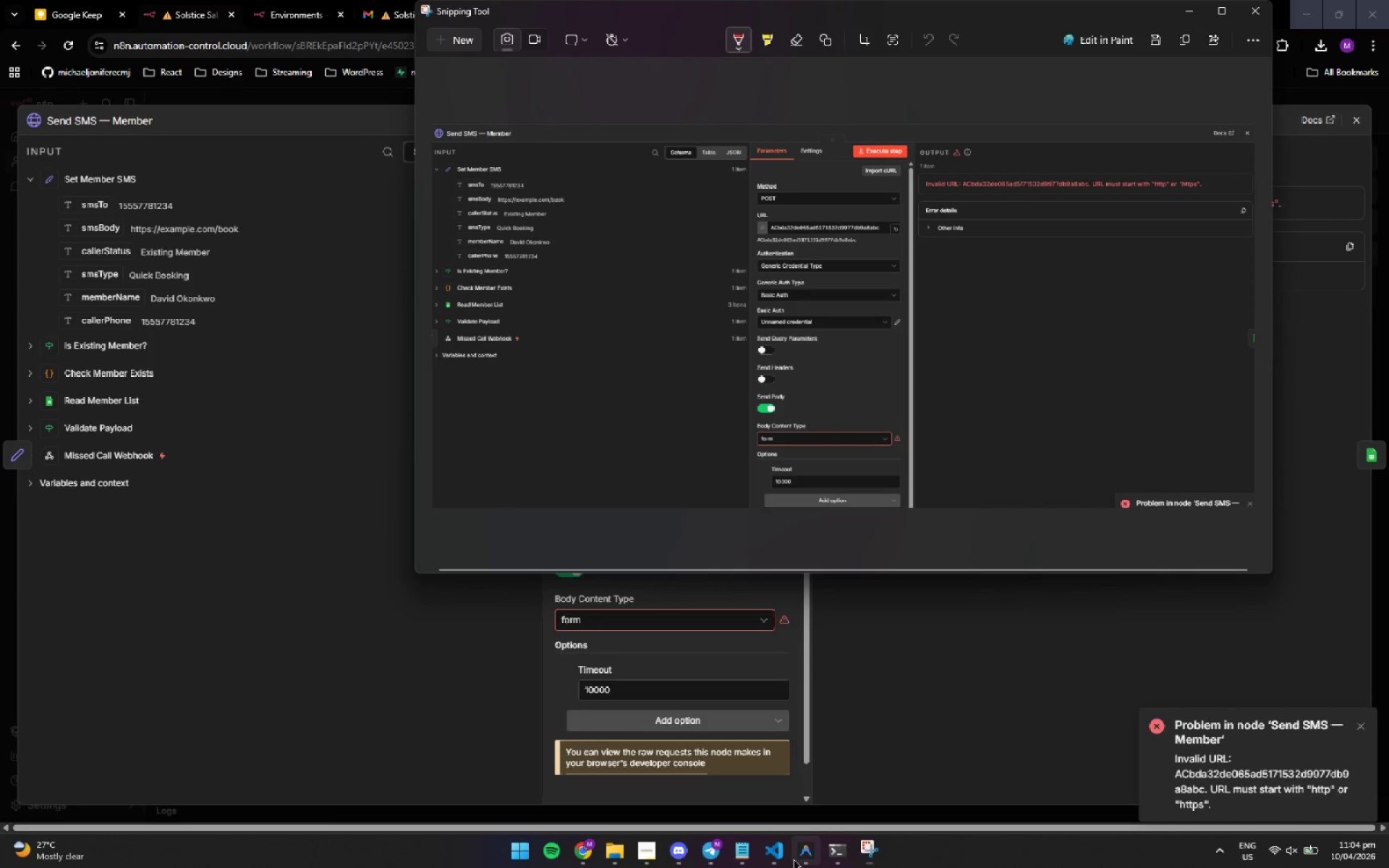 
left_click([804, 854])
 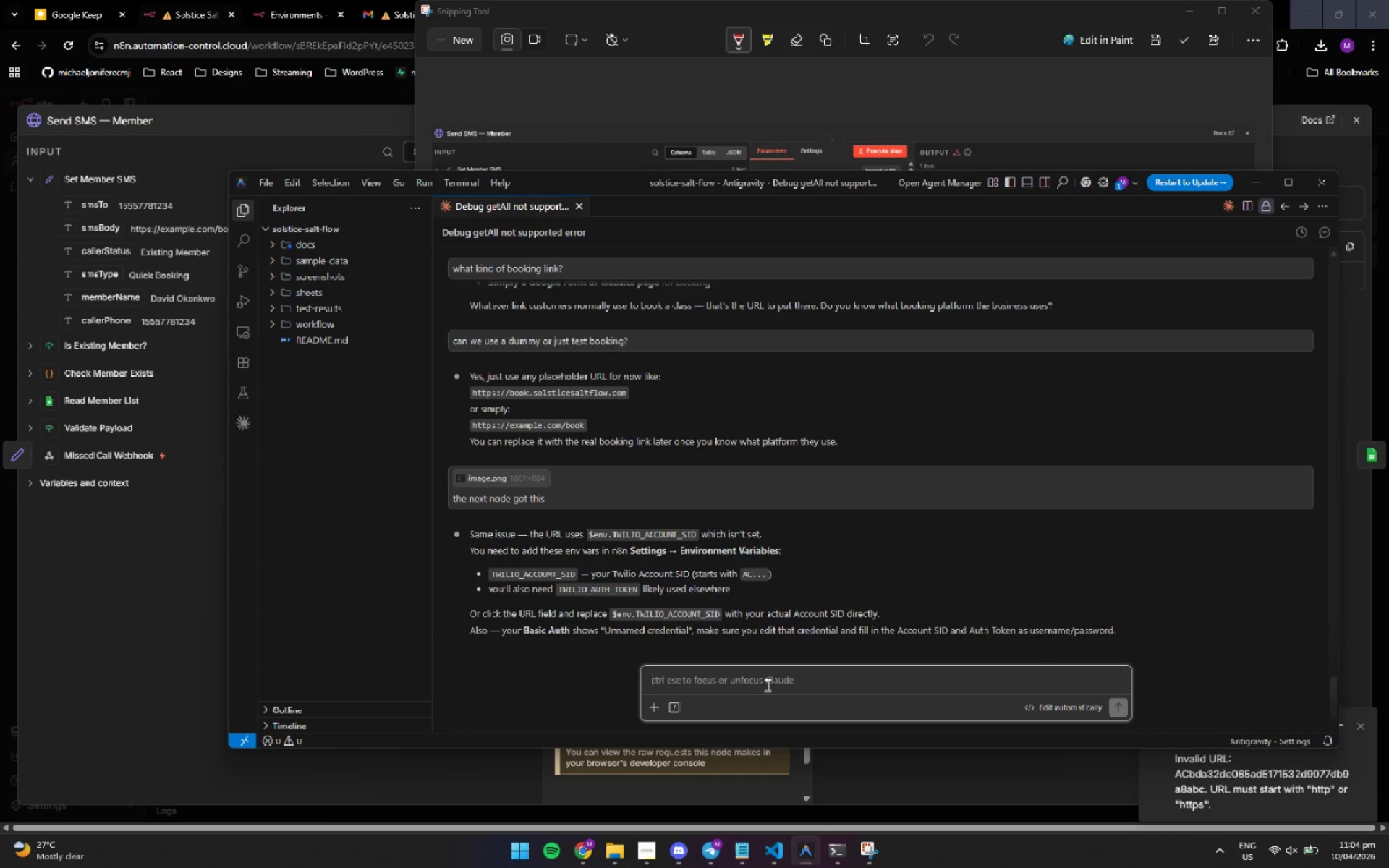 
left_click([768, 685])
 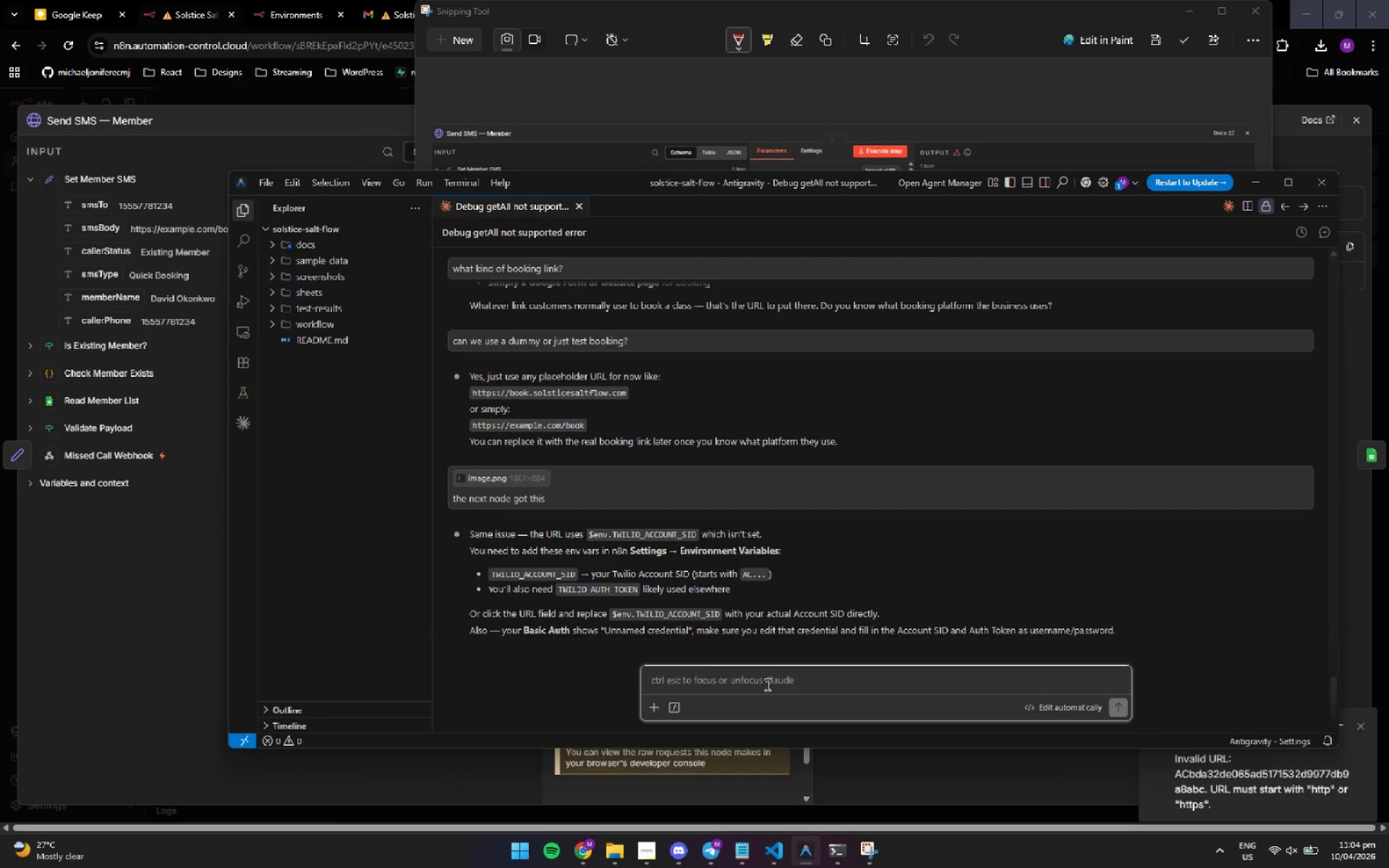 
key(Control+ControlLeft)
 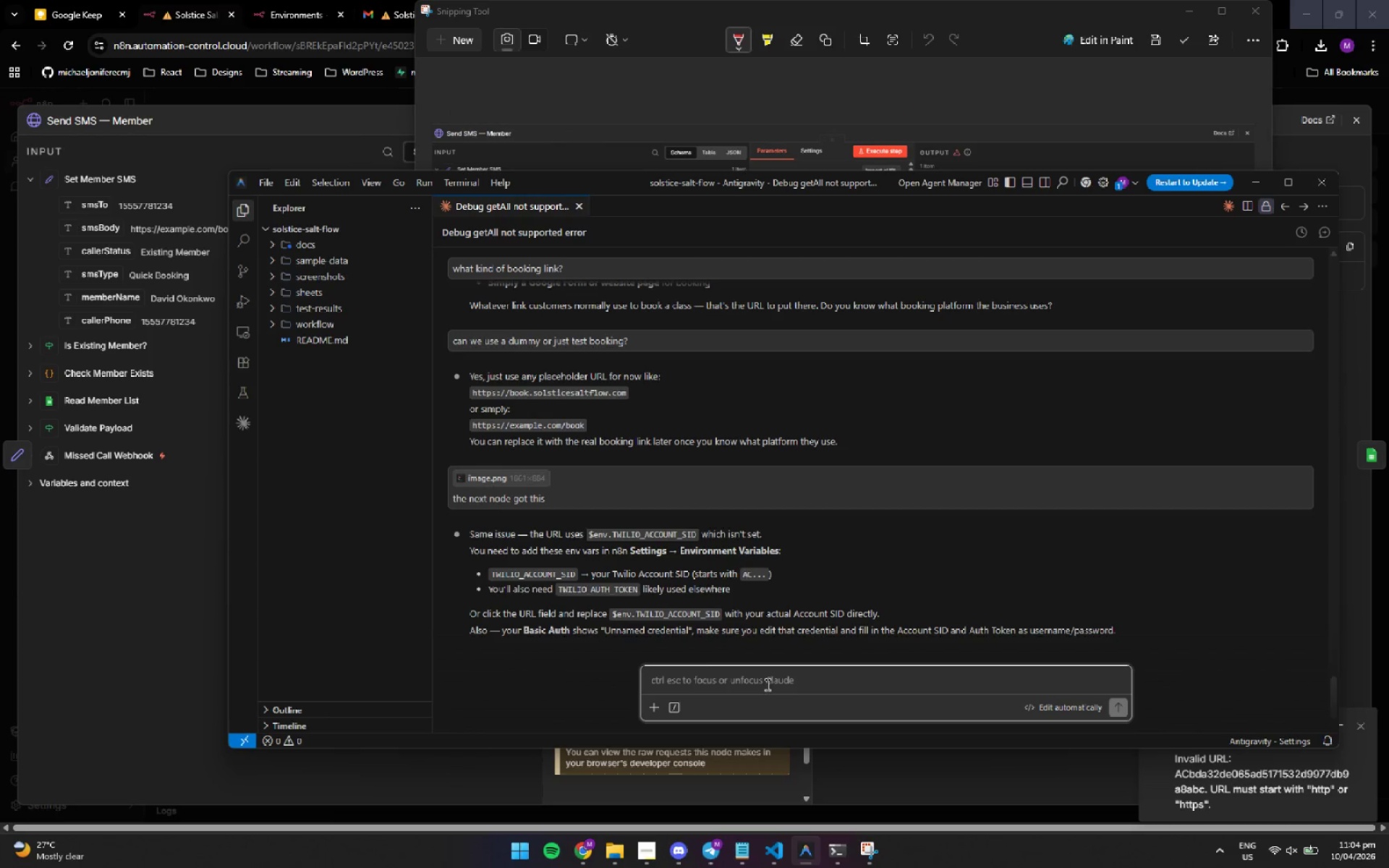 
key(Control+V)
 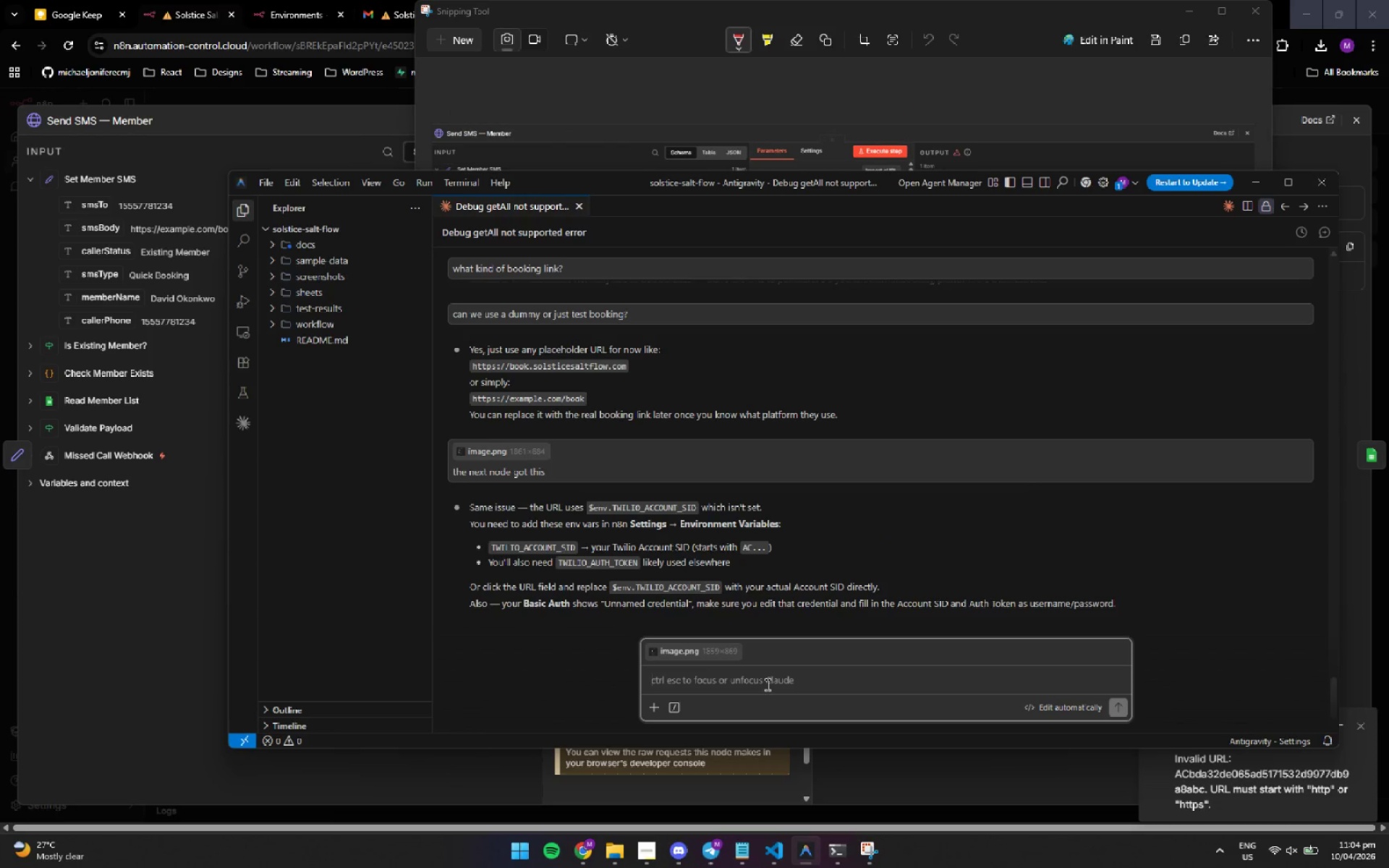 
type(got this )
 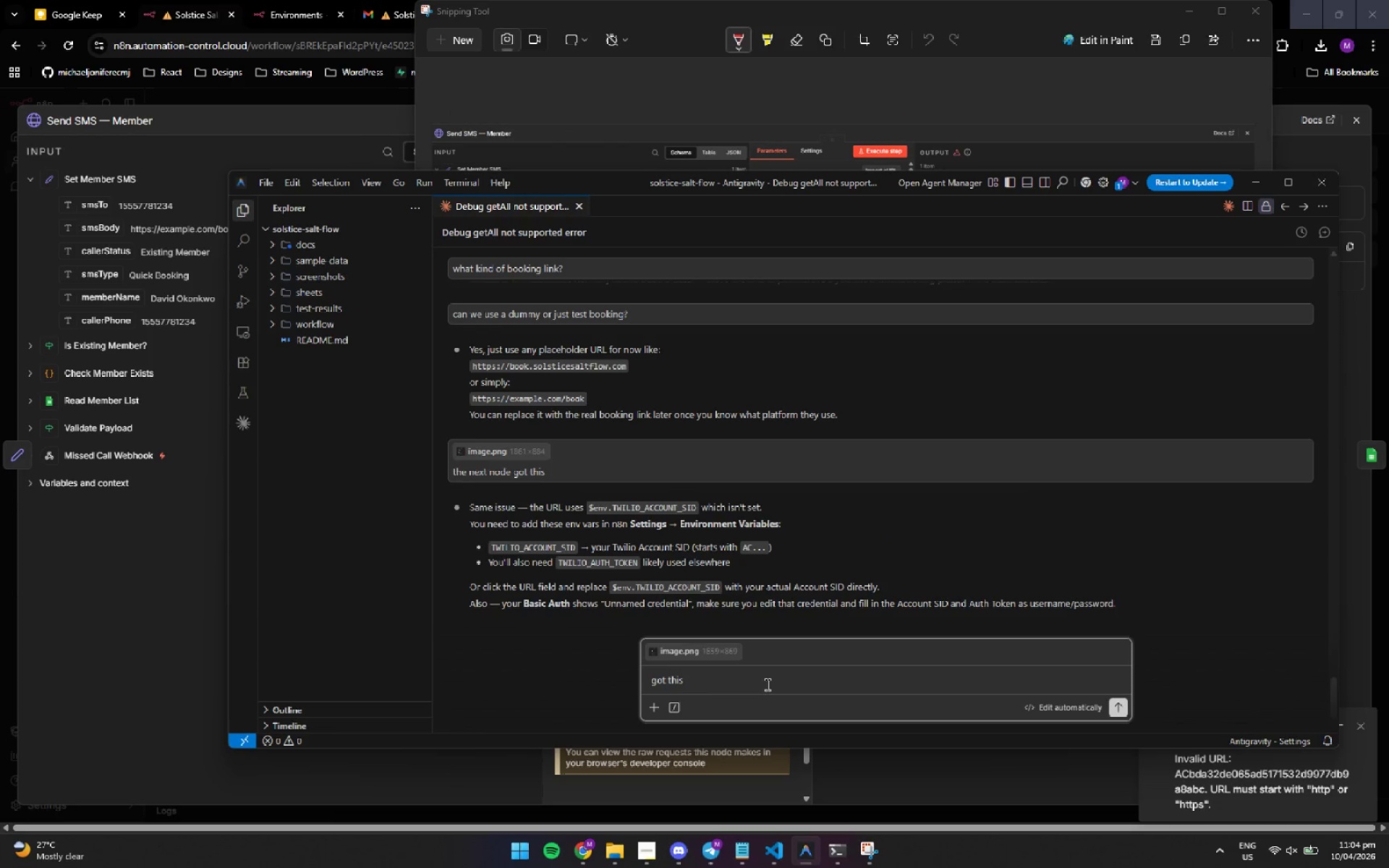 
key(Enter)
 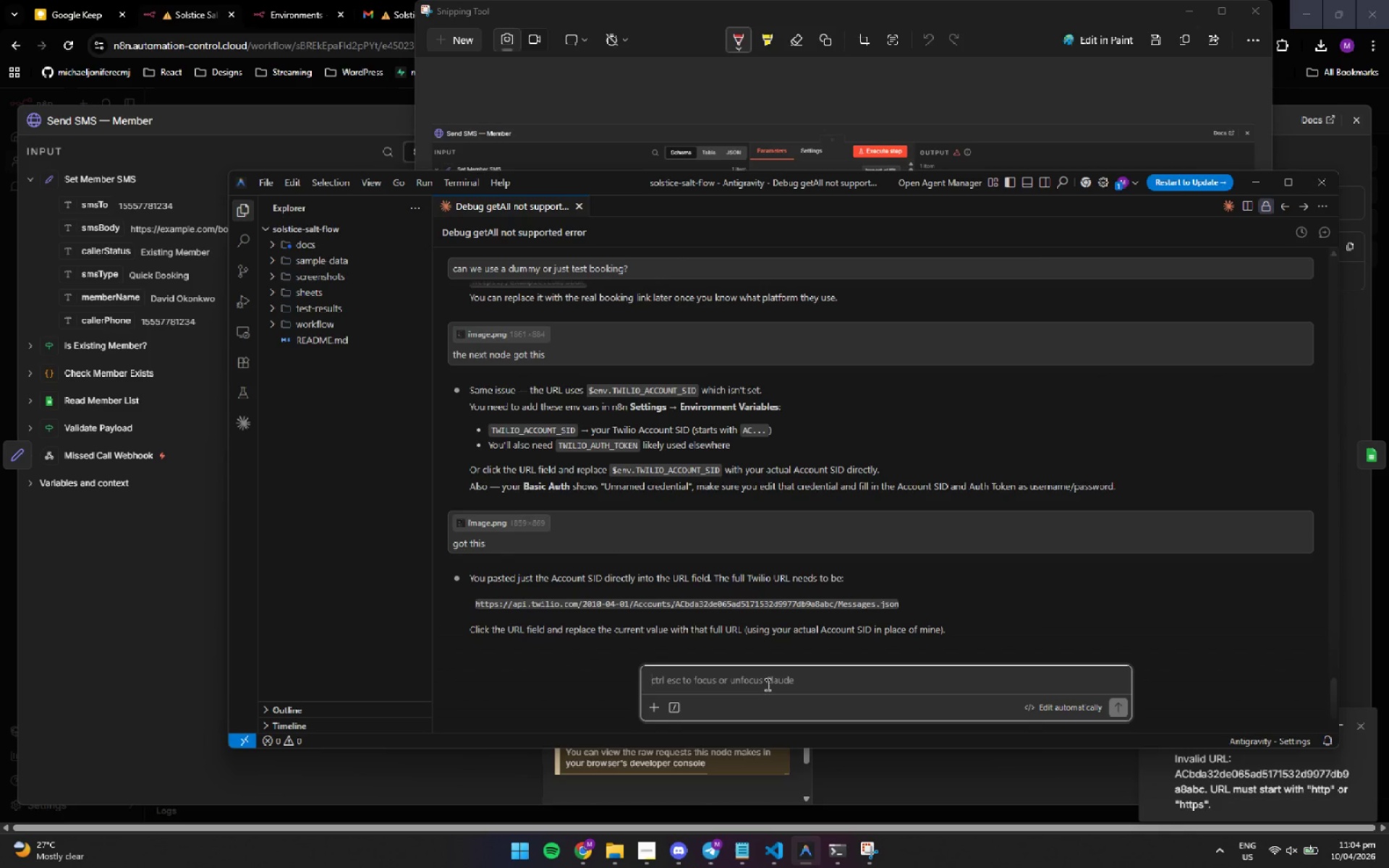 
wait(15.2)
 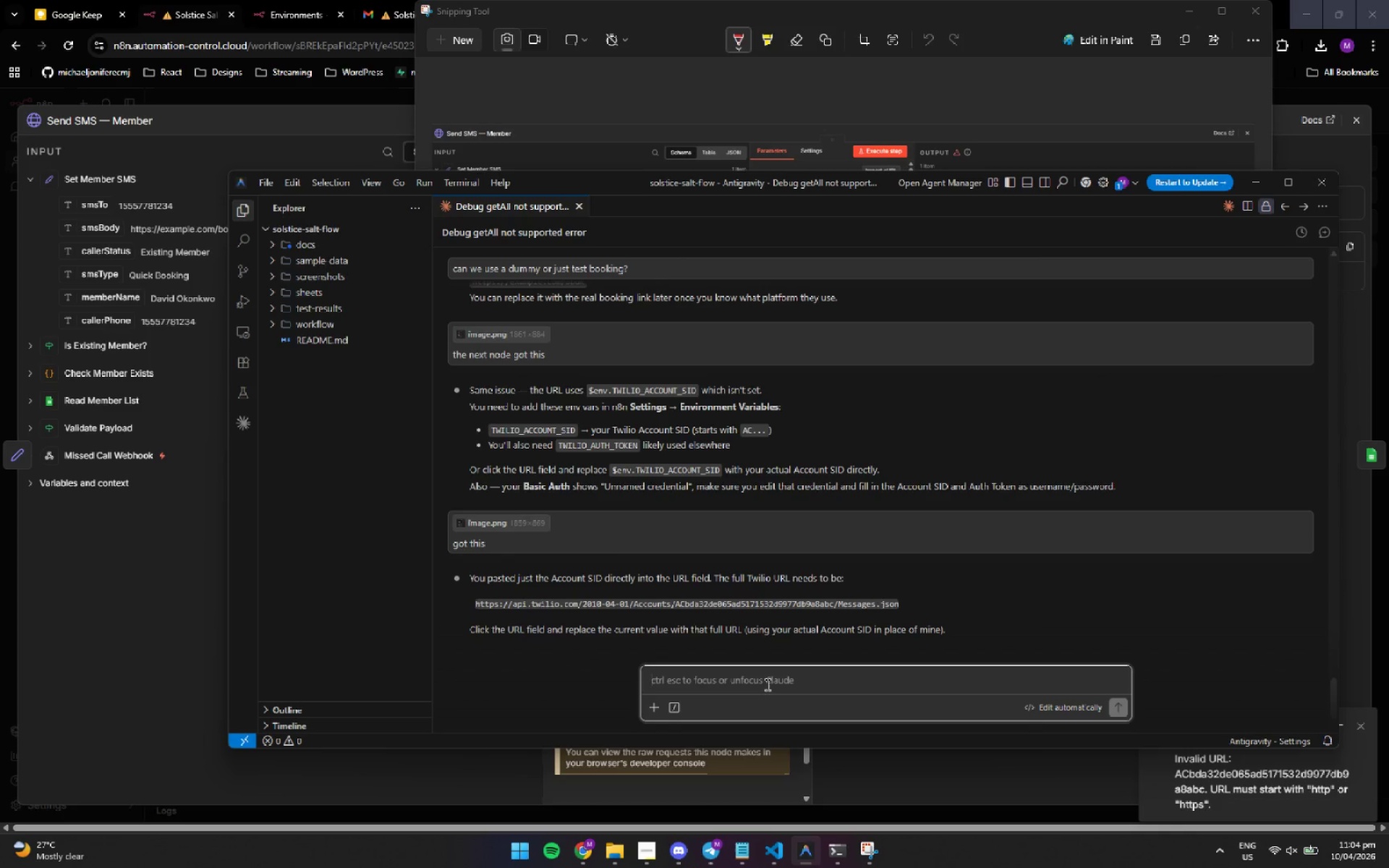 
left_click([1283, 17])
 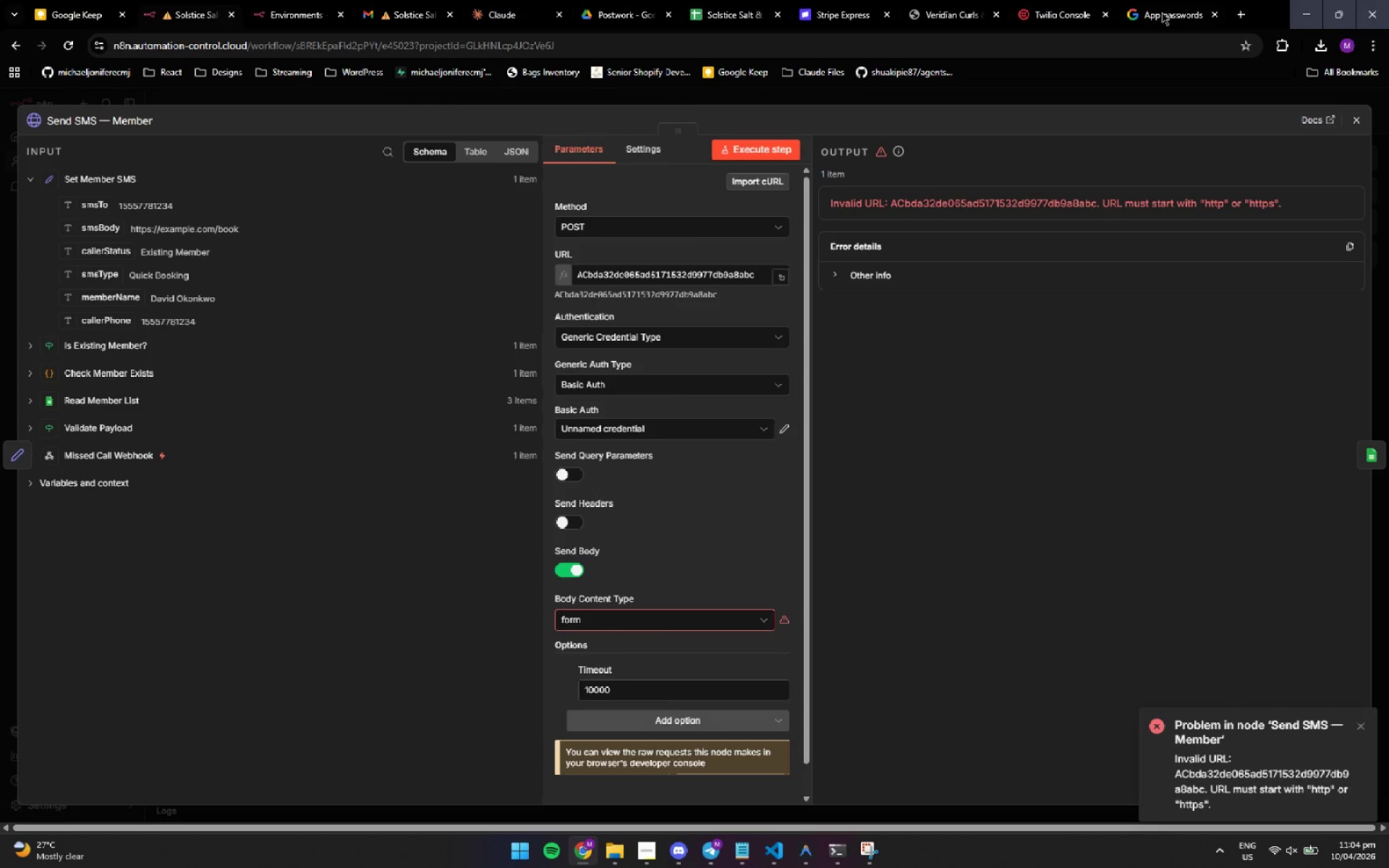 
left_click([1067, 11])
 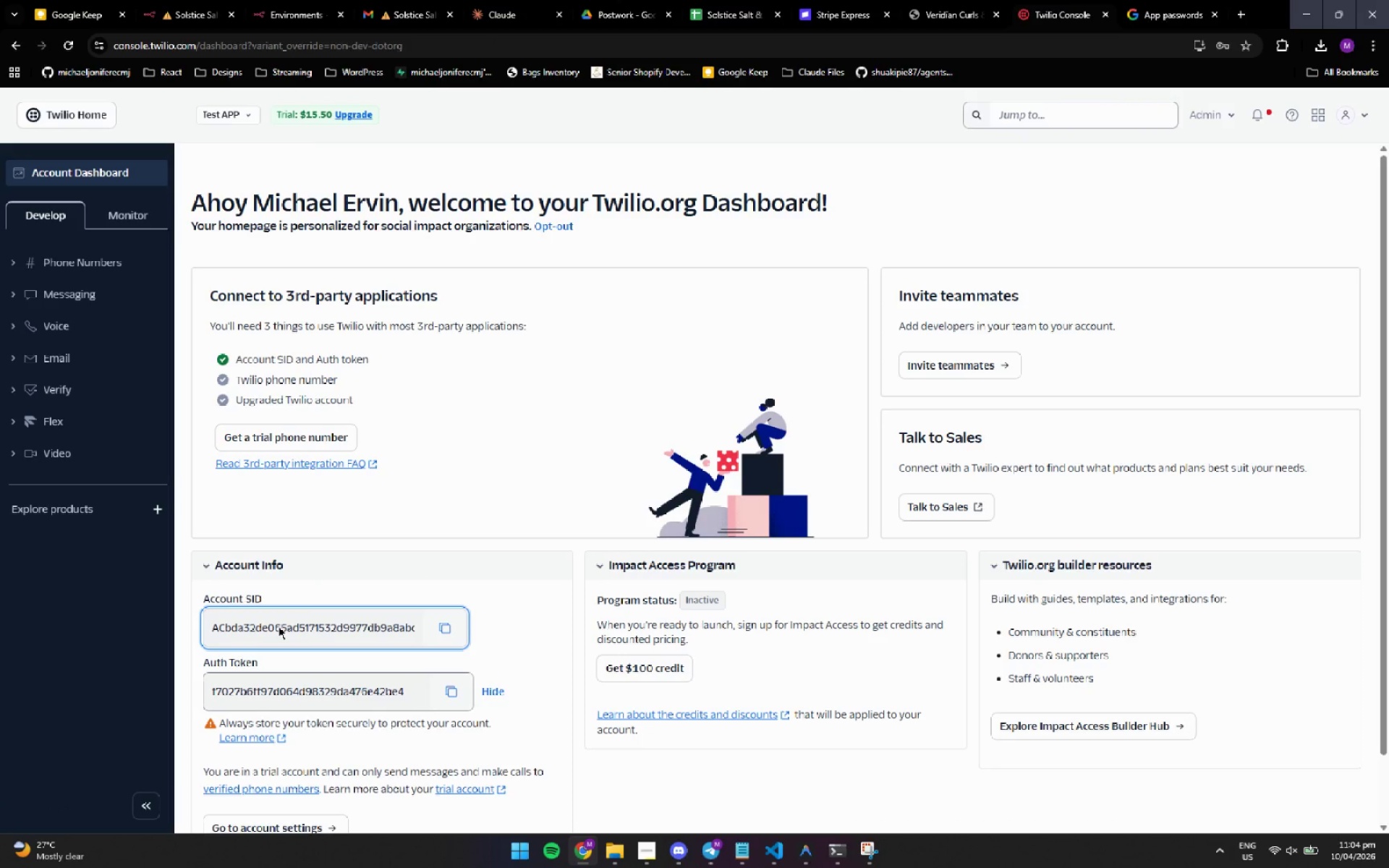 
wait(8.3)
 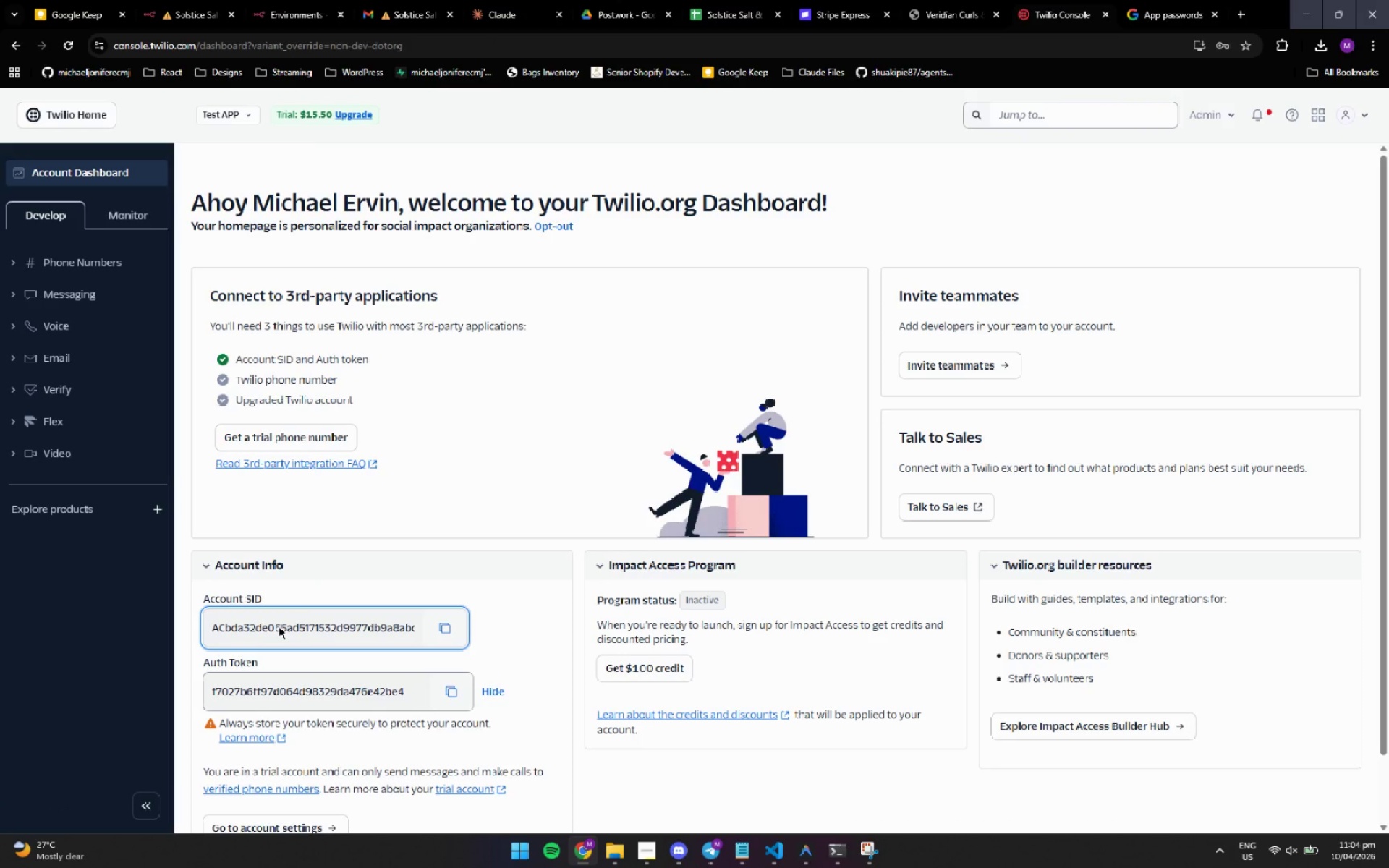 
scroll: coordinate [558, 451], scroll_direction: down, amount: 4.0
 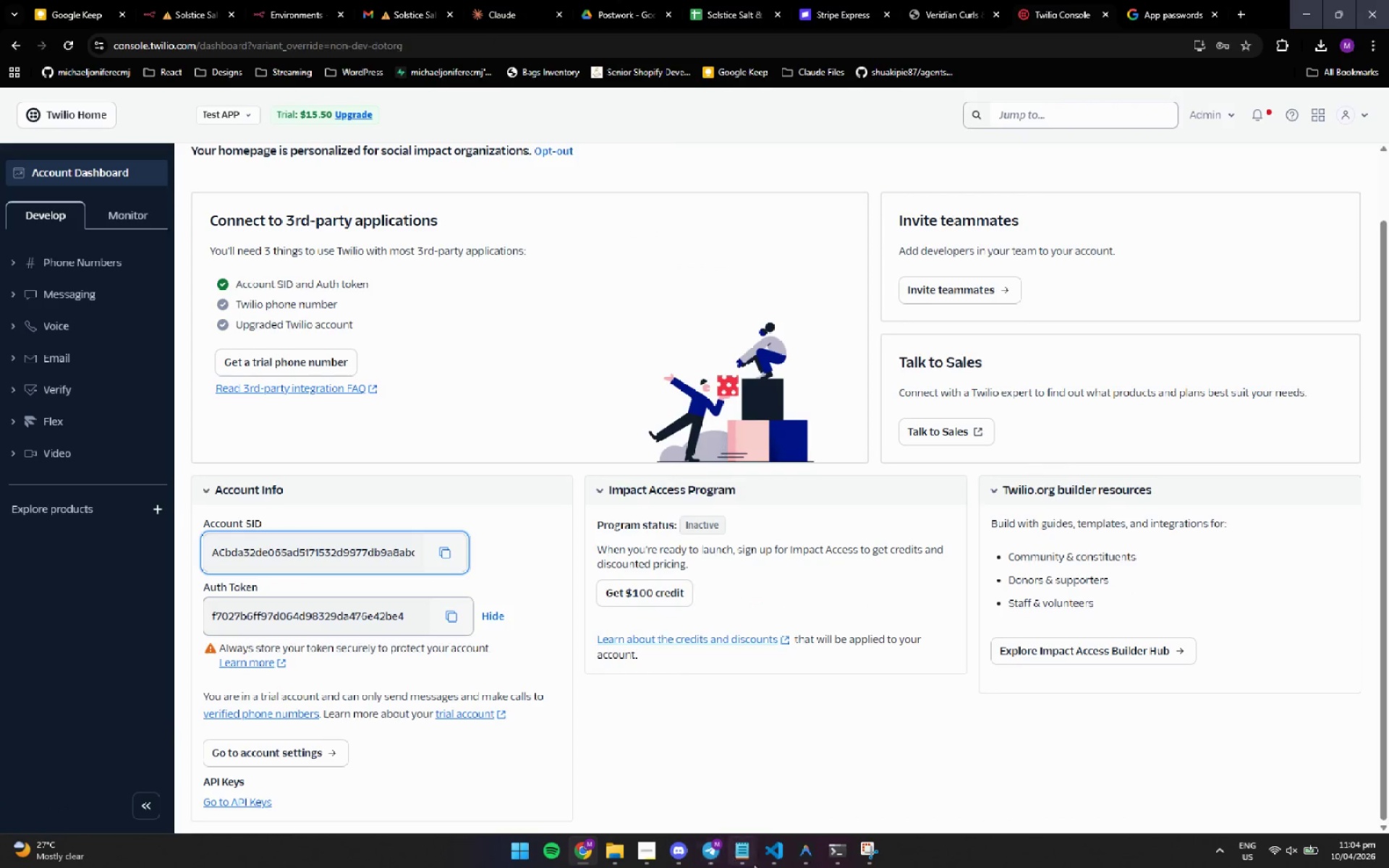 
left_click([775, 856])
 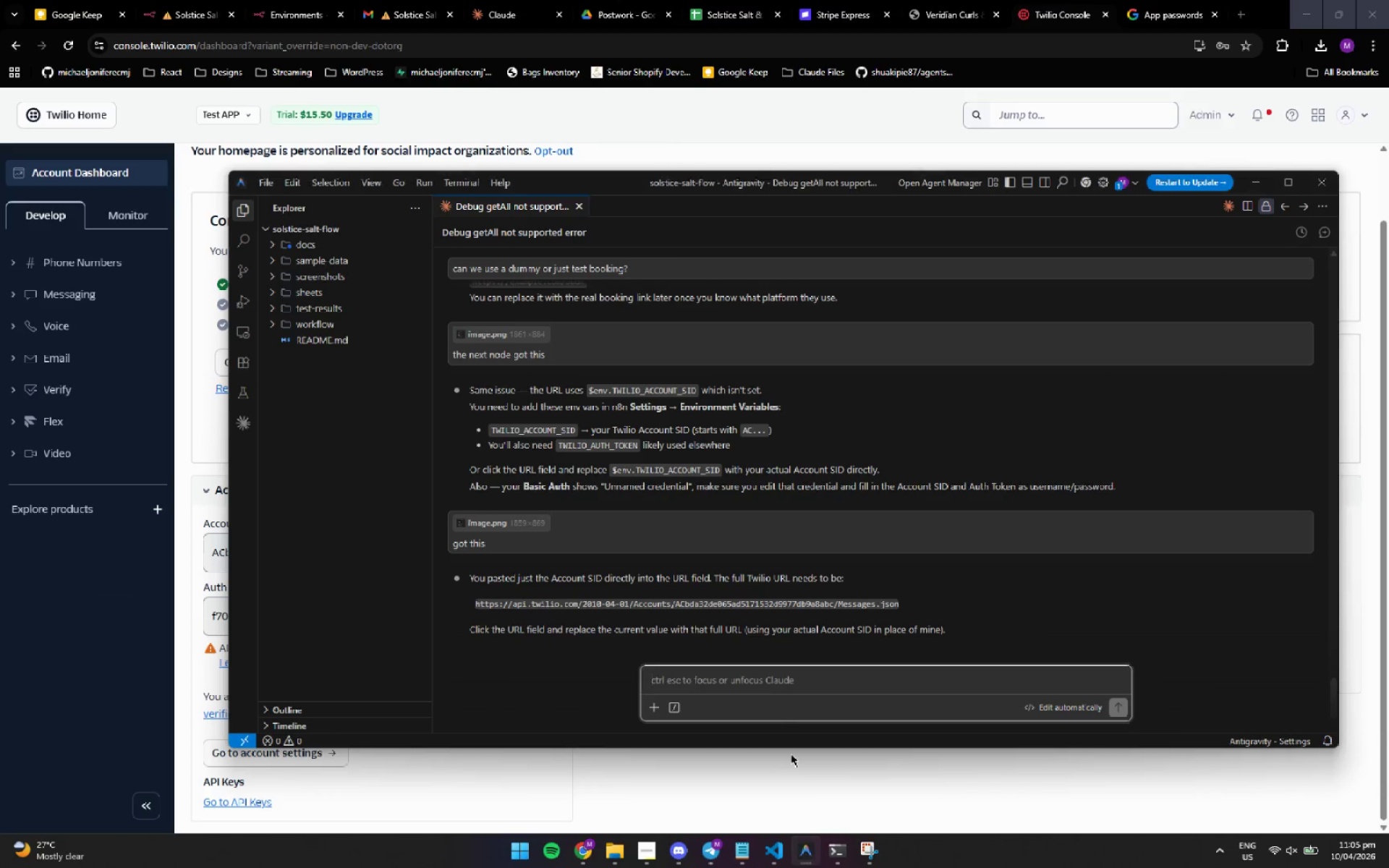 
left_click([767, 684])
 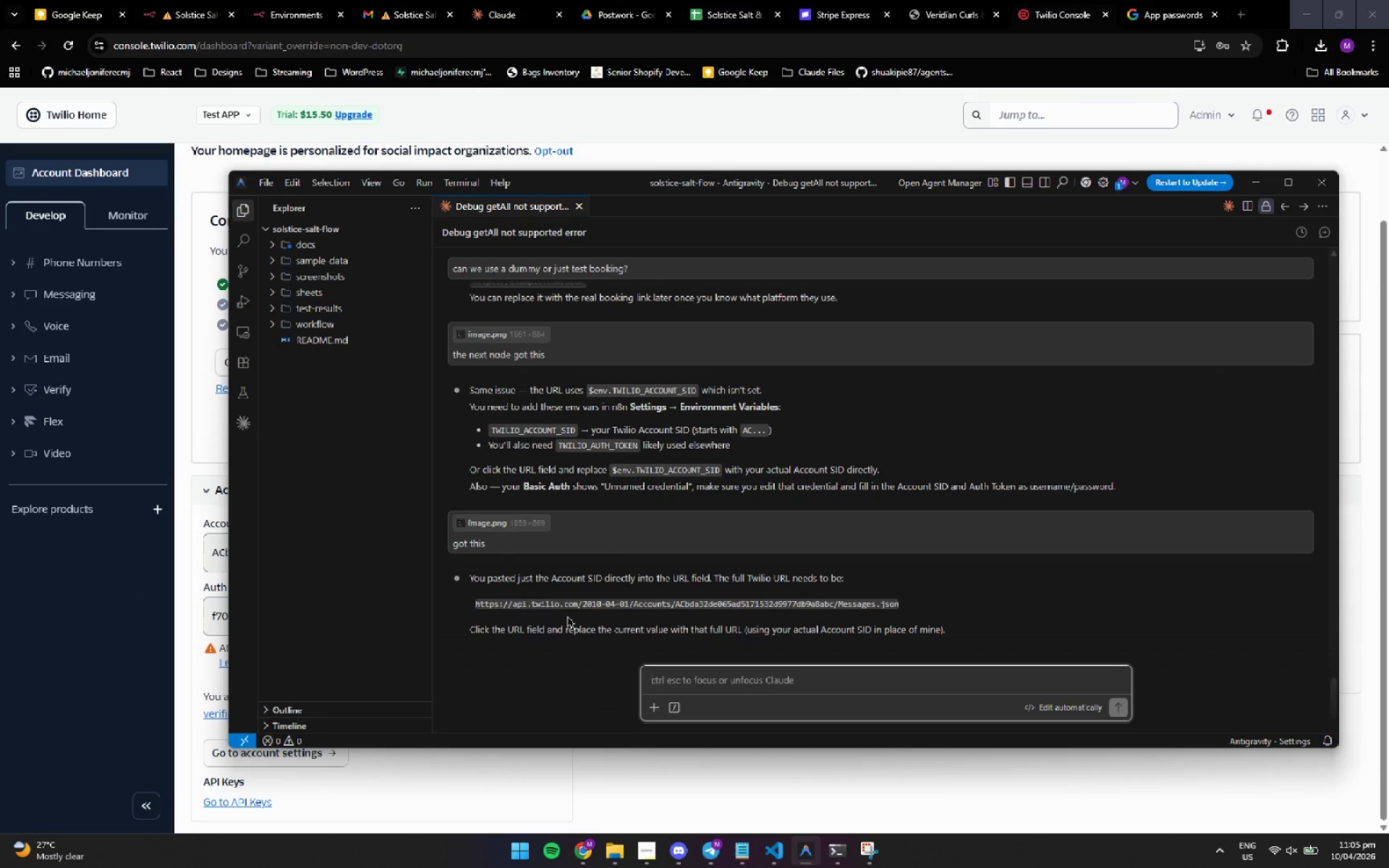 
wait(28.01)
 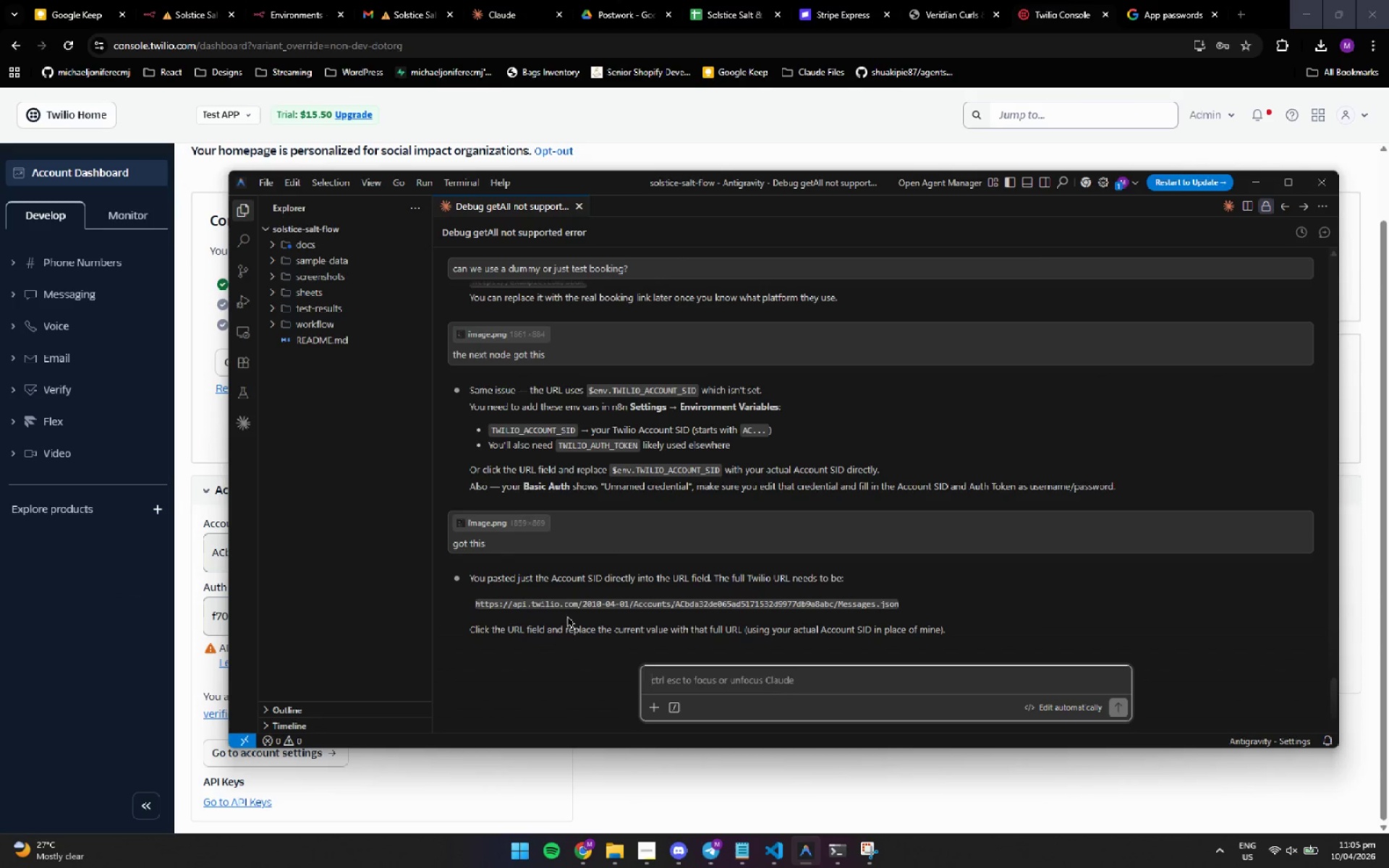 
left_click_drag(start_coordinate=[895, 605], to_coordinate=[792, 607])
 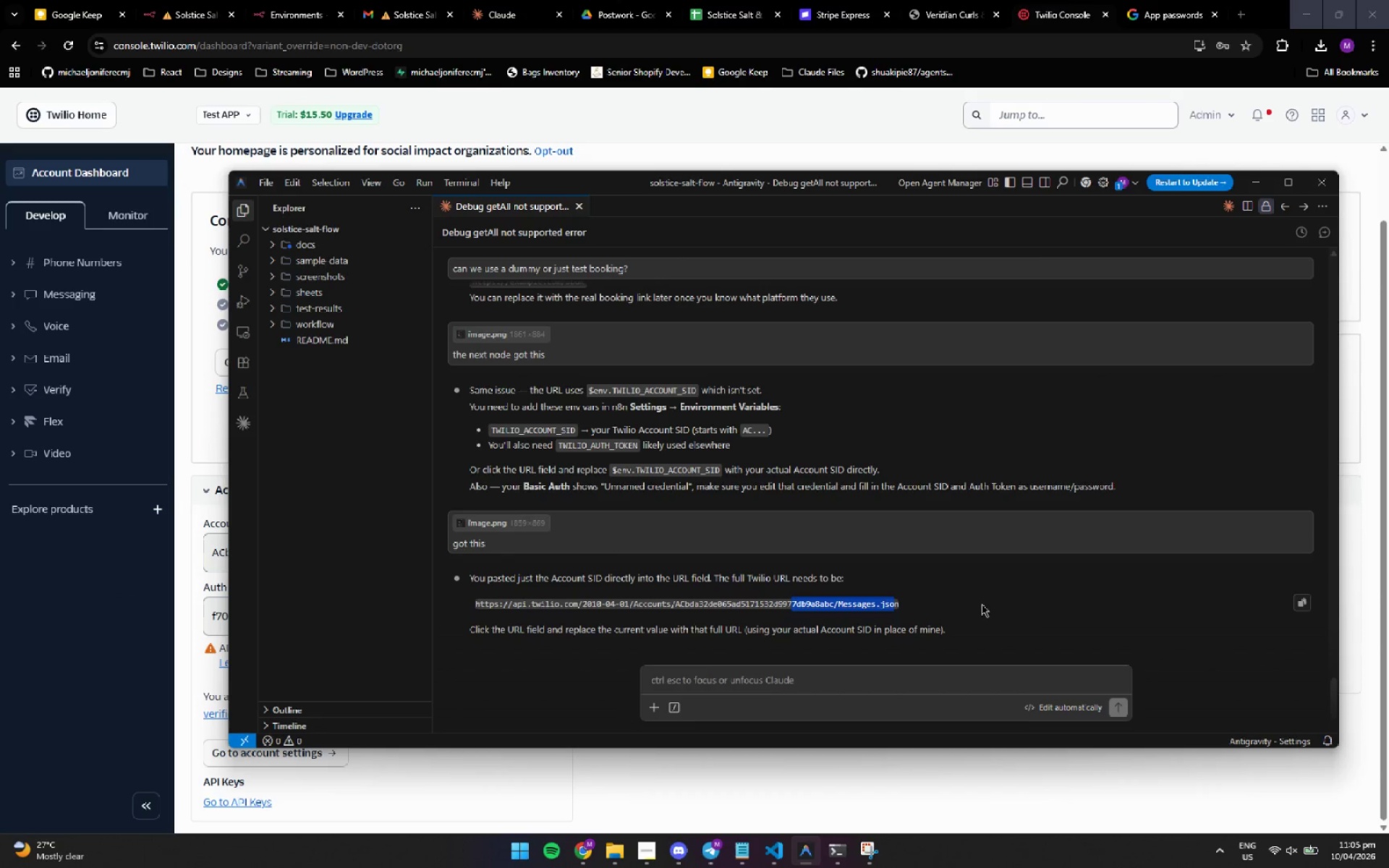 
left_click([984, 603])
 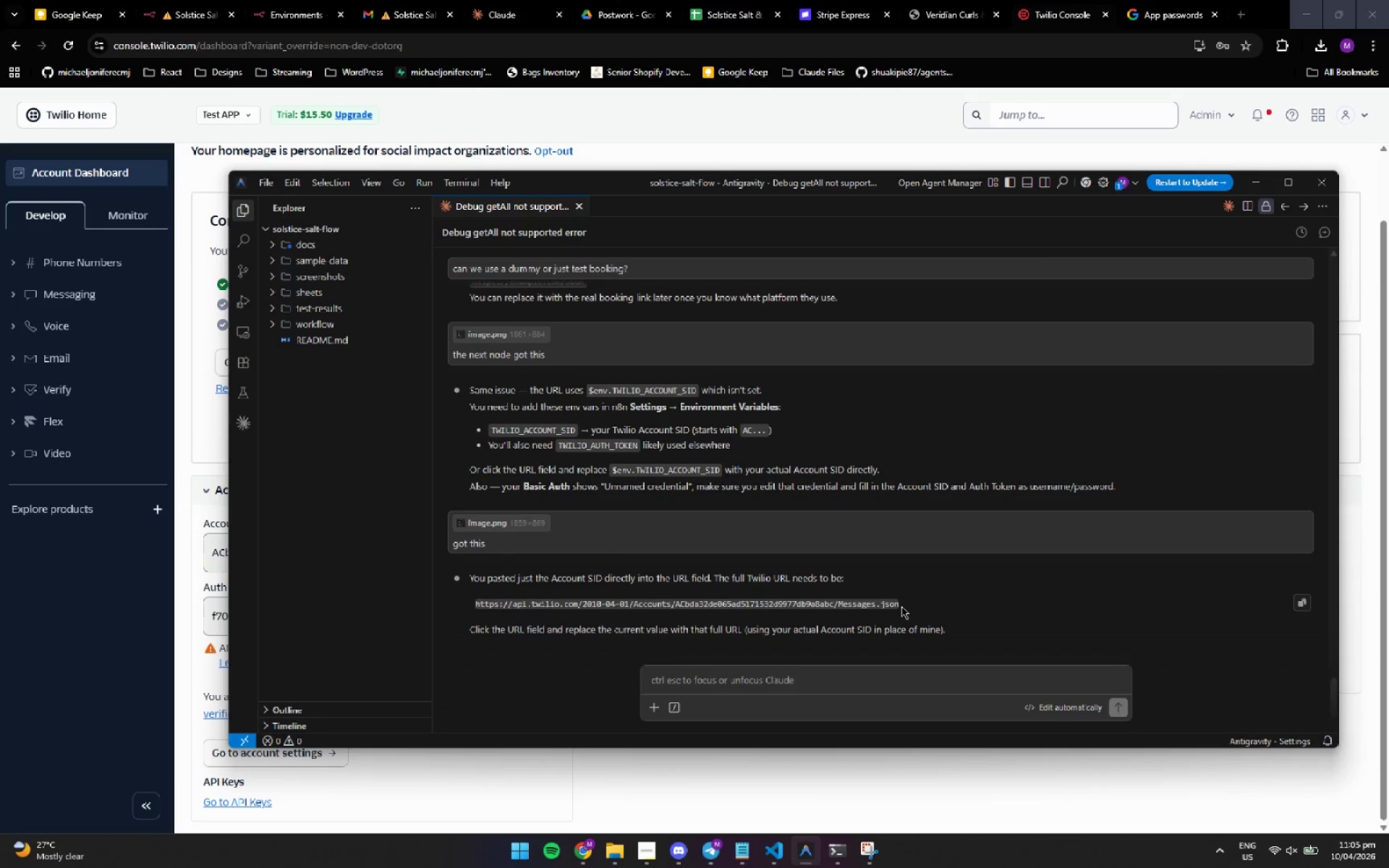 
left_click_drag(start_coordinate=[898, 605], to_coordinate=[475, 595])
 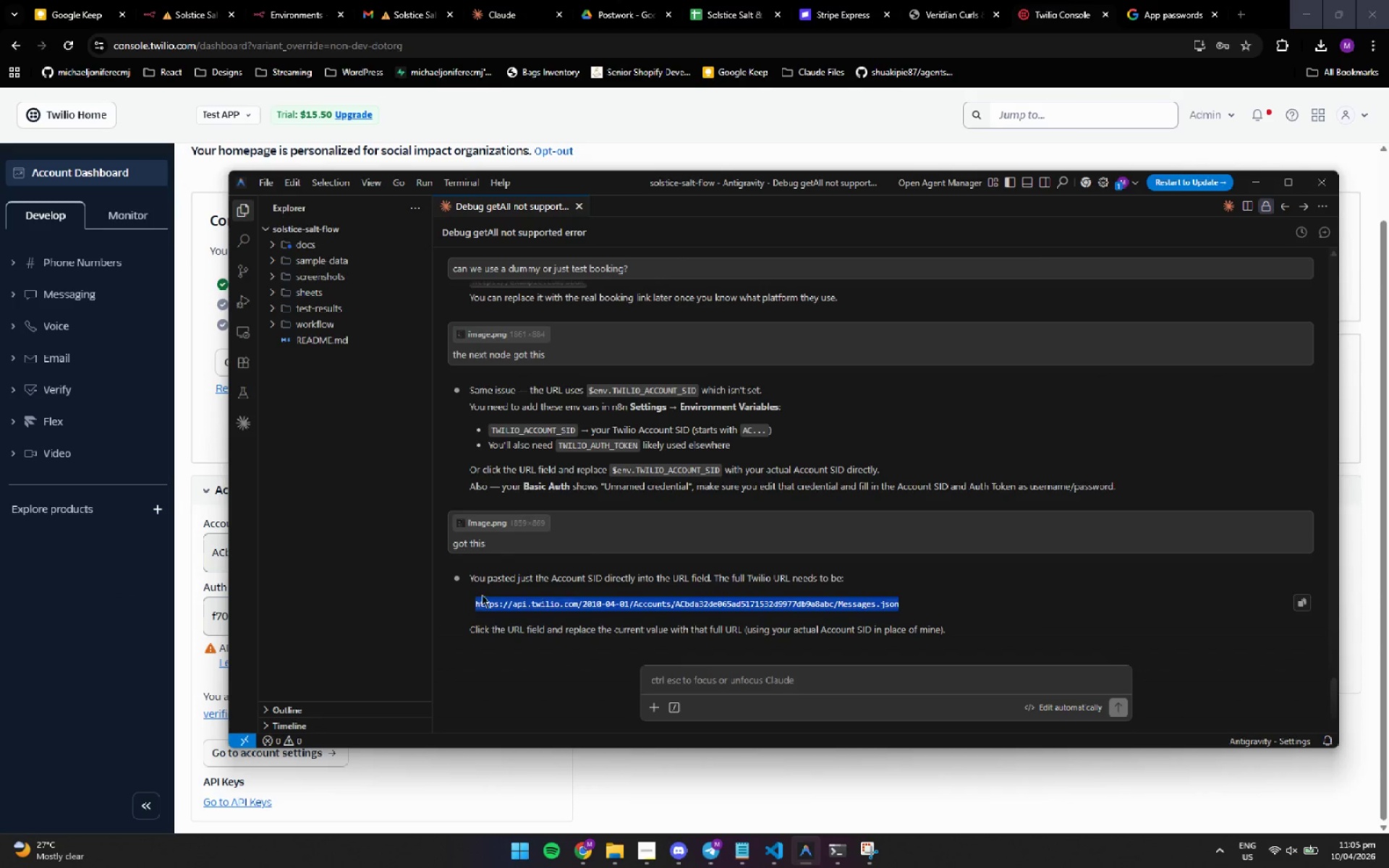 
key(Control+C)
 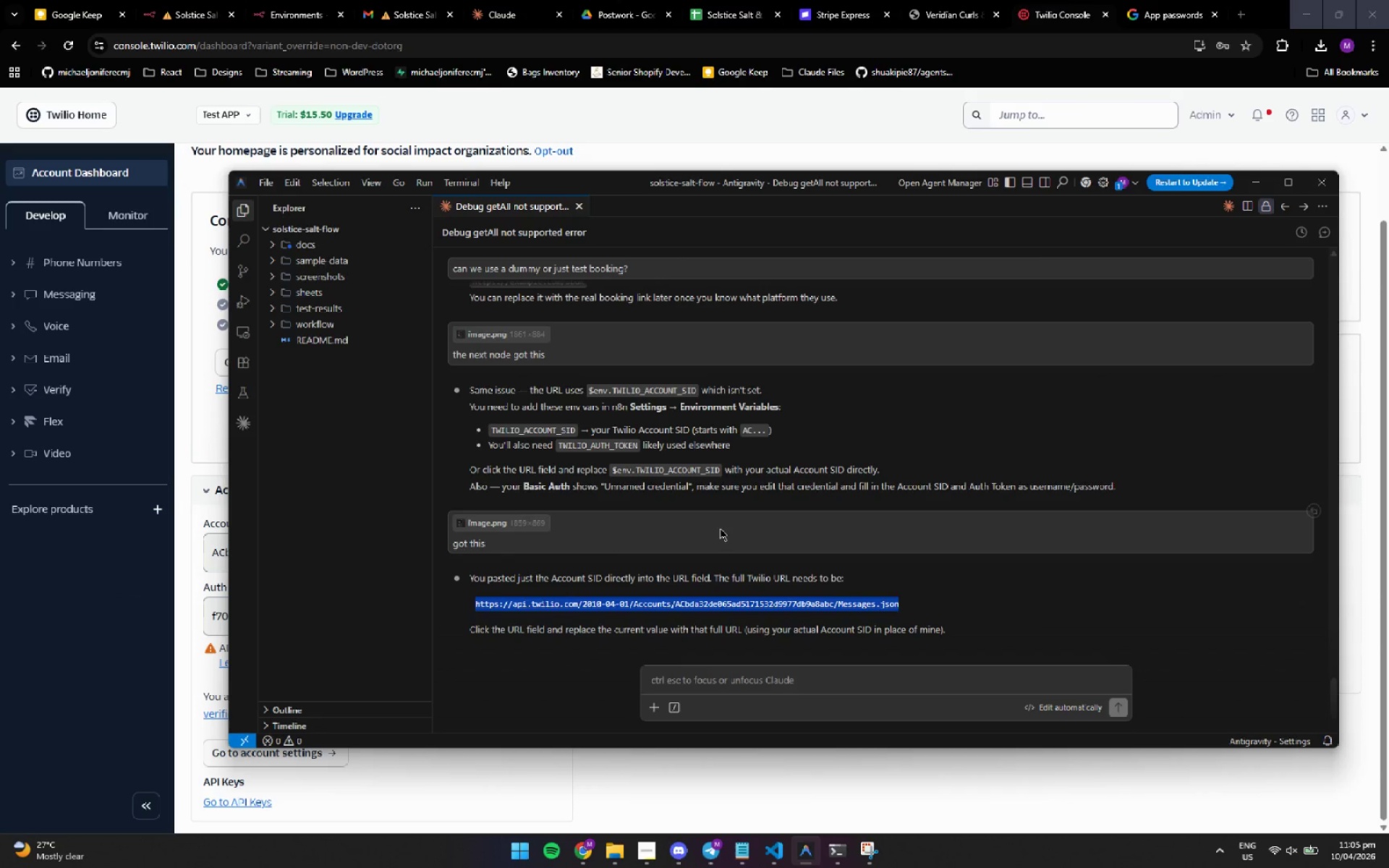 
key(Control+C)
 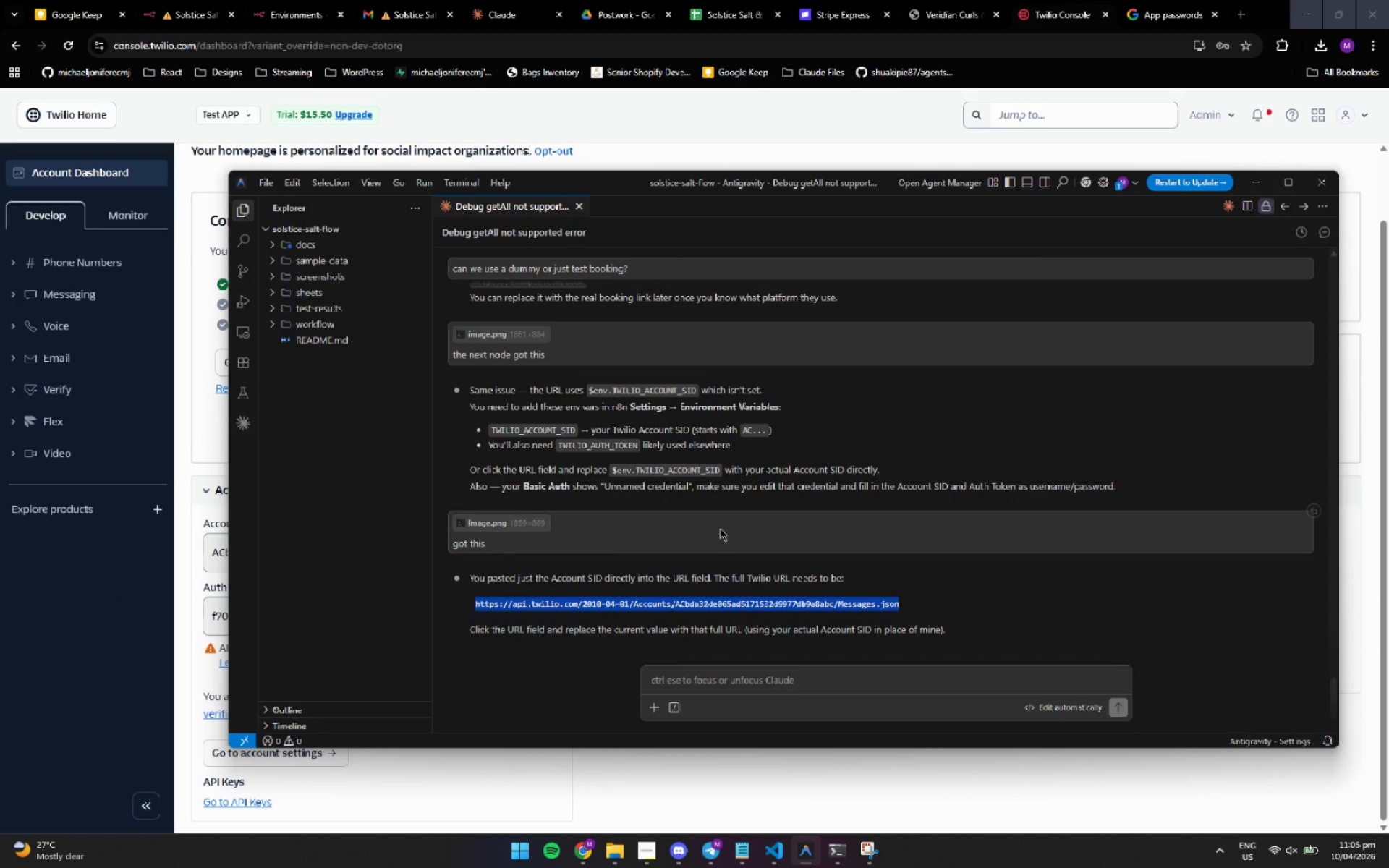 
key(Control+C)
 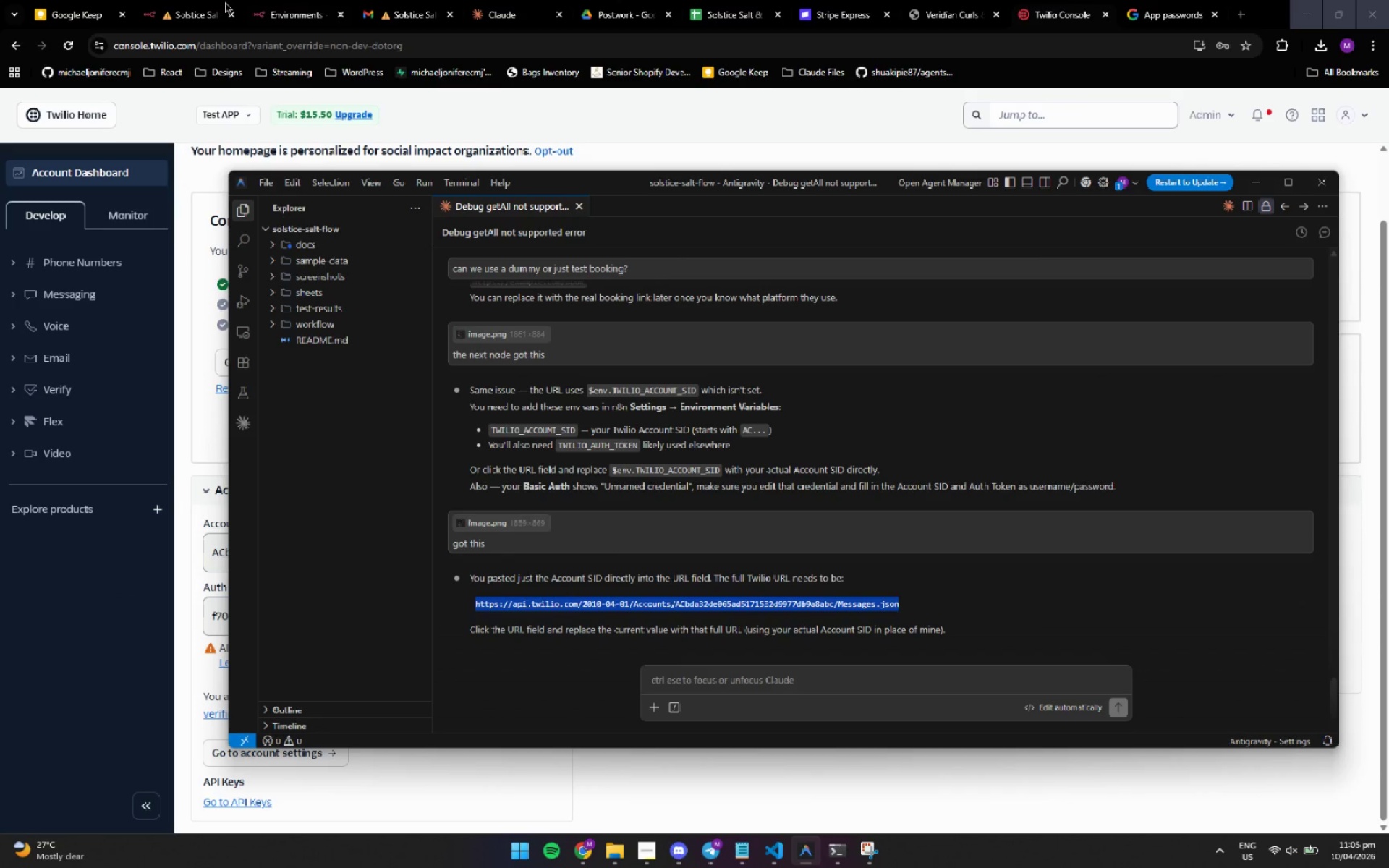 
left_click([184, 19])
 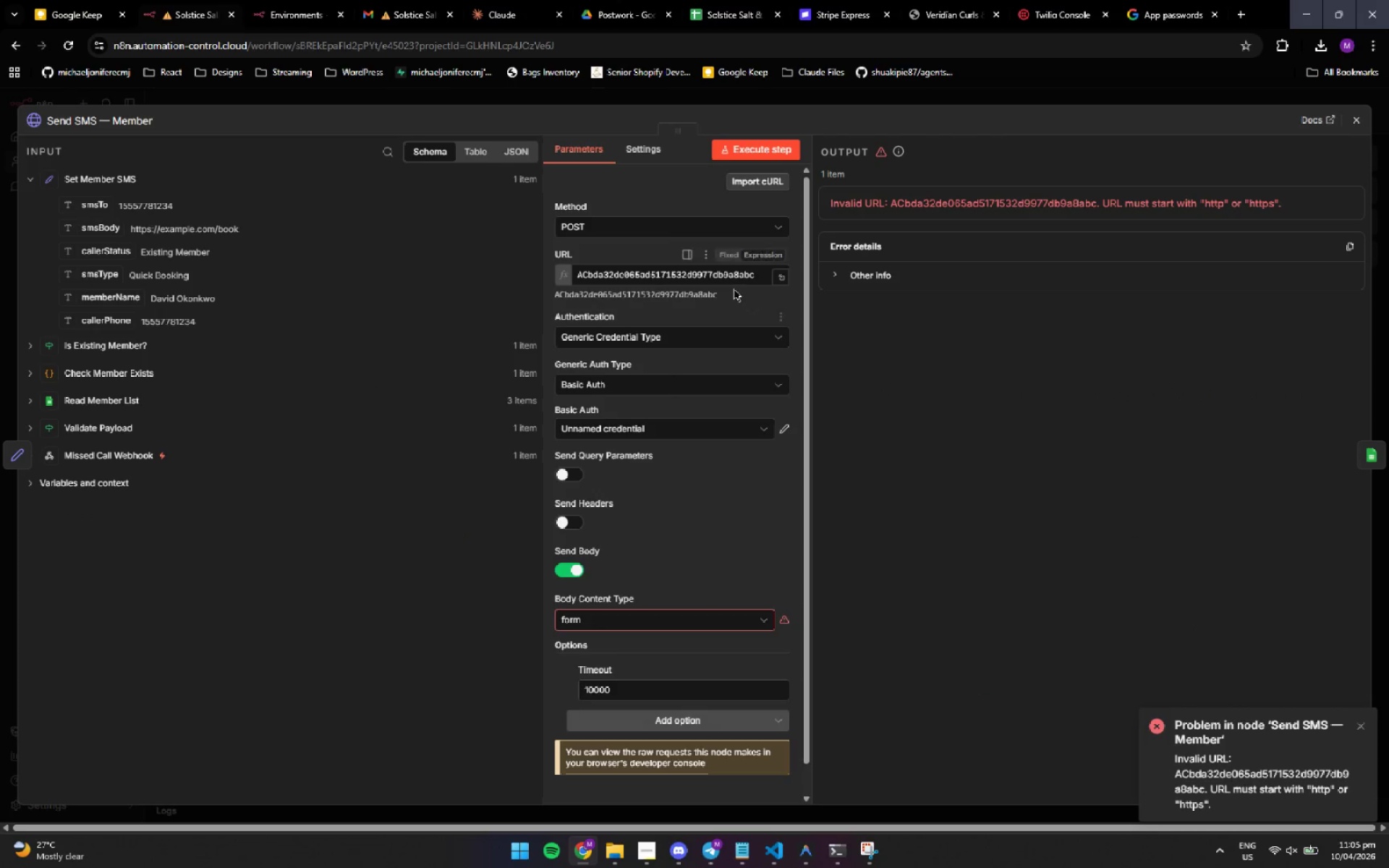 
left_click([721, 281])
 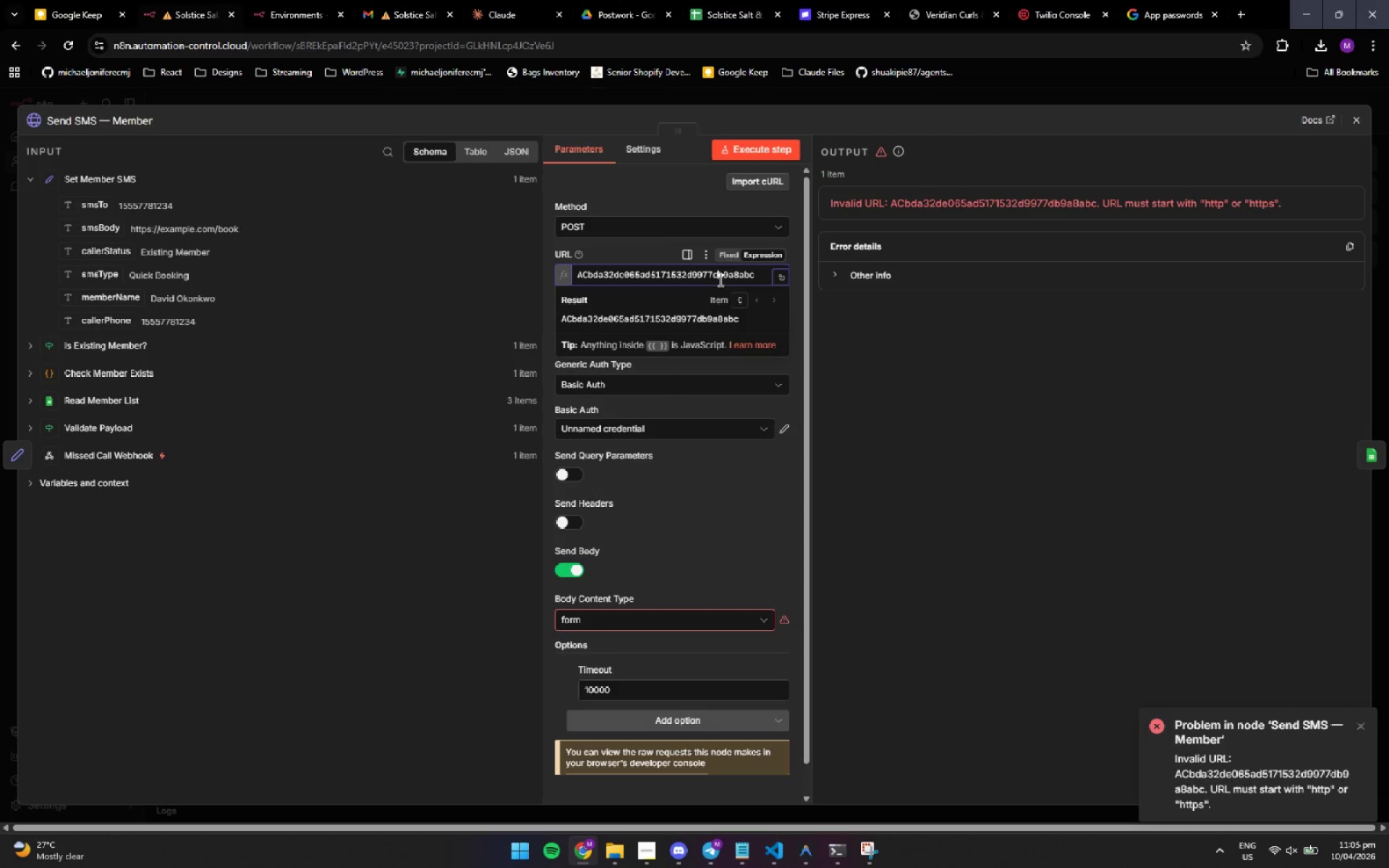 
key(Control+A)
 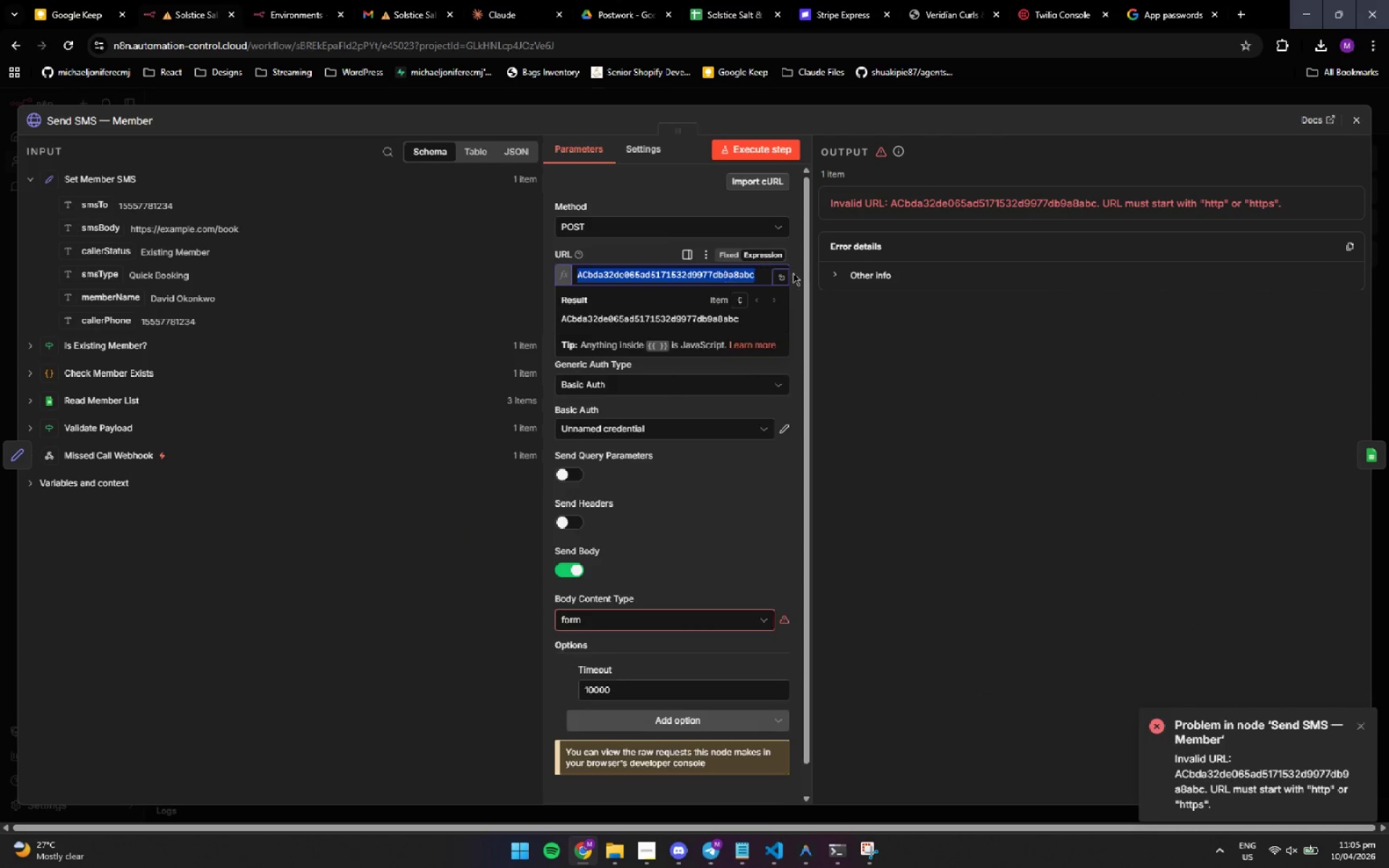 
key(Control+V)
 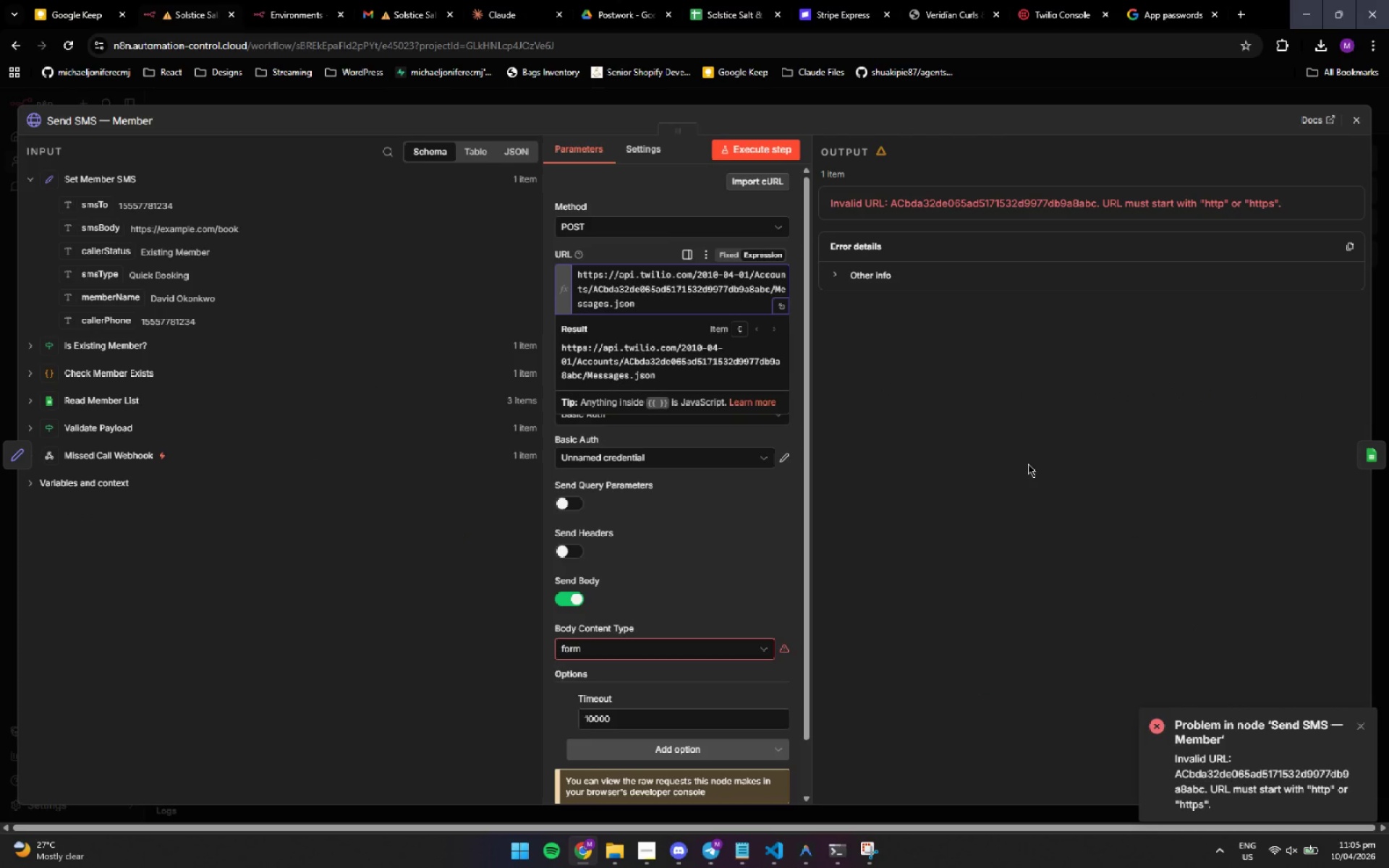 
left_click([1028, 464])
 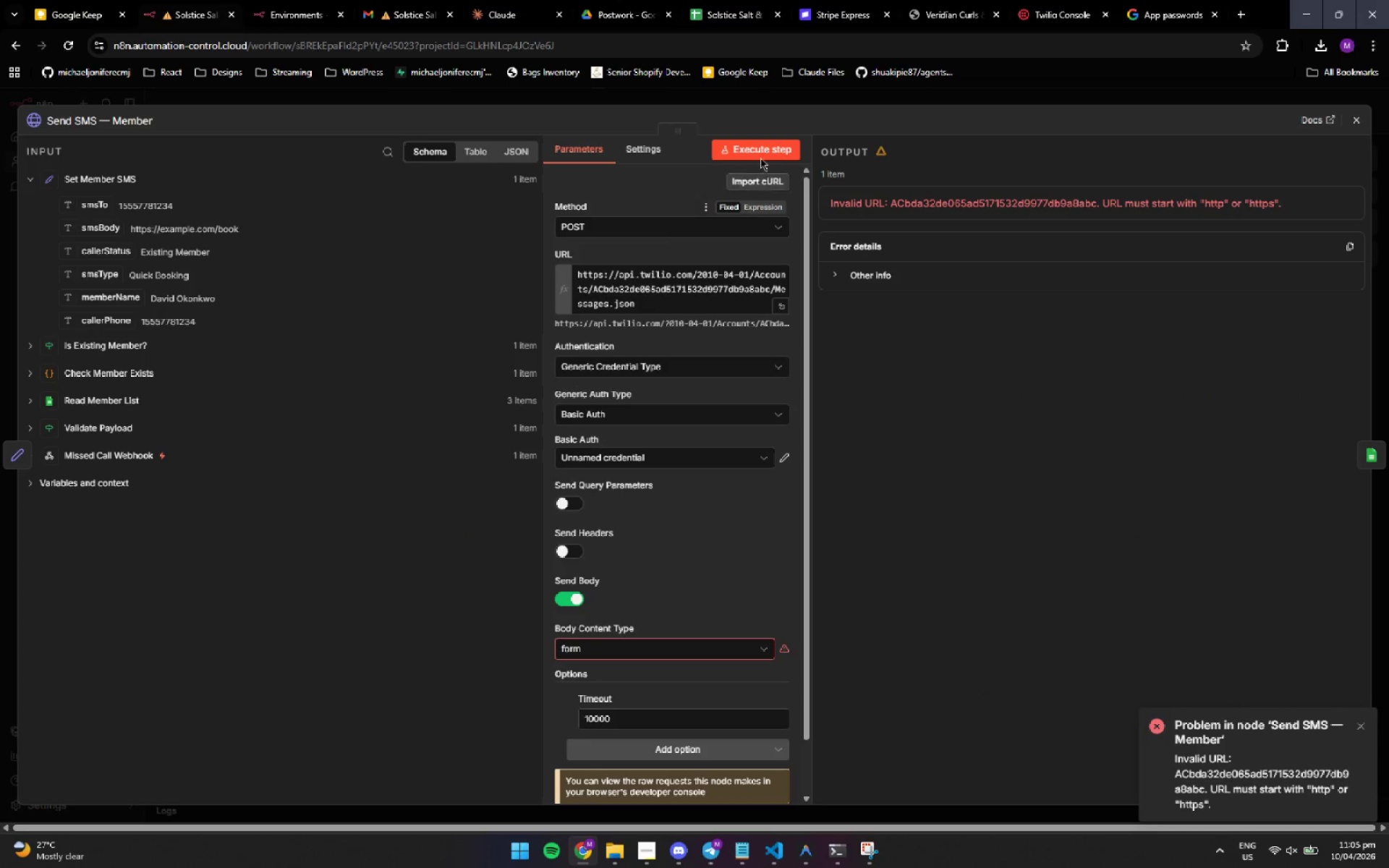 
left_click([760, 149])
 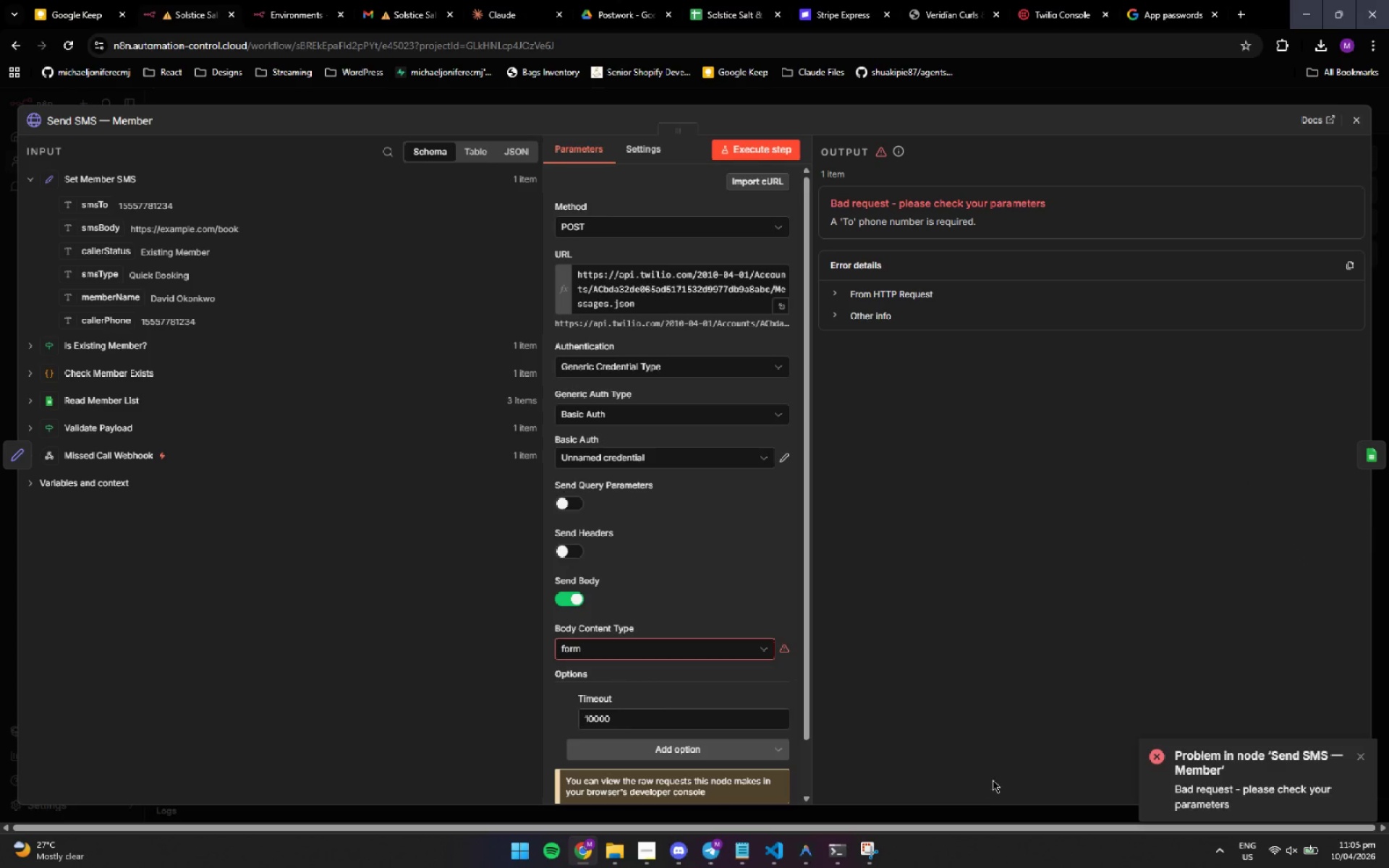 
wait(7.42)
 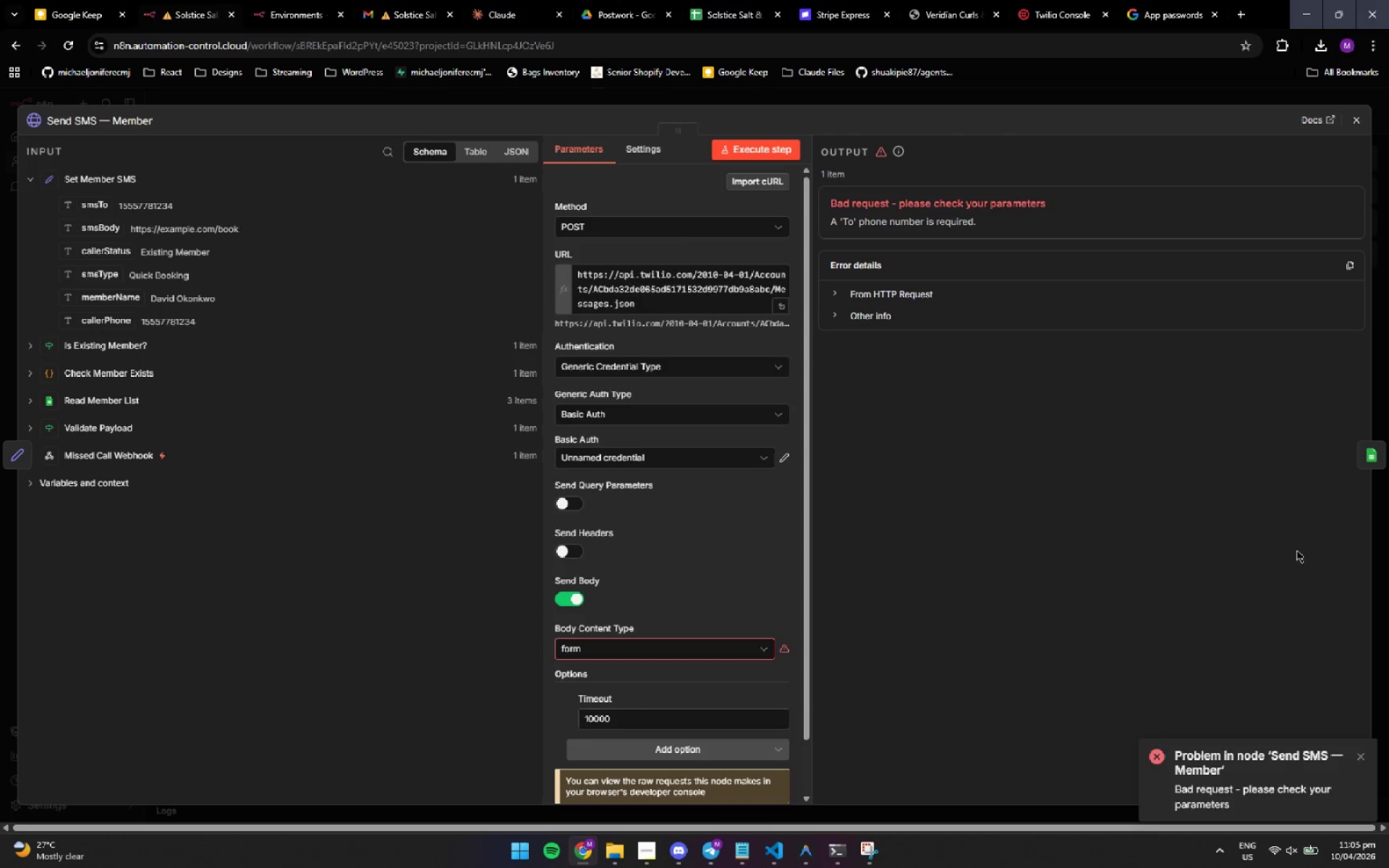 
left_click([875, 857])
 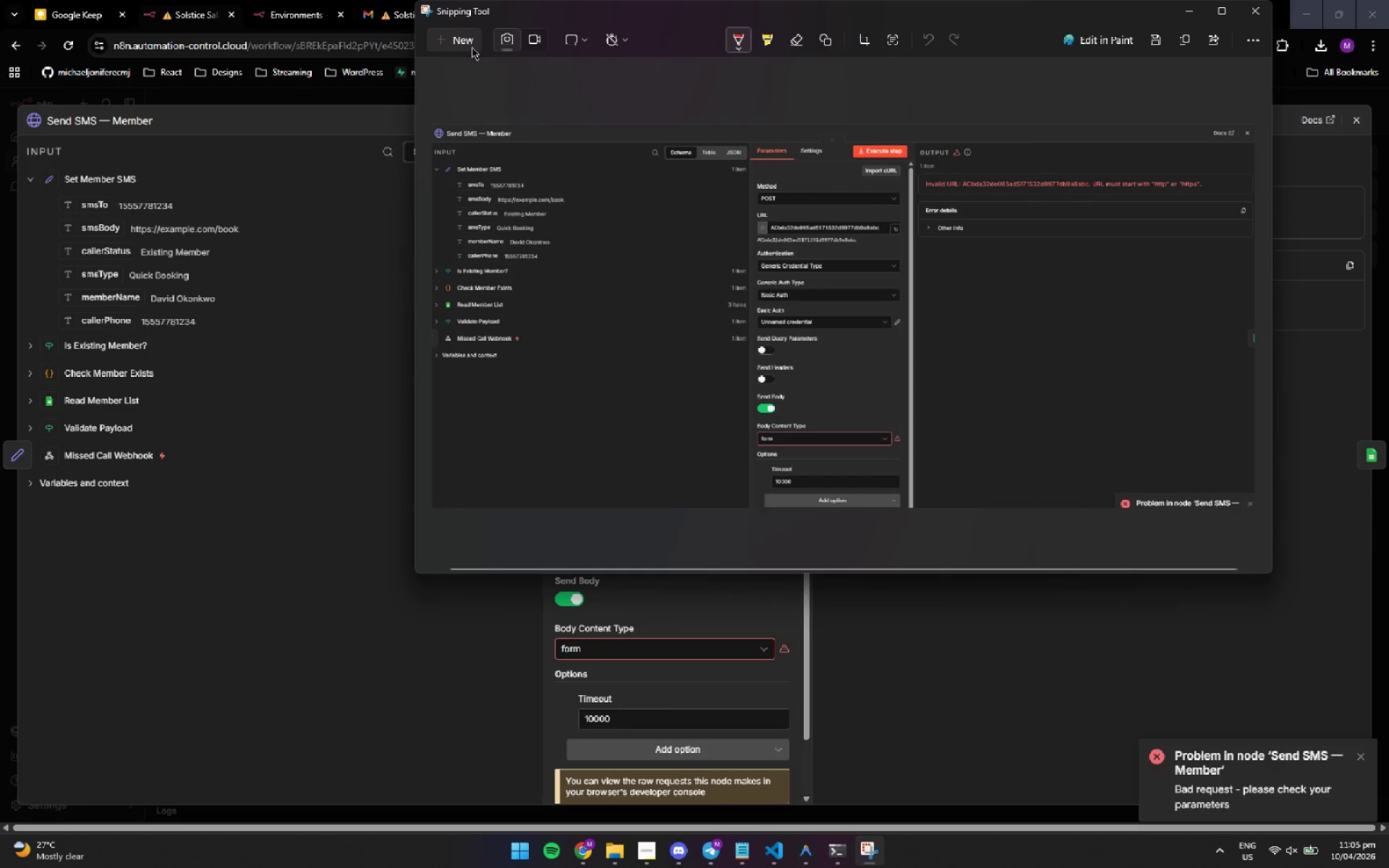 
left_click([465, 43])
 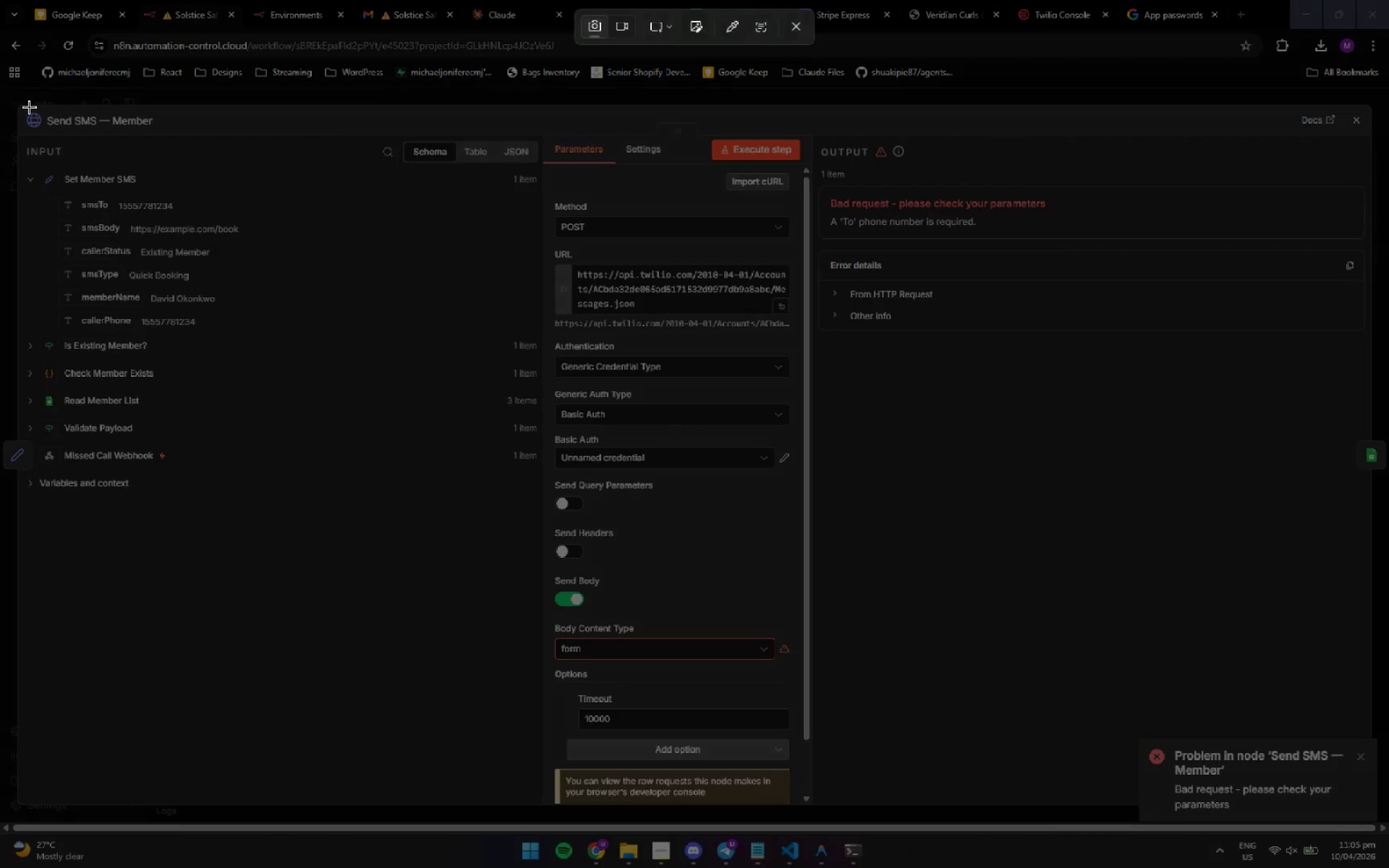 
left_click_drag(start_coordinate=[25, 107], to_coordinate=[1366, 744])
 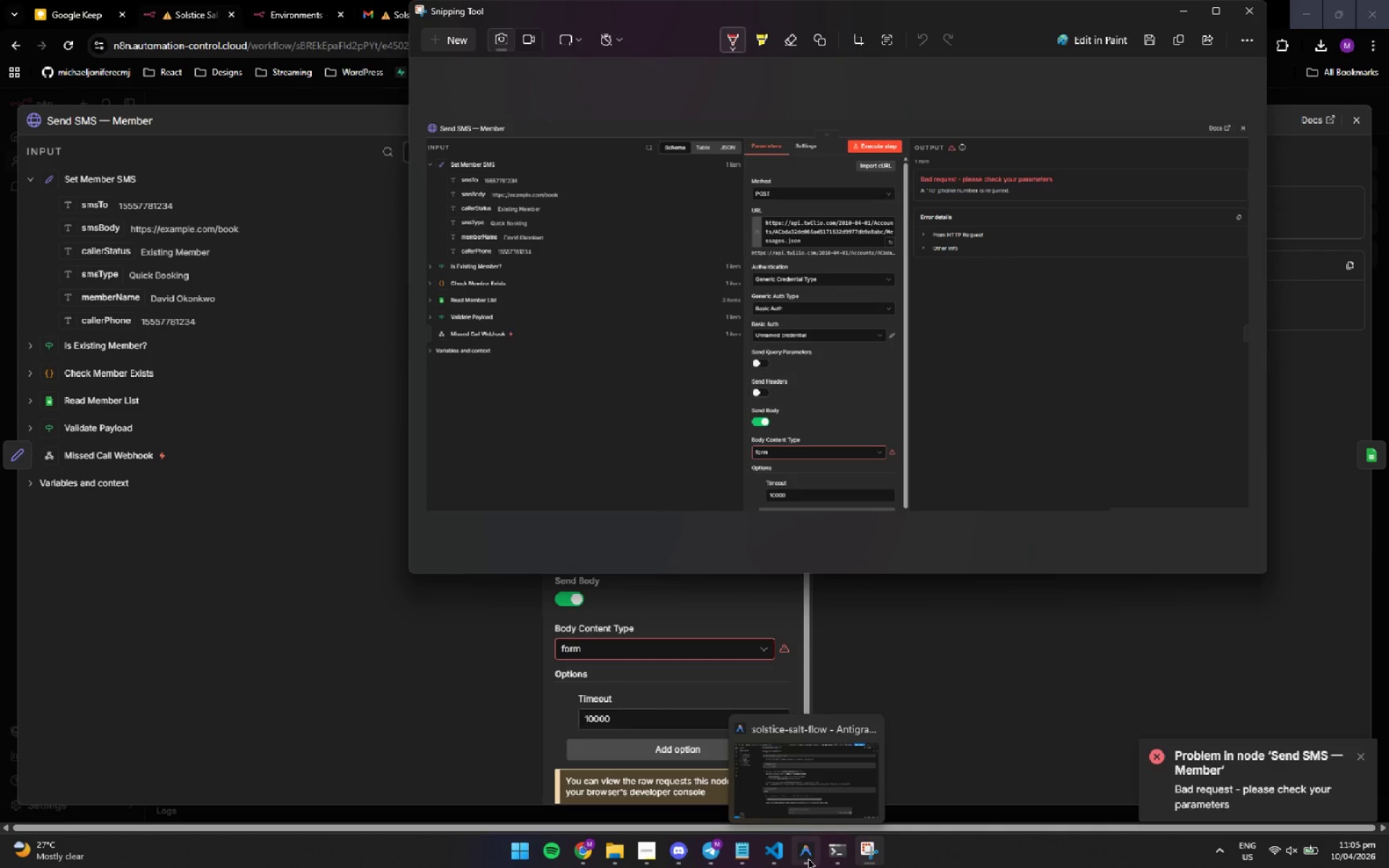 
left_click([808, 859])
 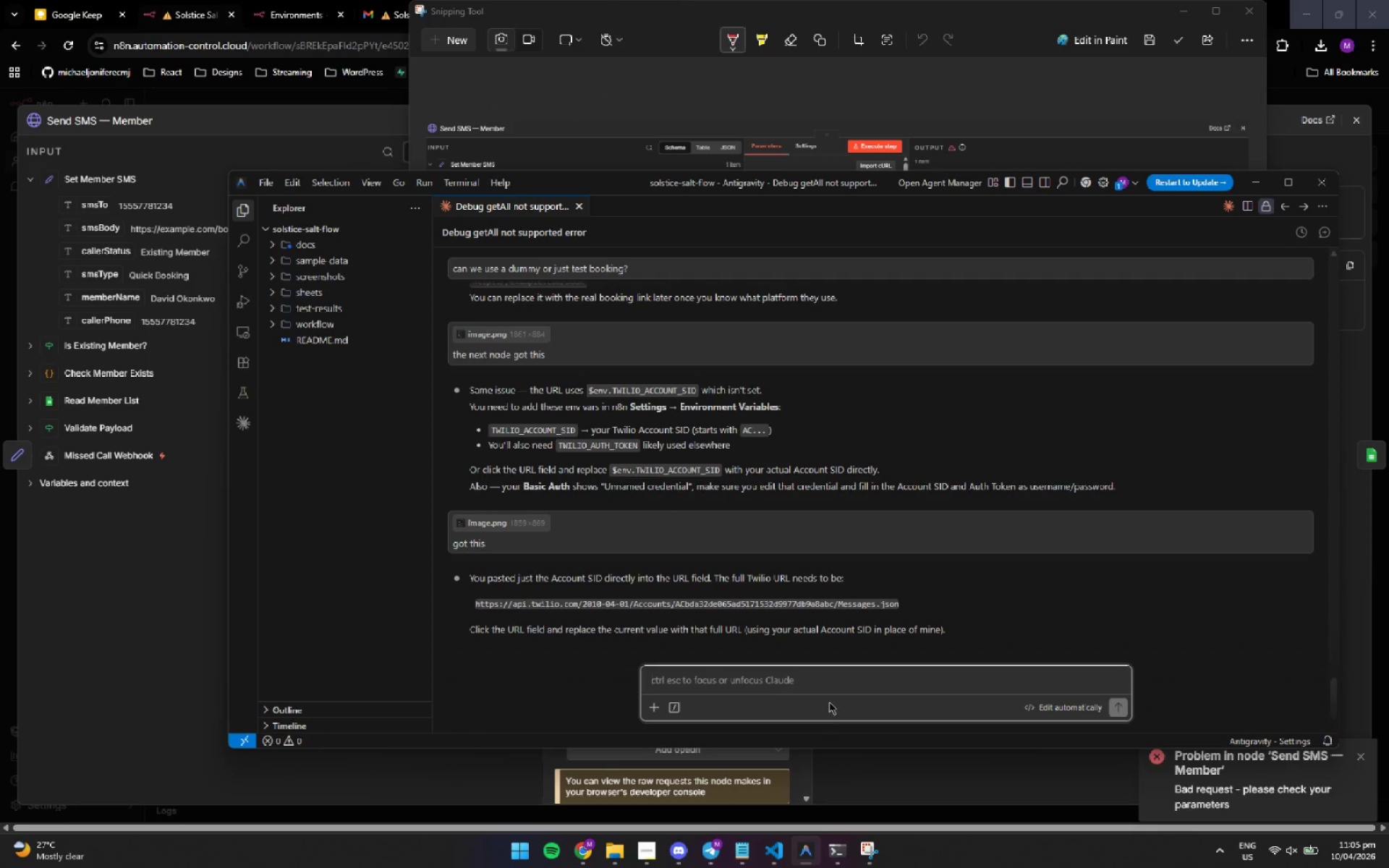 
left_click([826, 685])
 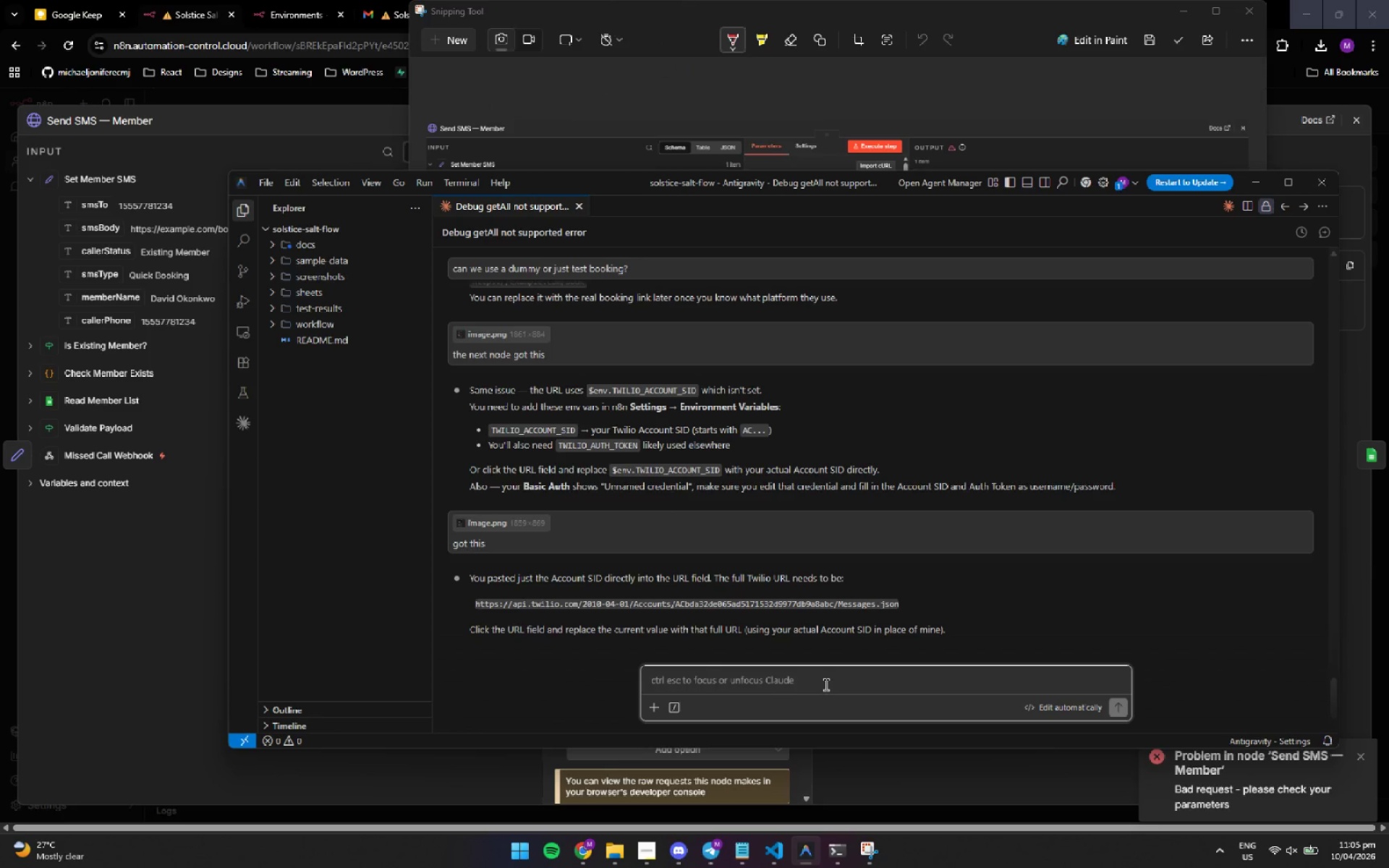 
key(Control+ControlLeft)
 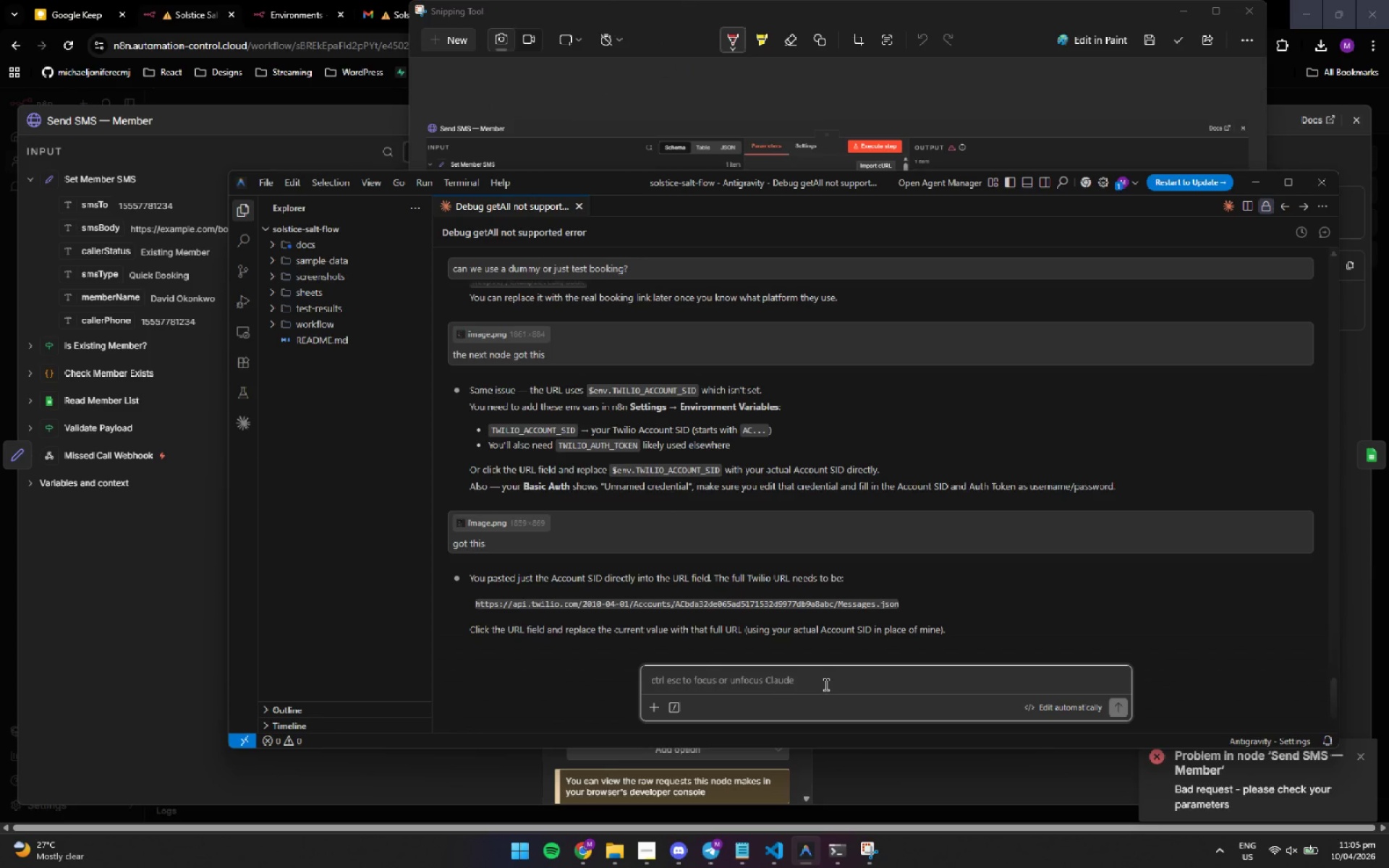 
key(Control+V)
 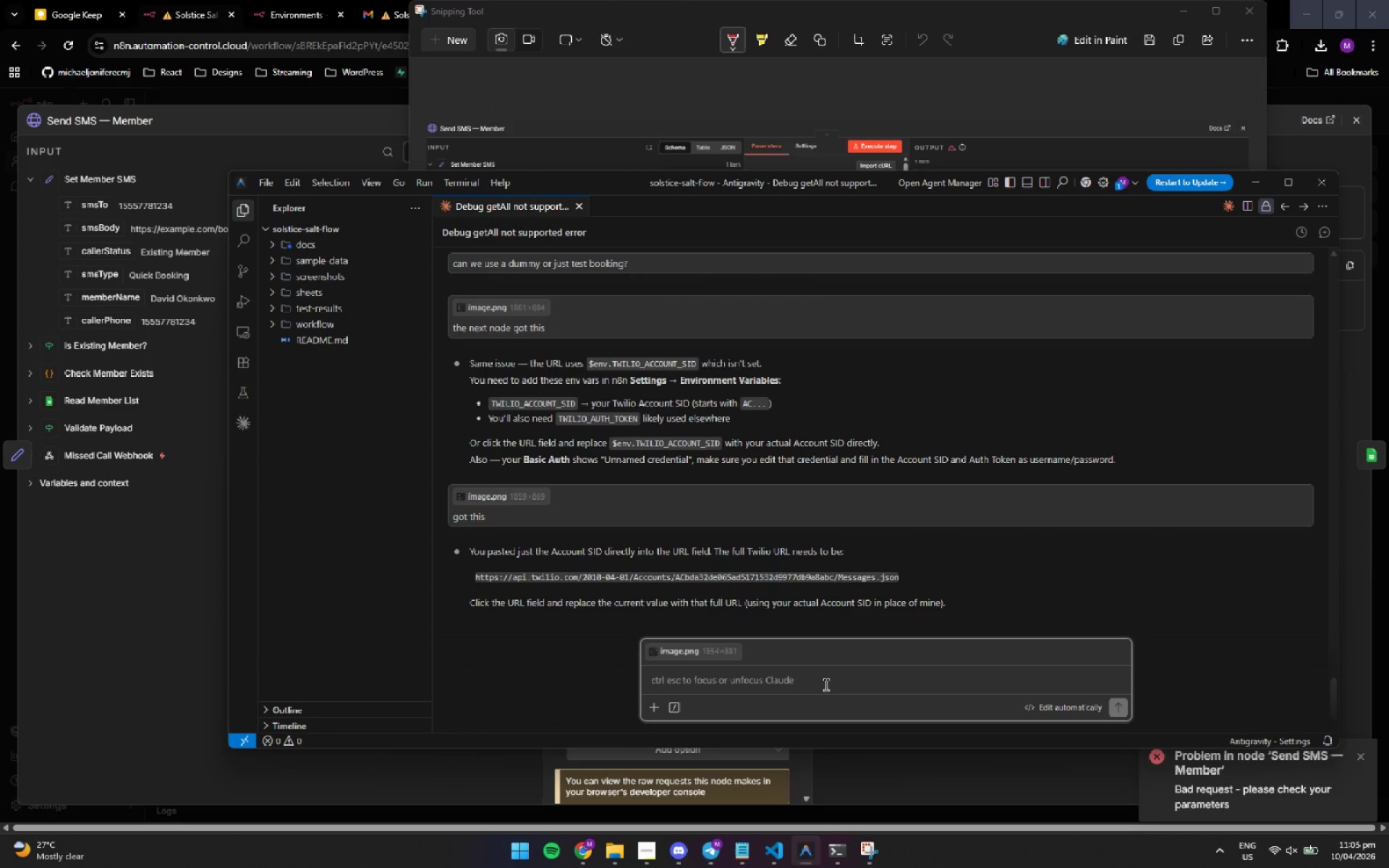 
type(got this )
 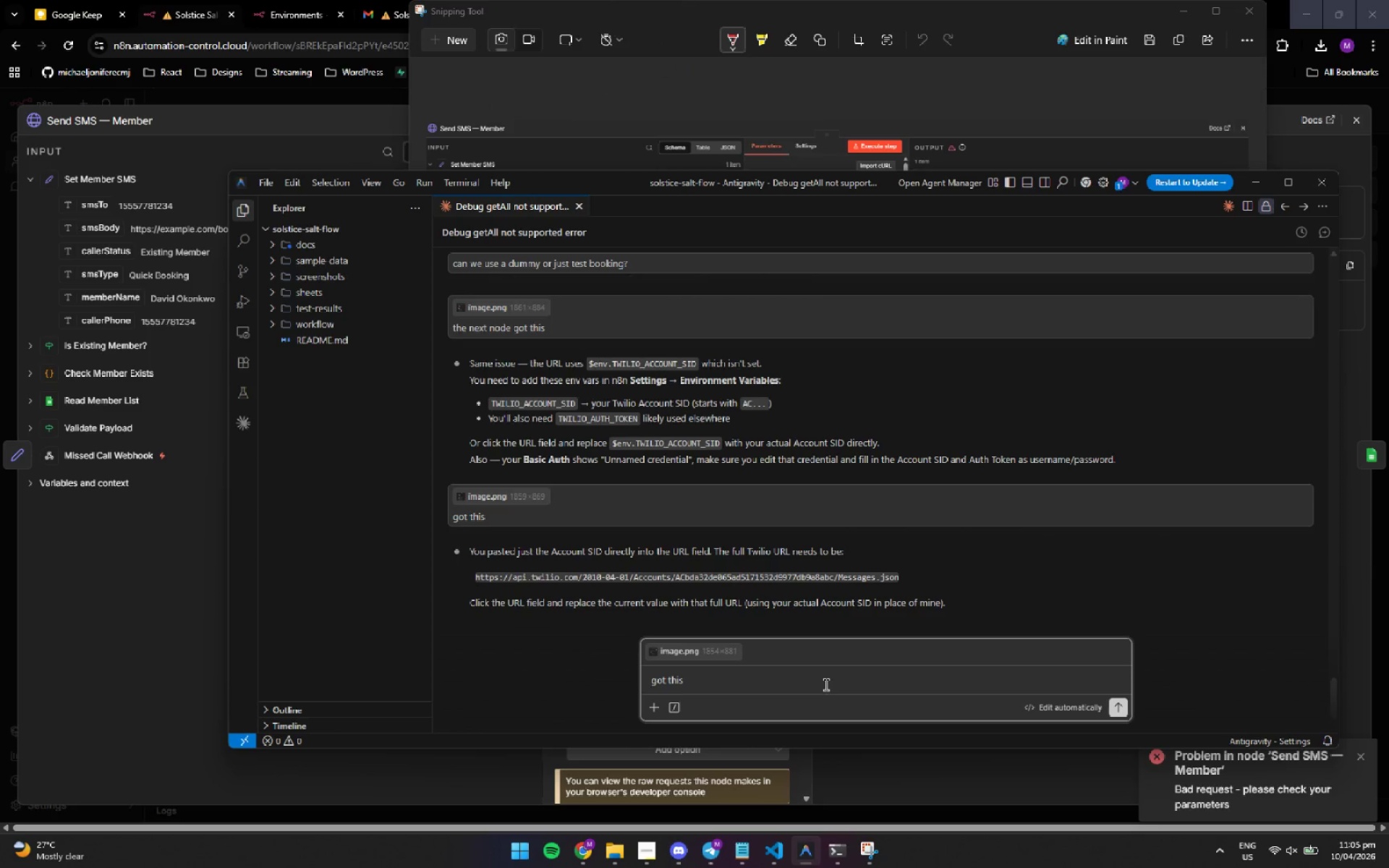 
key(Enter)
 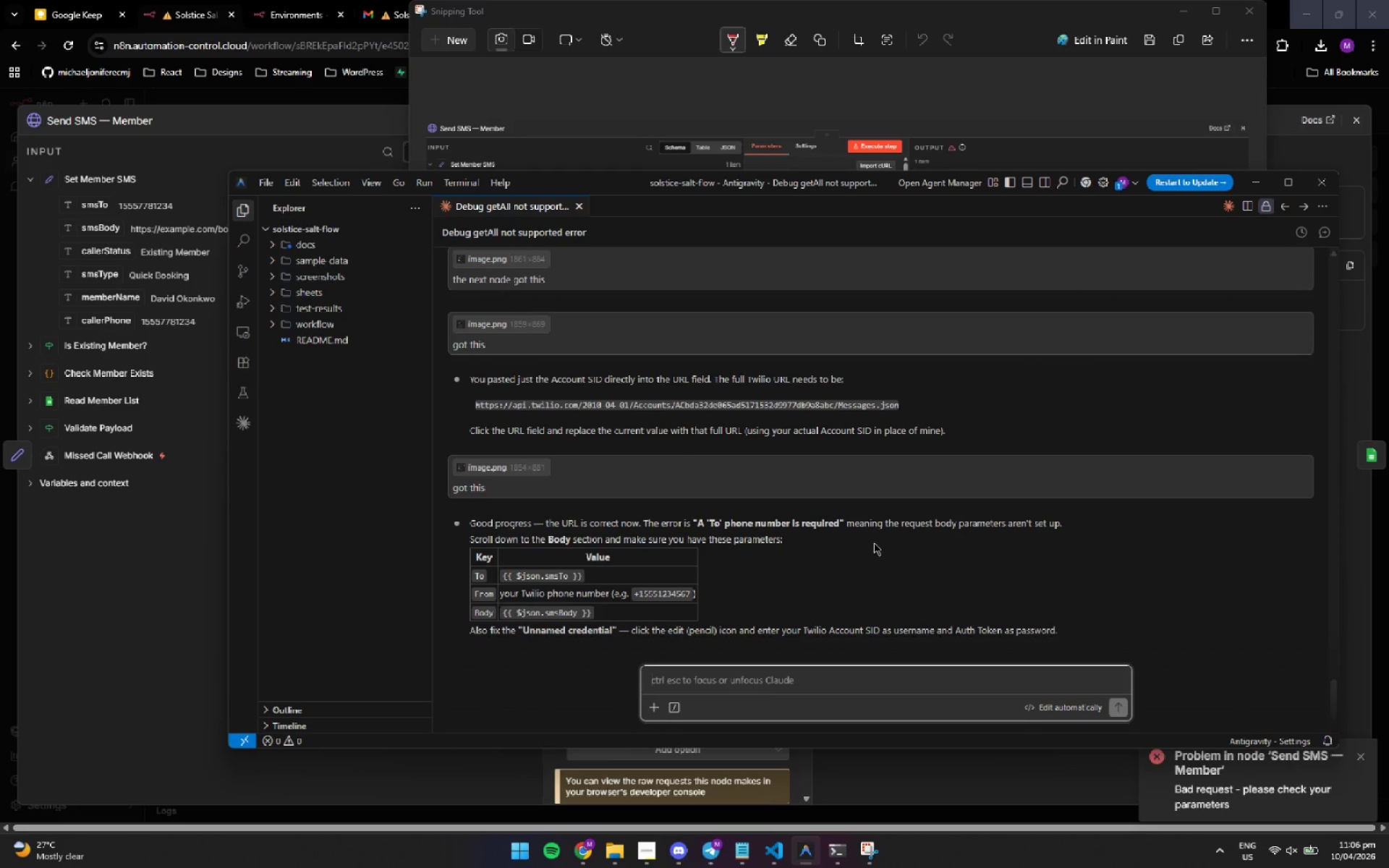 
wait(18.16)
 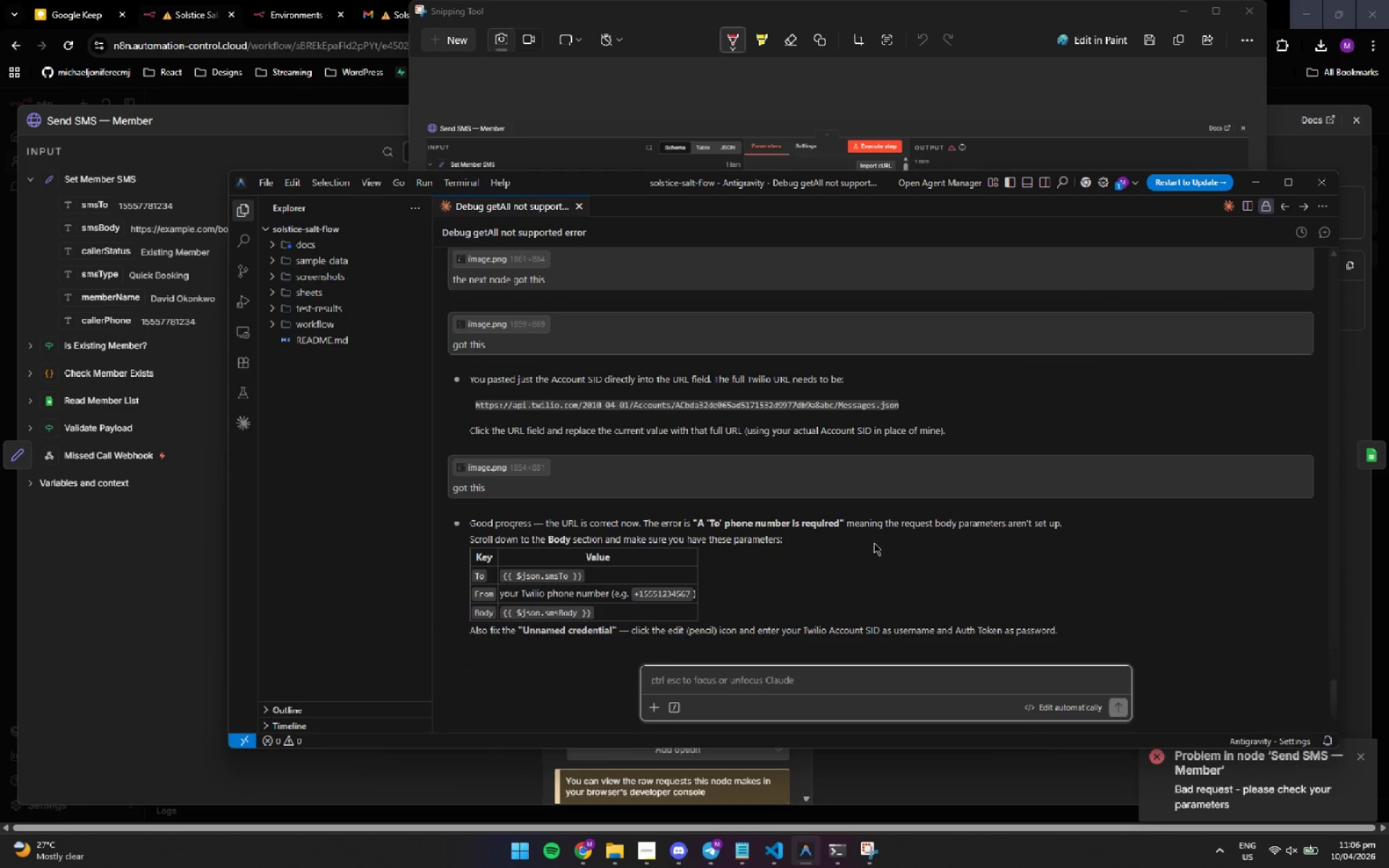 
left_click([899, 774])
 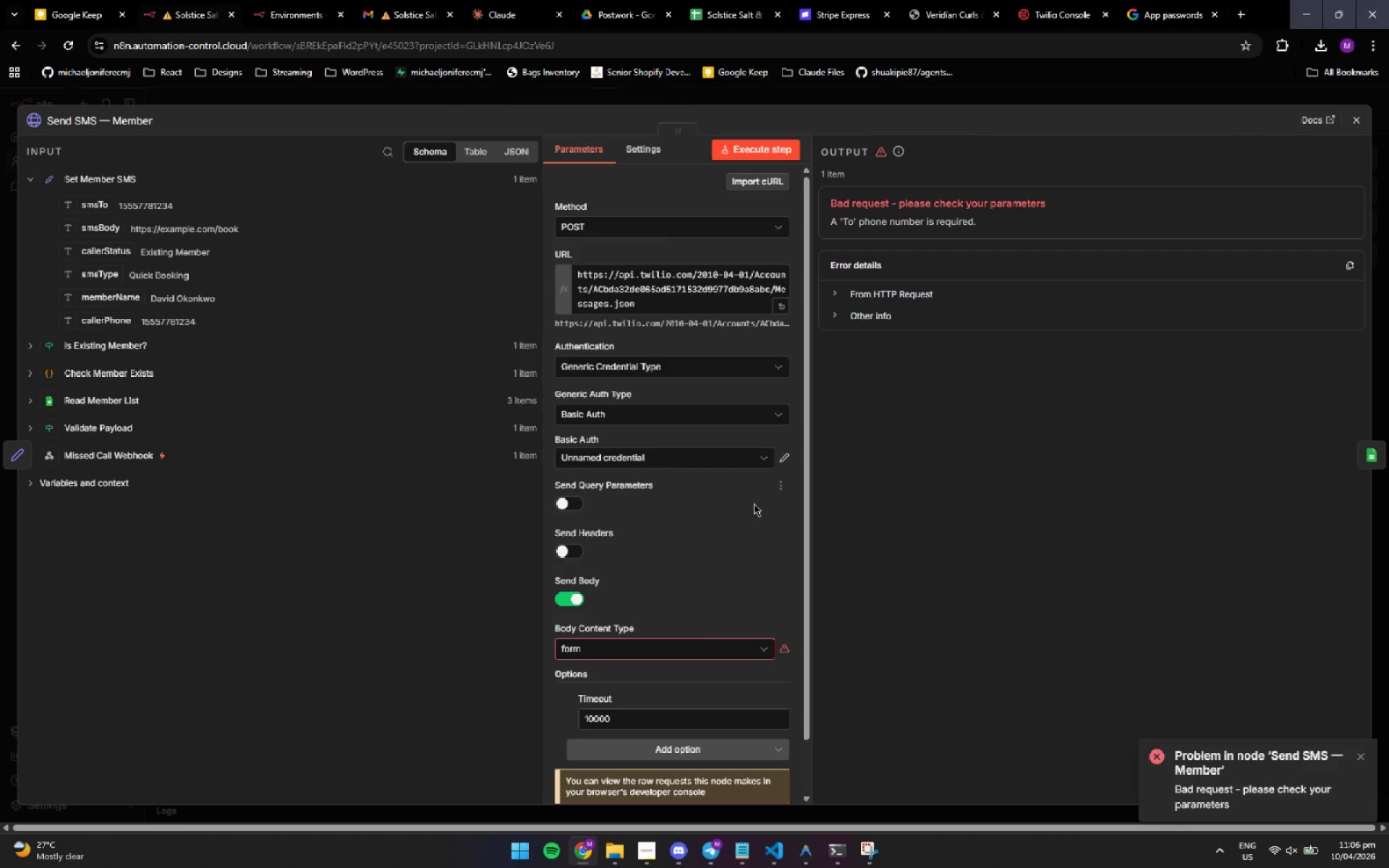 
scroll: coordinate [700, 506], scroll_direction: down, amount: 4.0
 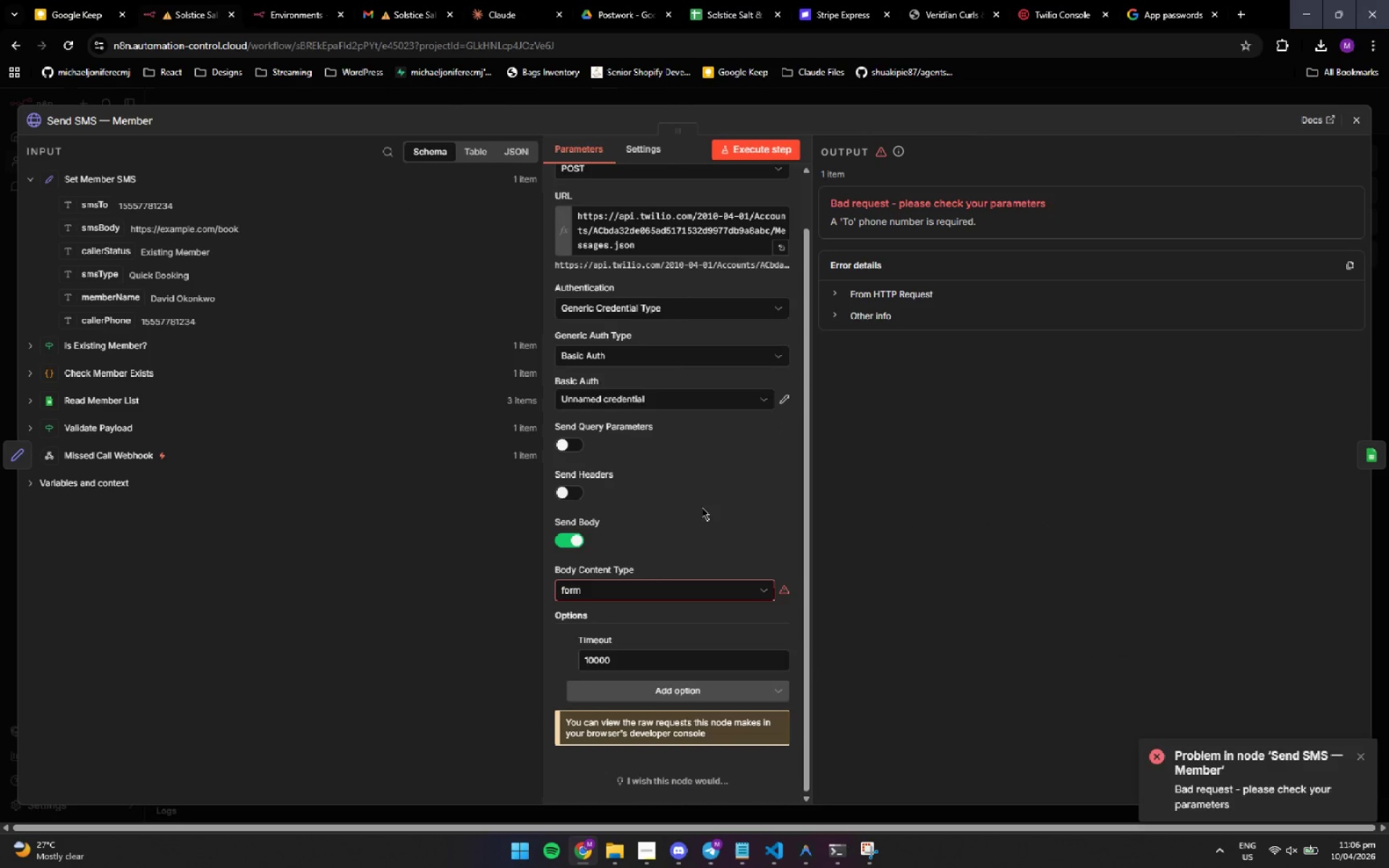 
scroll: coordinate [702, 507], scroll_direction: none, amount: 0.0
 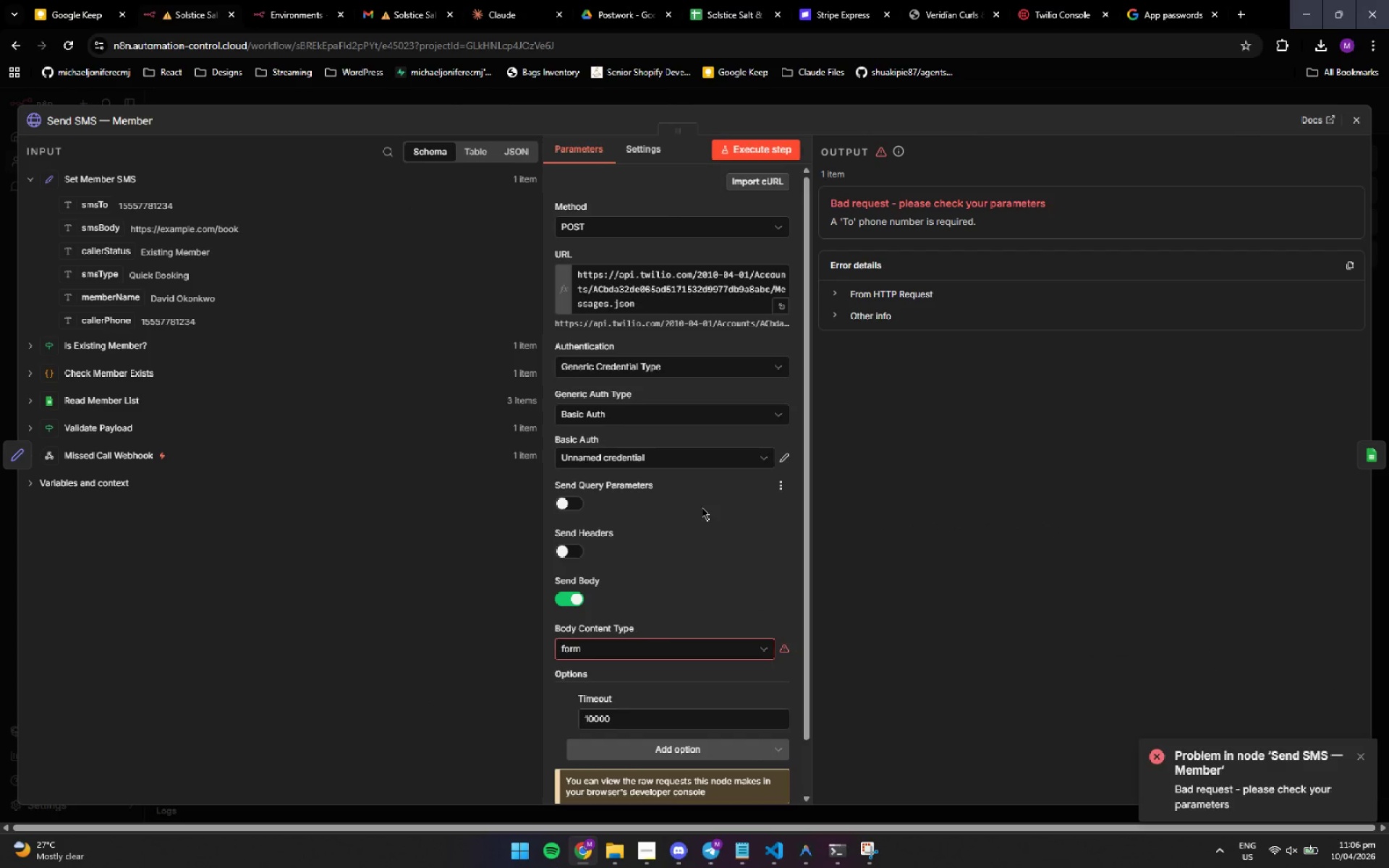 
scroll: coordinate [702, 507], scroll_direction: down, amount: 2.0
 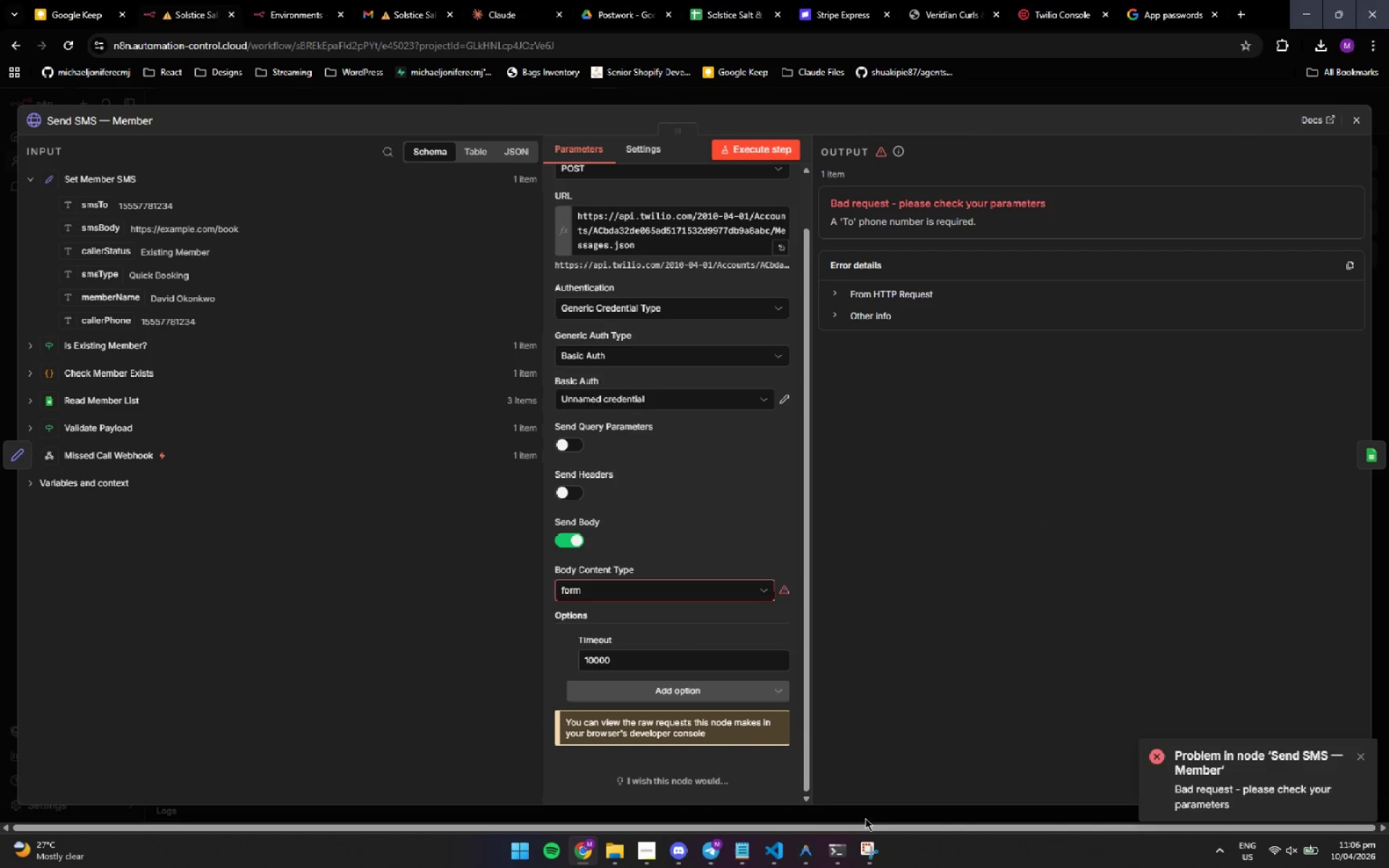 
left_click([858, 860])
 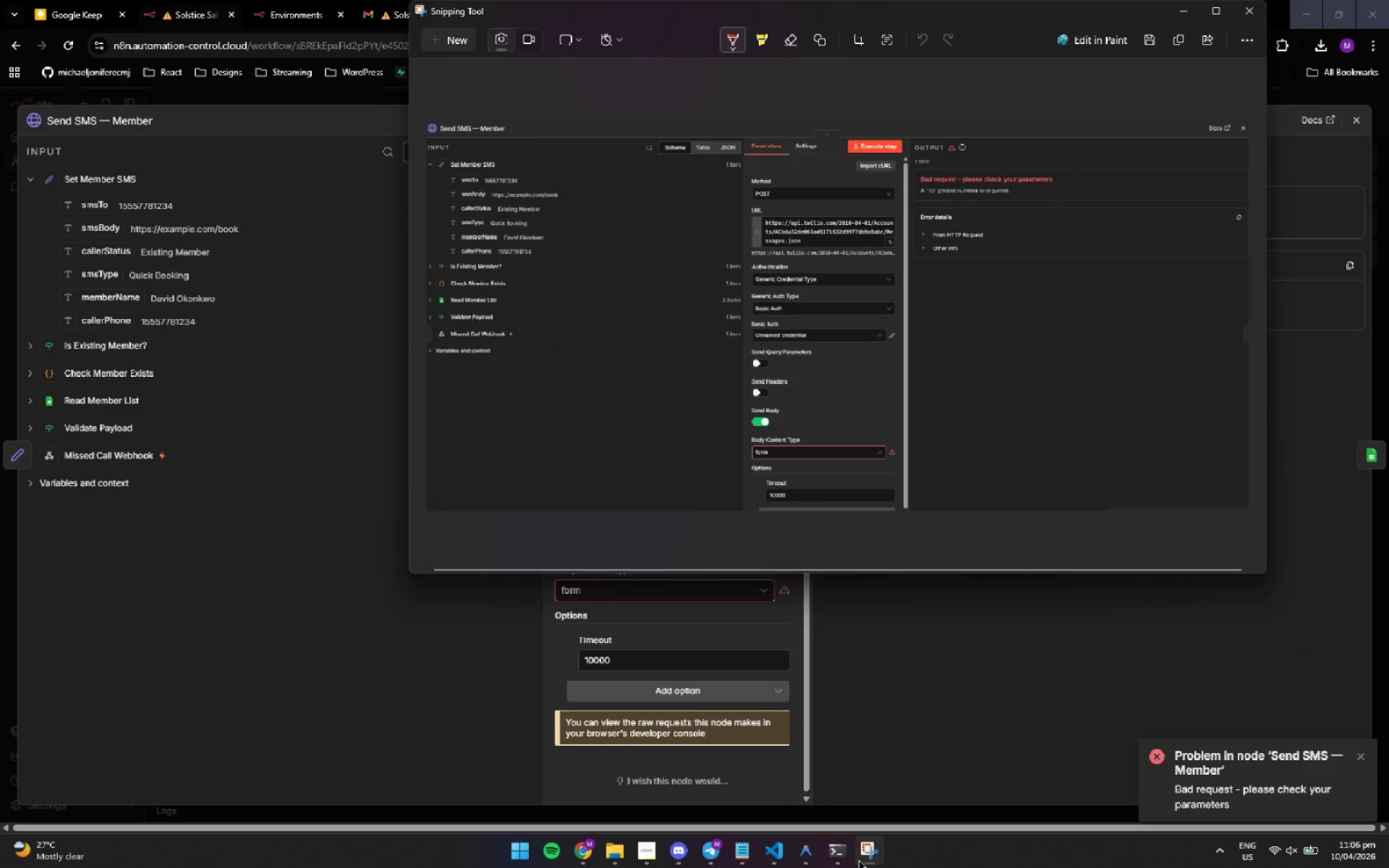 
left_click([859, 860])
 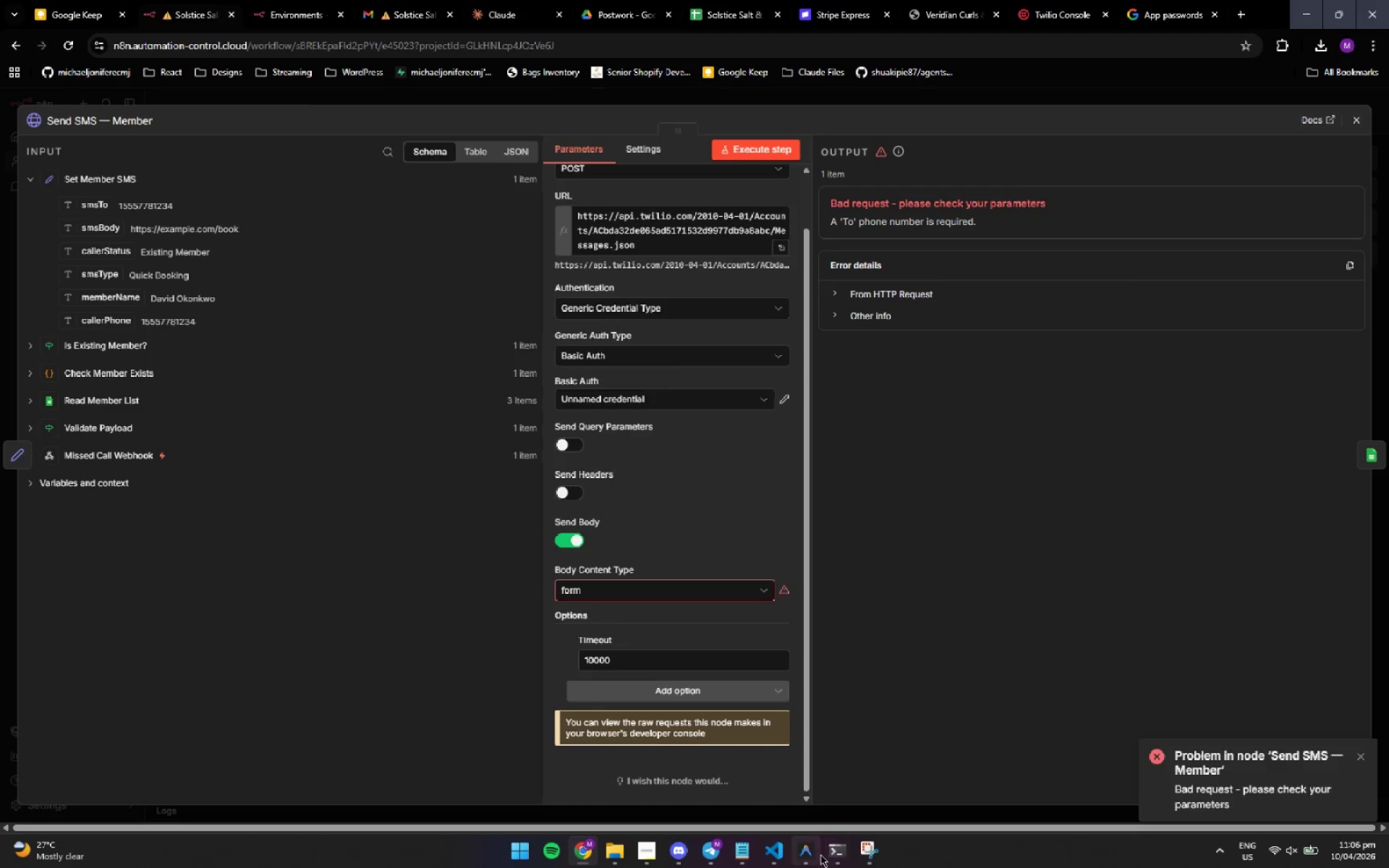 
left_click([817, 852])
 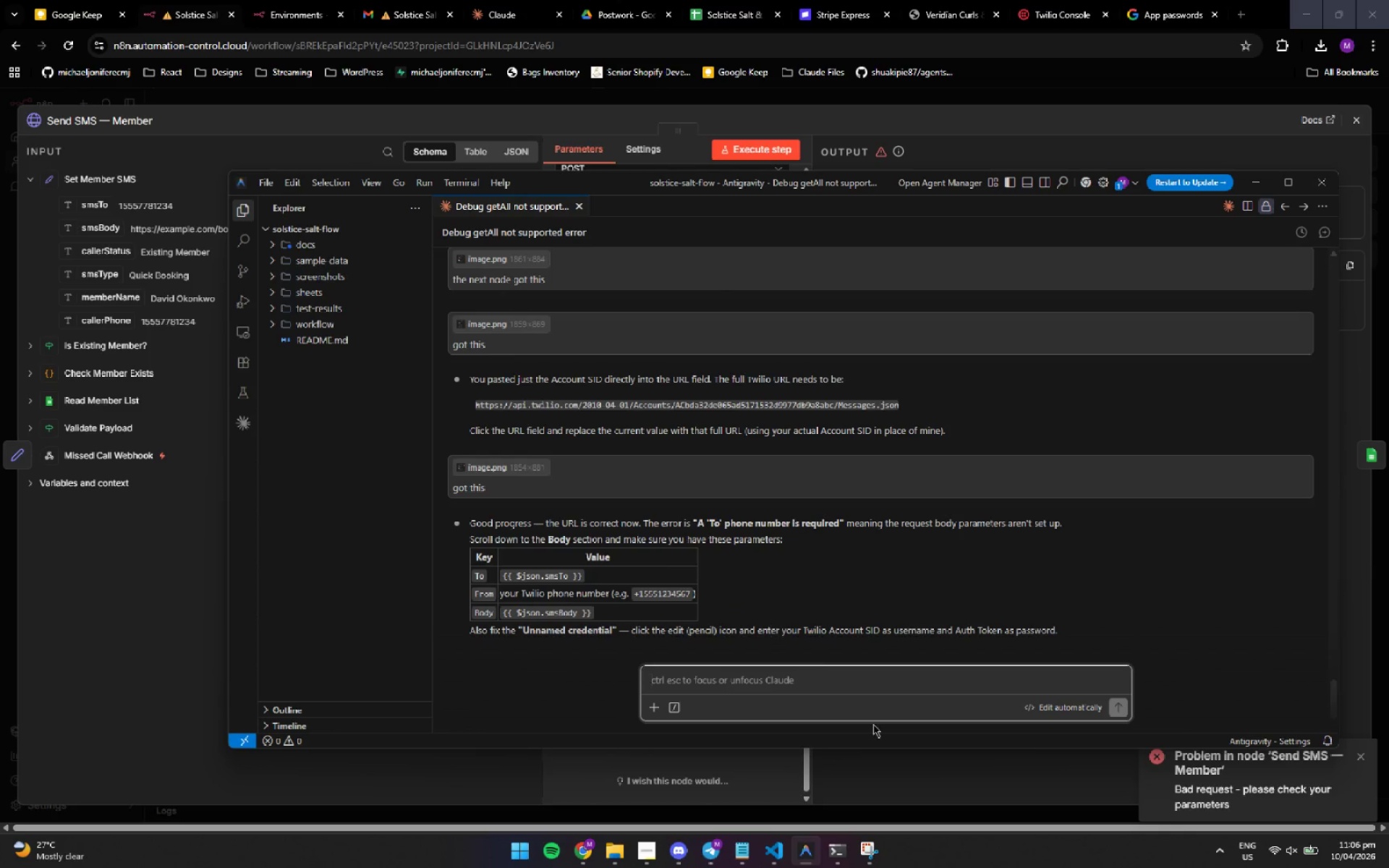 
wait(10.5)
 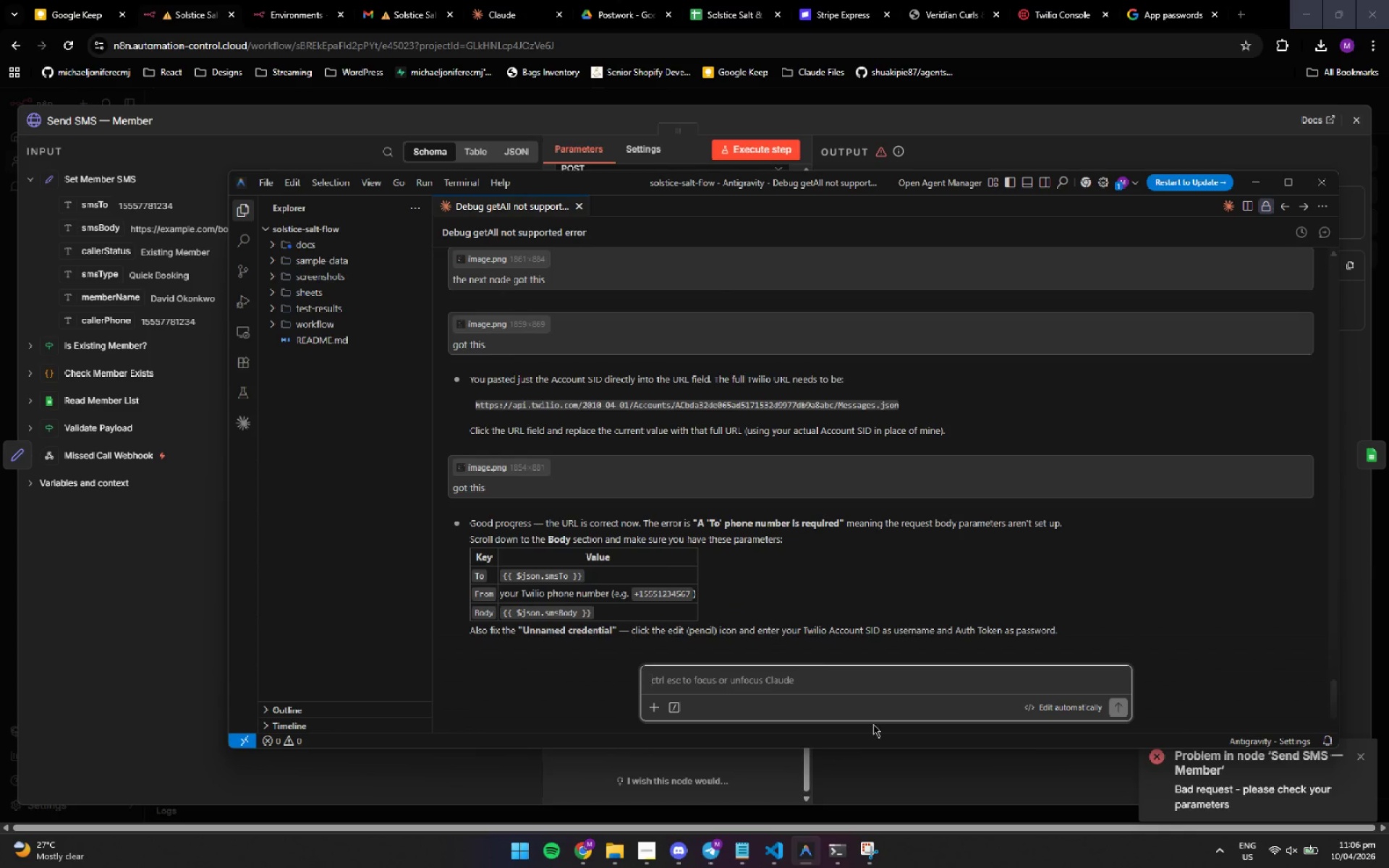 
left_click([927, 769])
 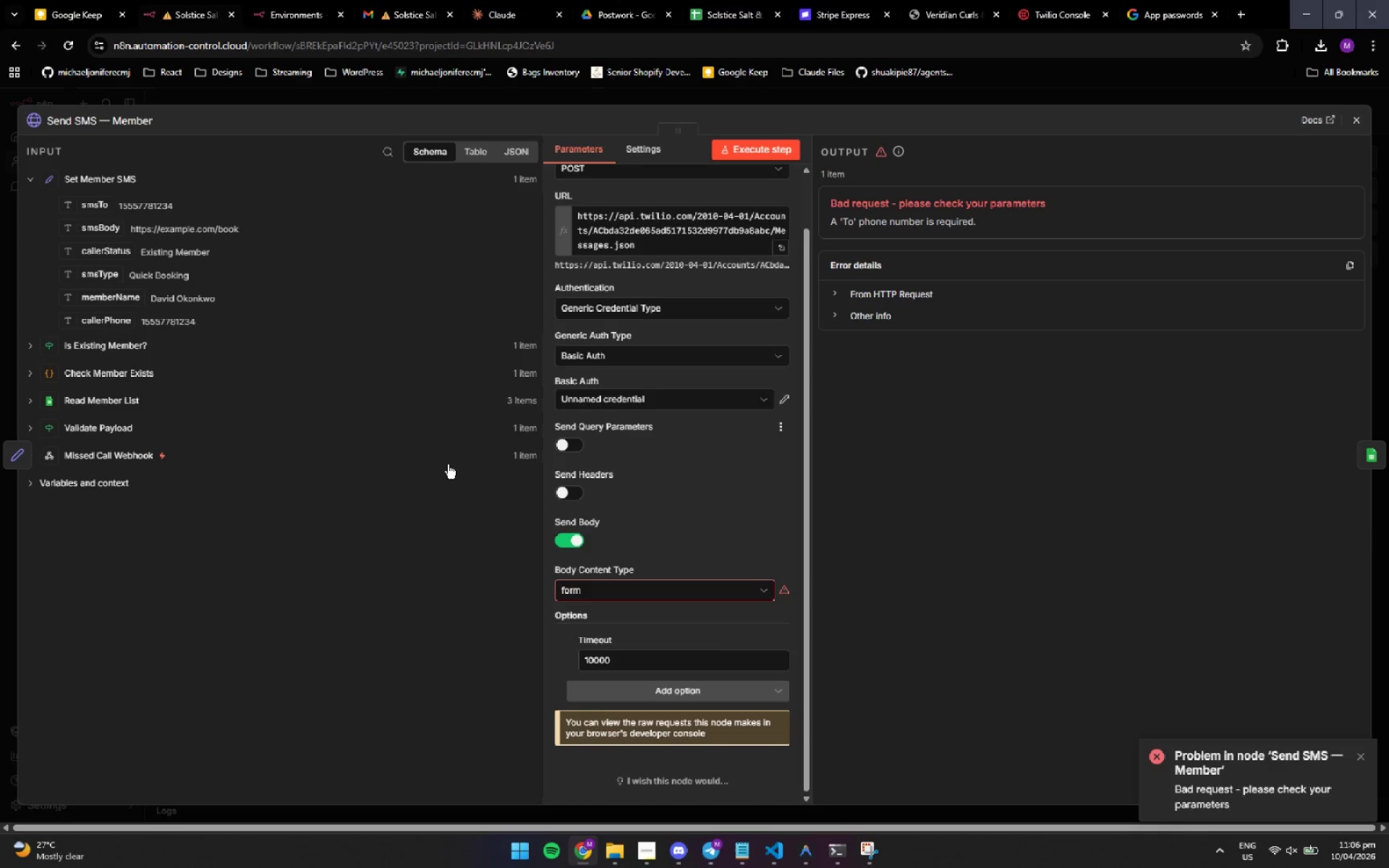 
wait(6.22)
 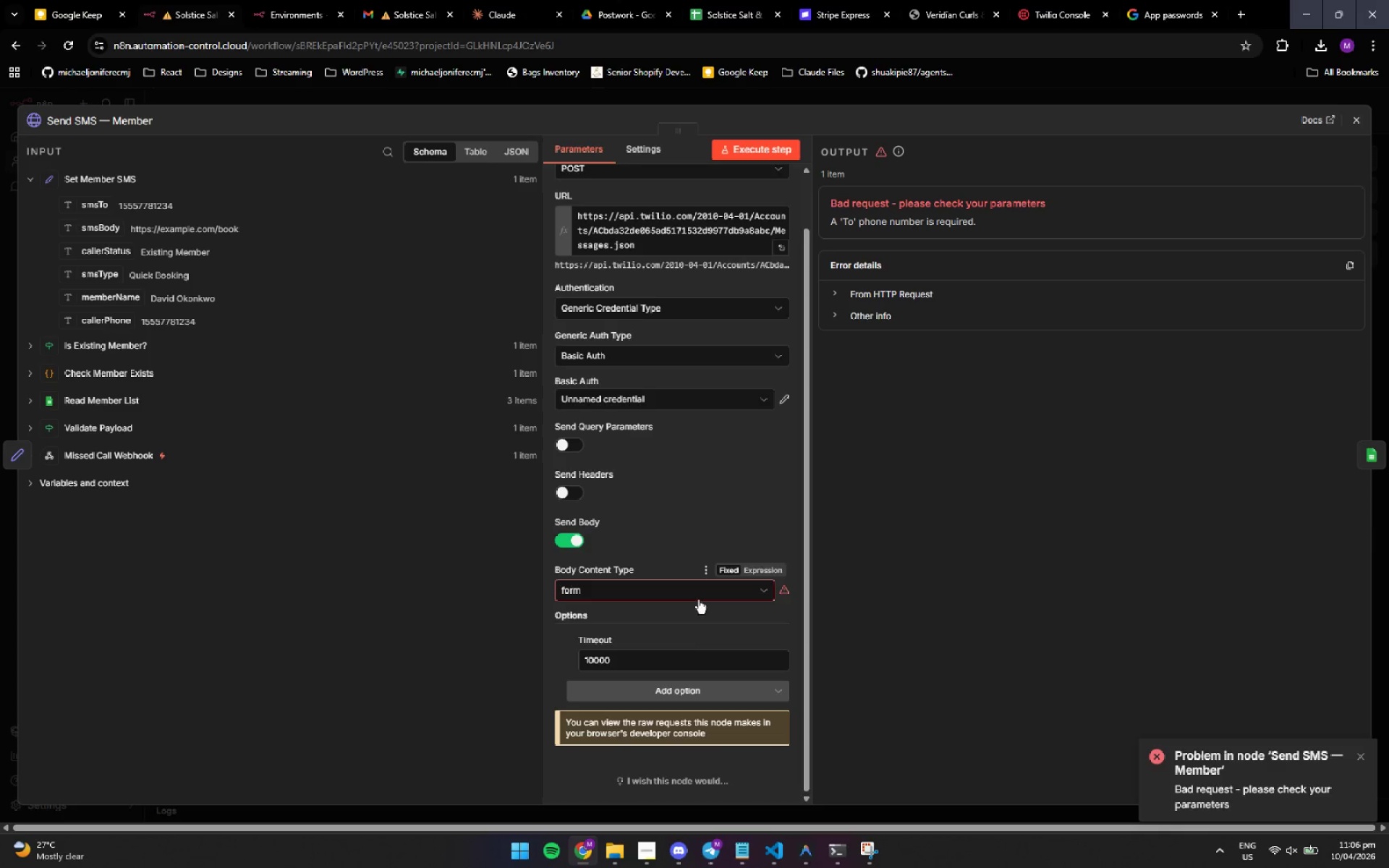 
left_click([697, 585])
 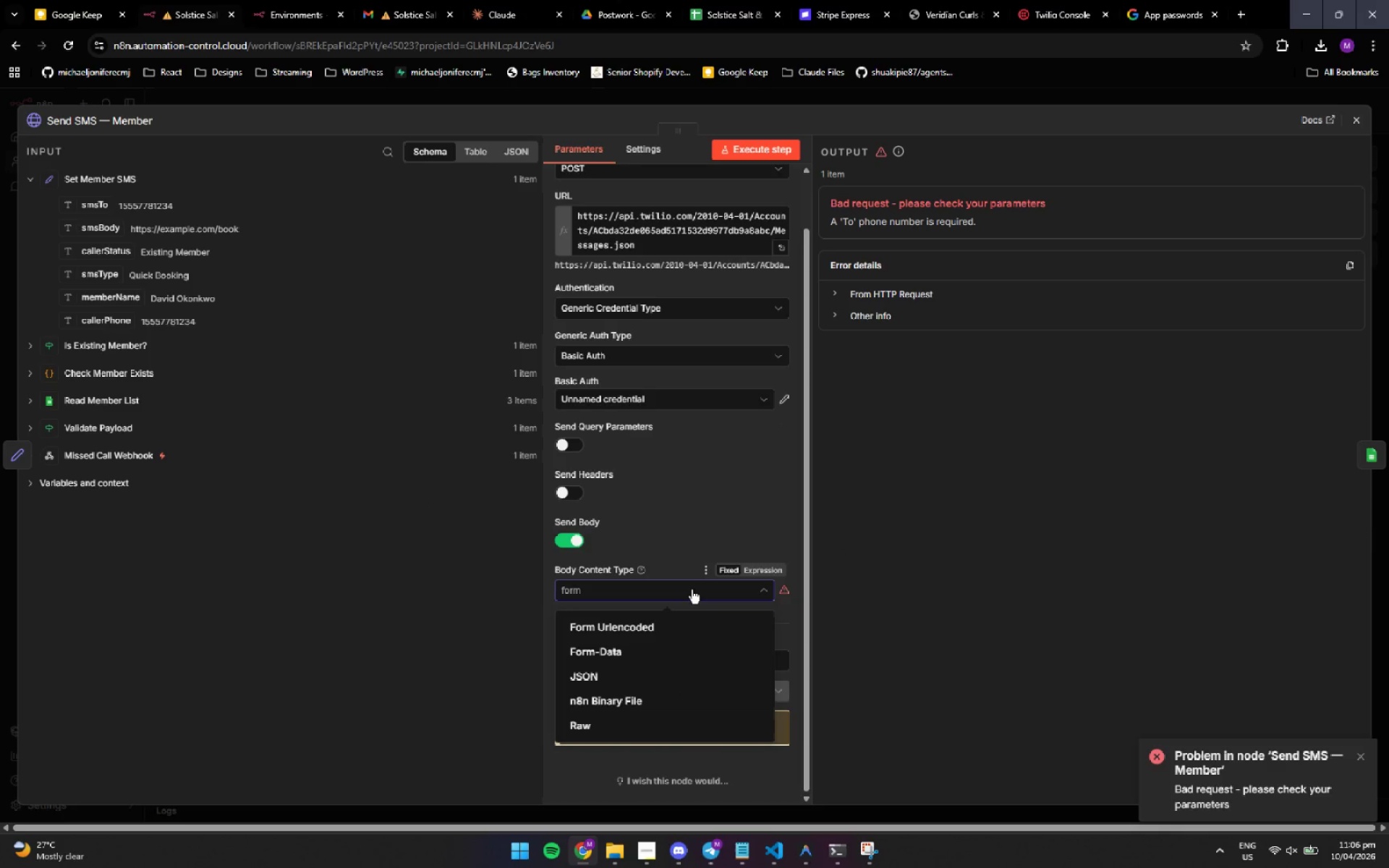 
left_click([995, 610])
 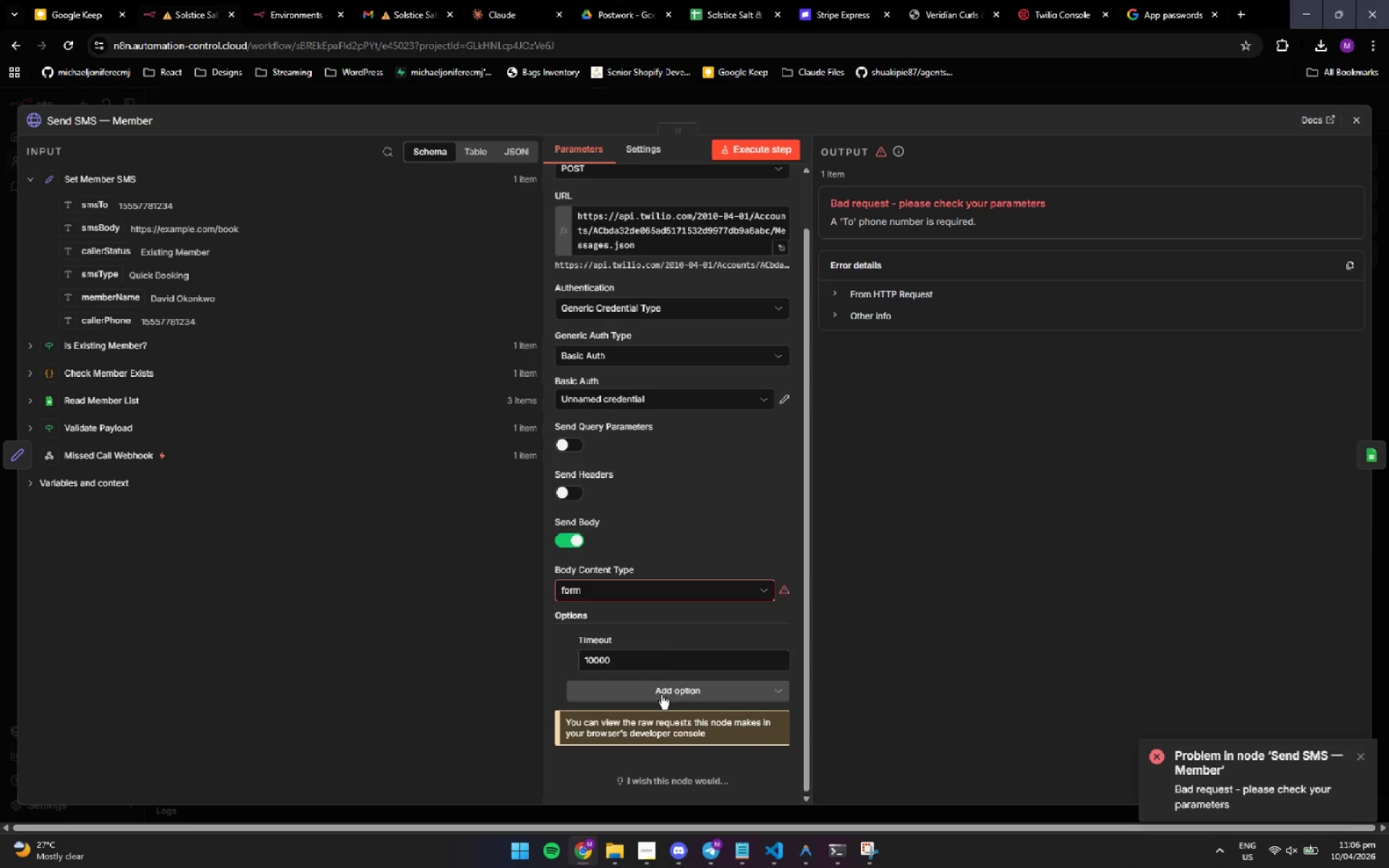 
scroll: coordinate [678, 678], scroll_direction: down, amount: 4.0
 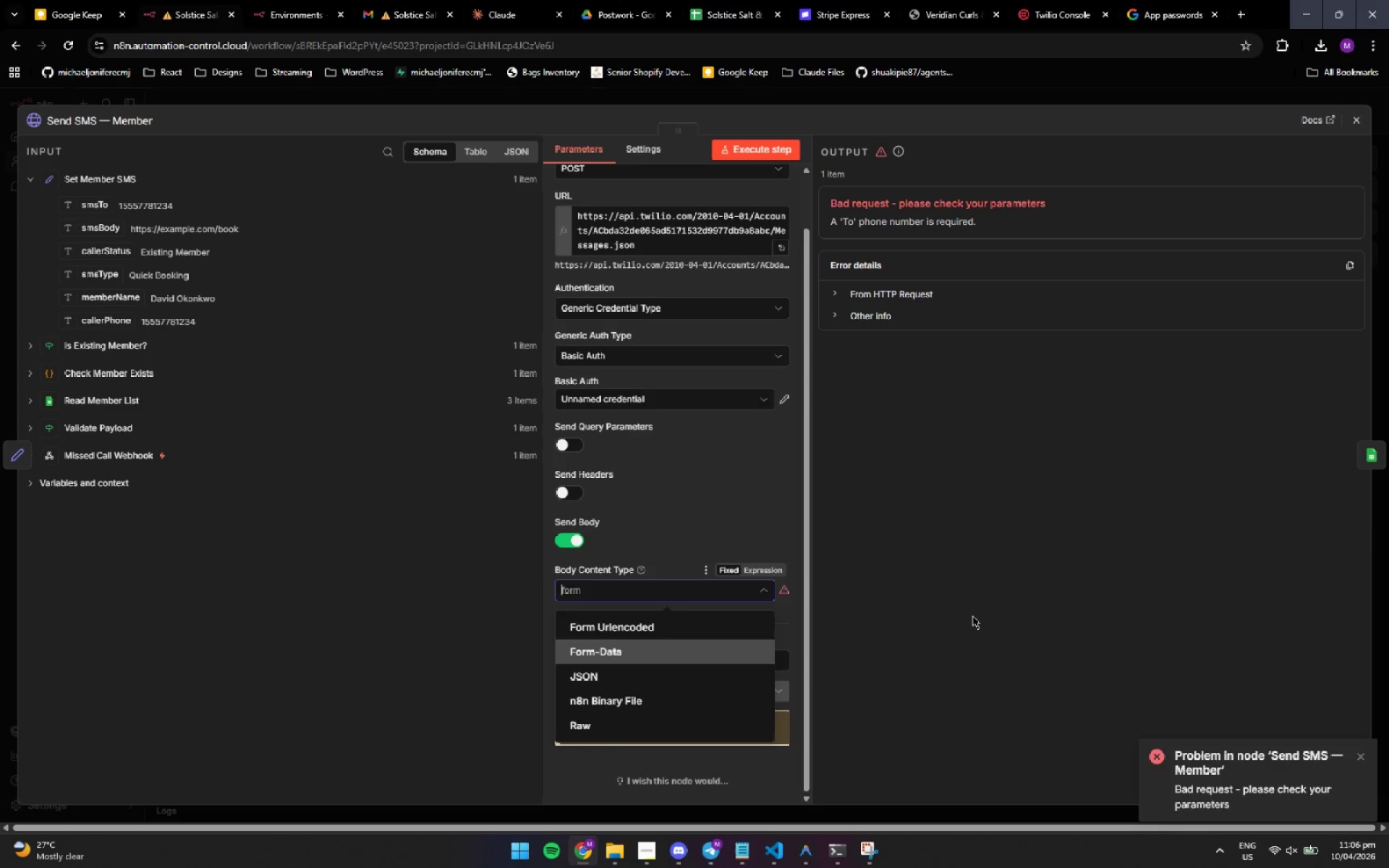 
left_click([948, 691])
 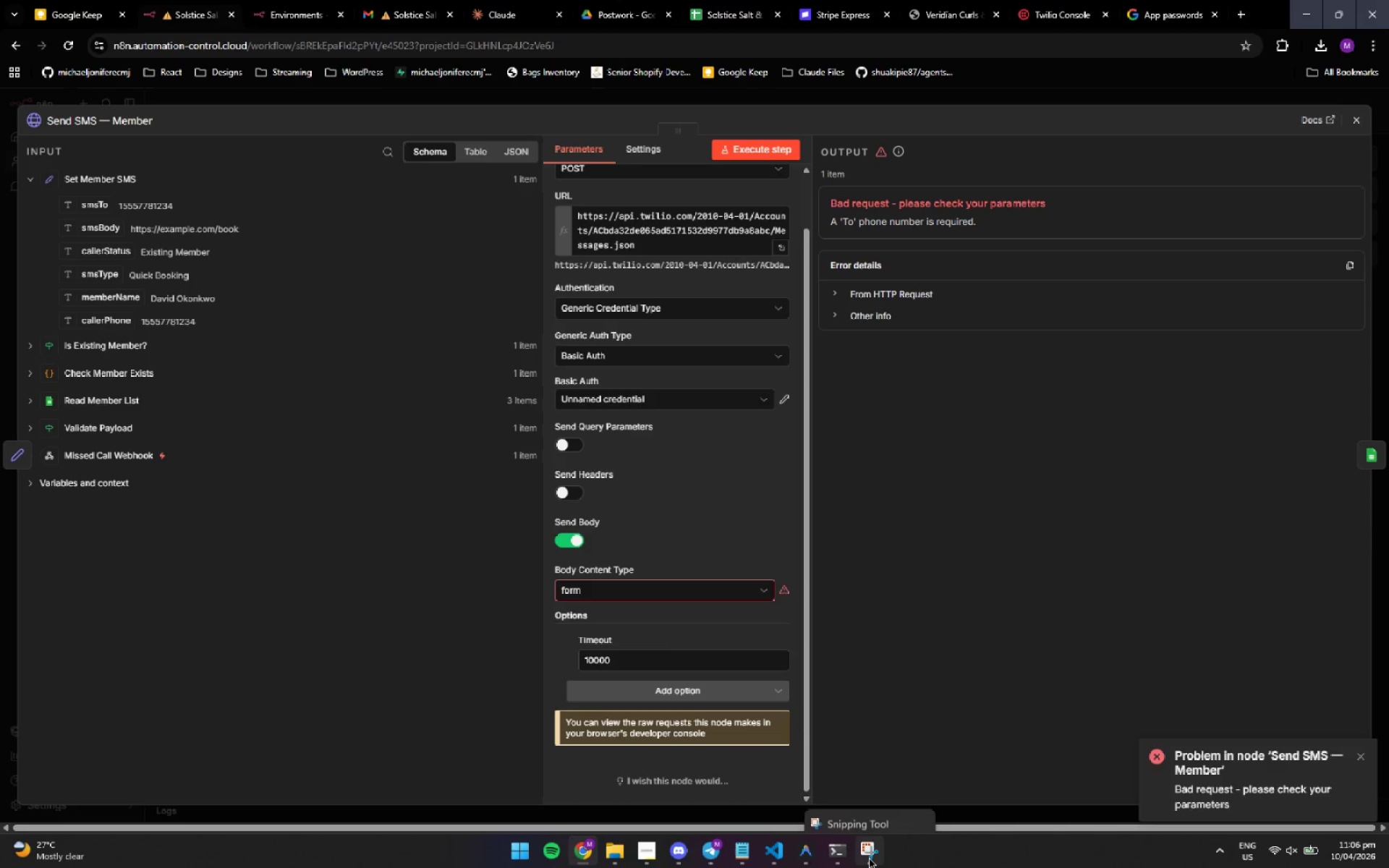 
left_click([869, 858])
 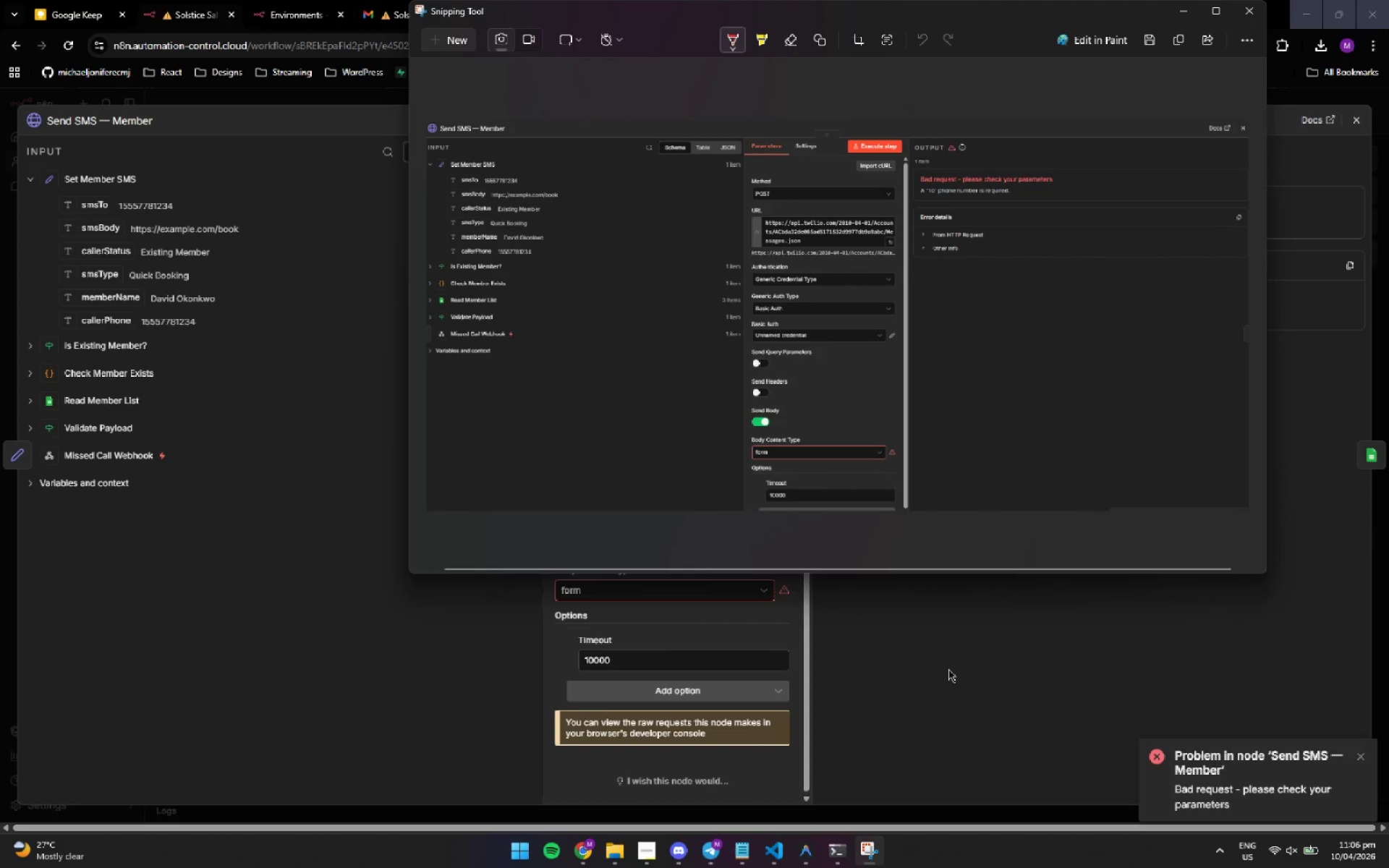 
left_click([934, 675])
 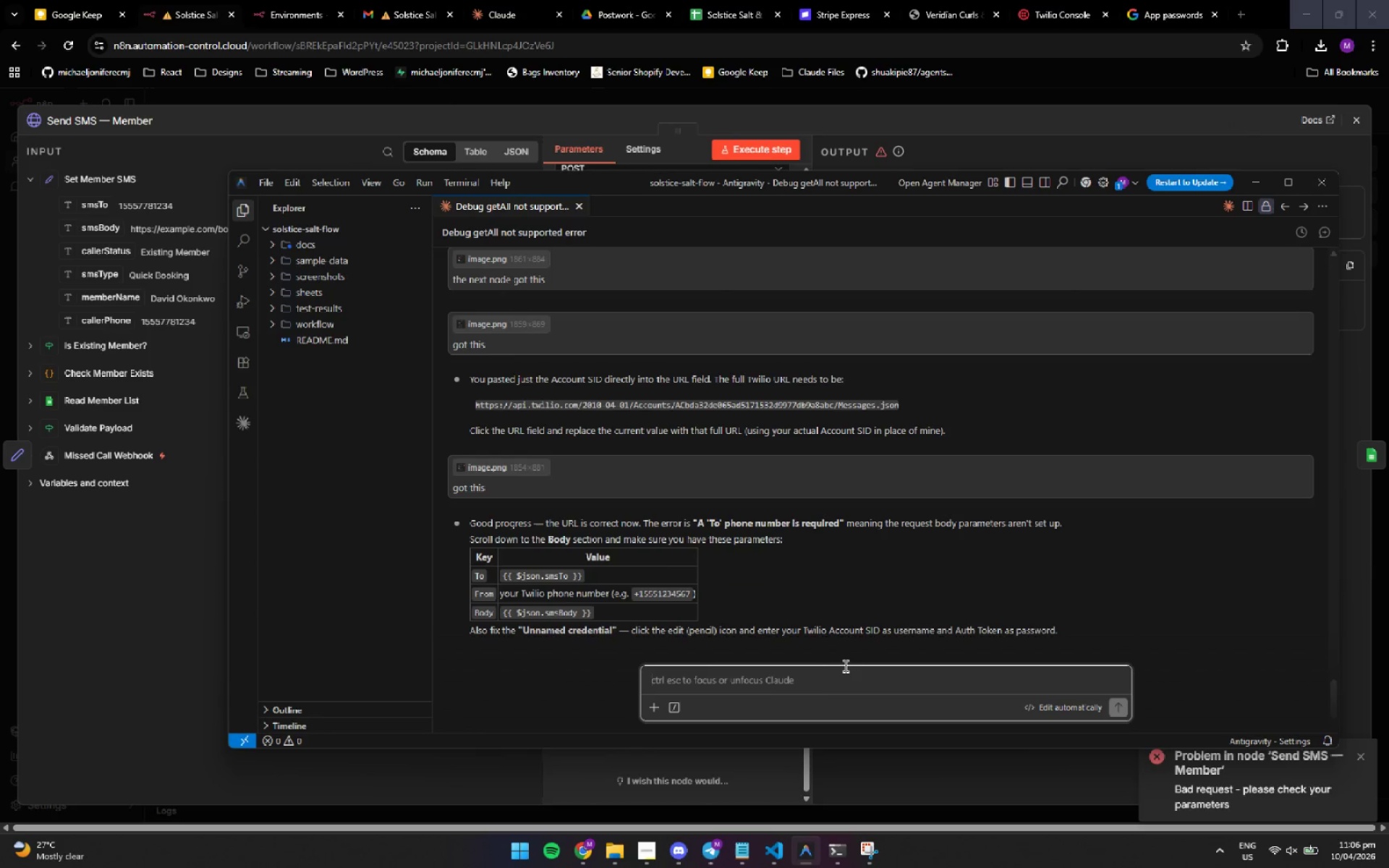 
left_click([801, 673])
 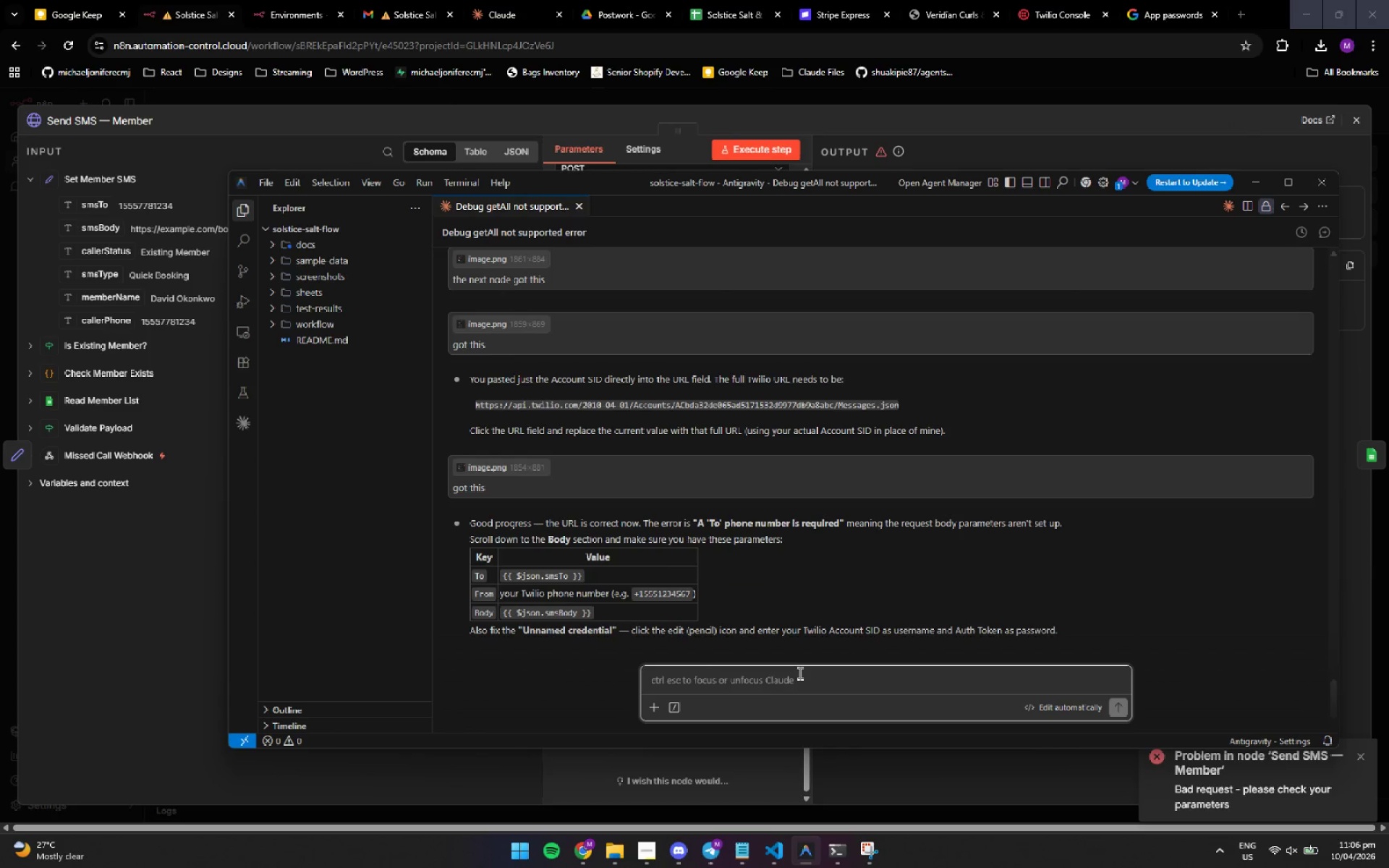 
type(in the body content type?)
 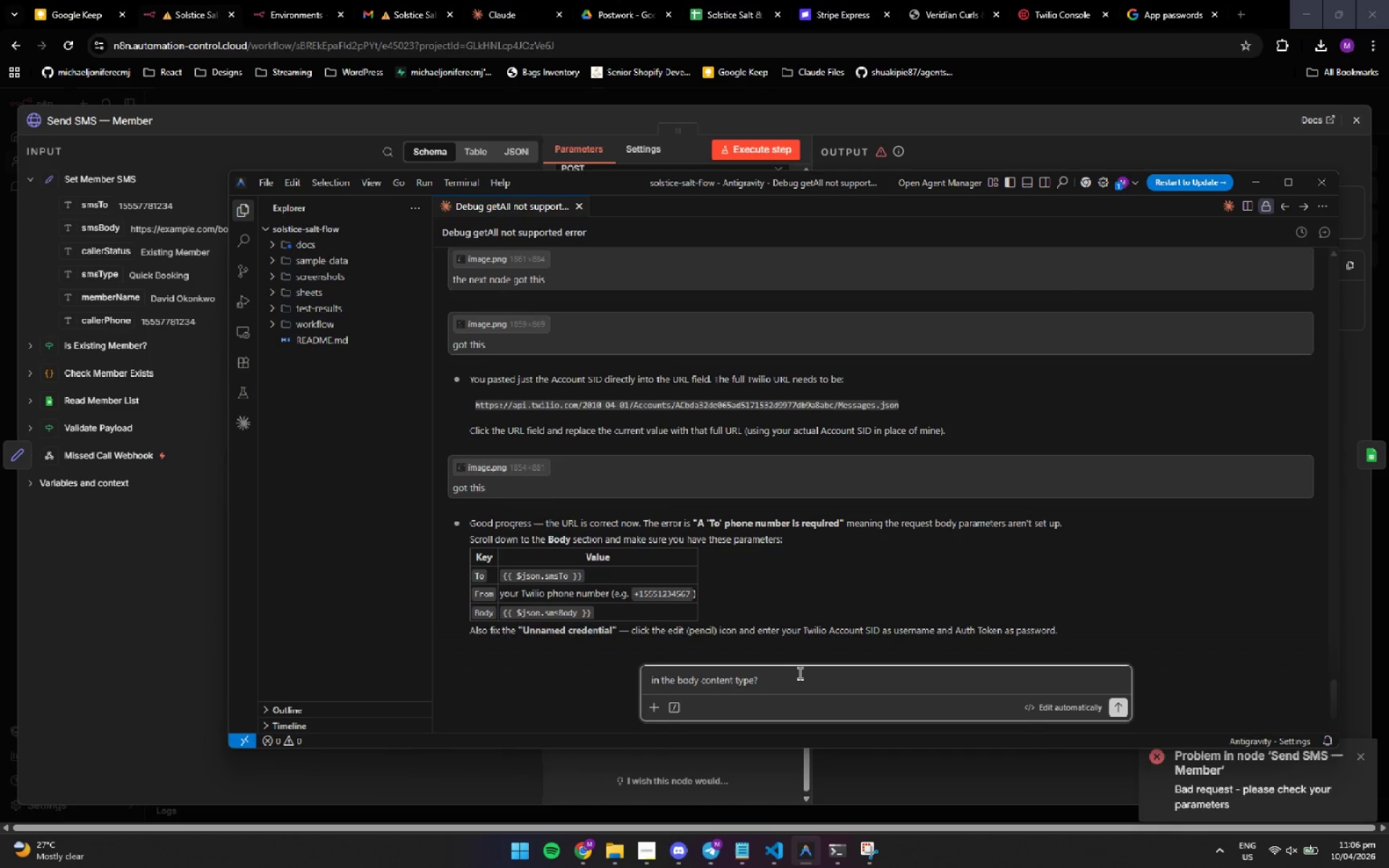 
key(Enter)
 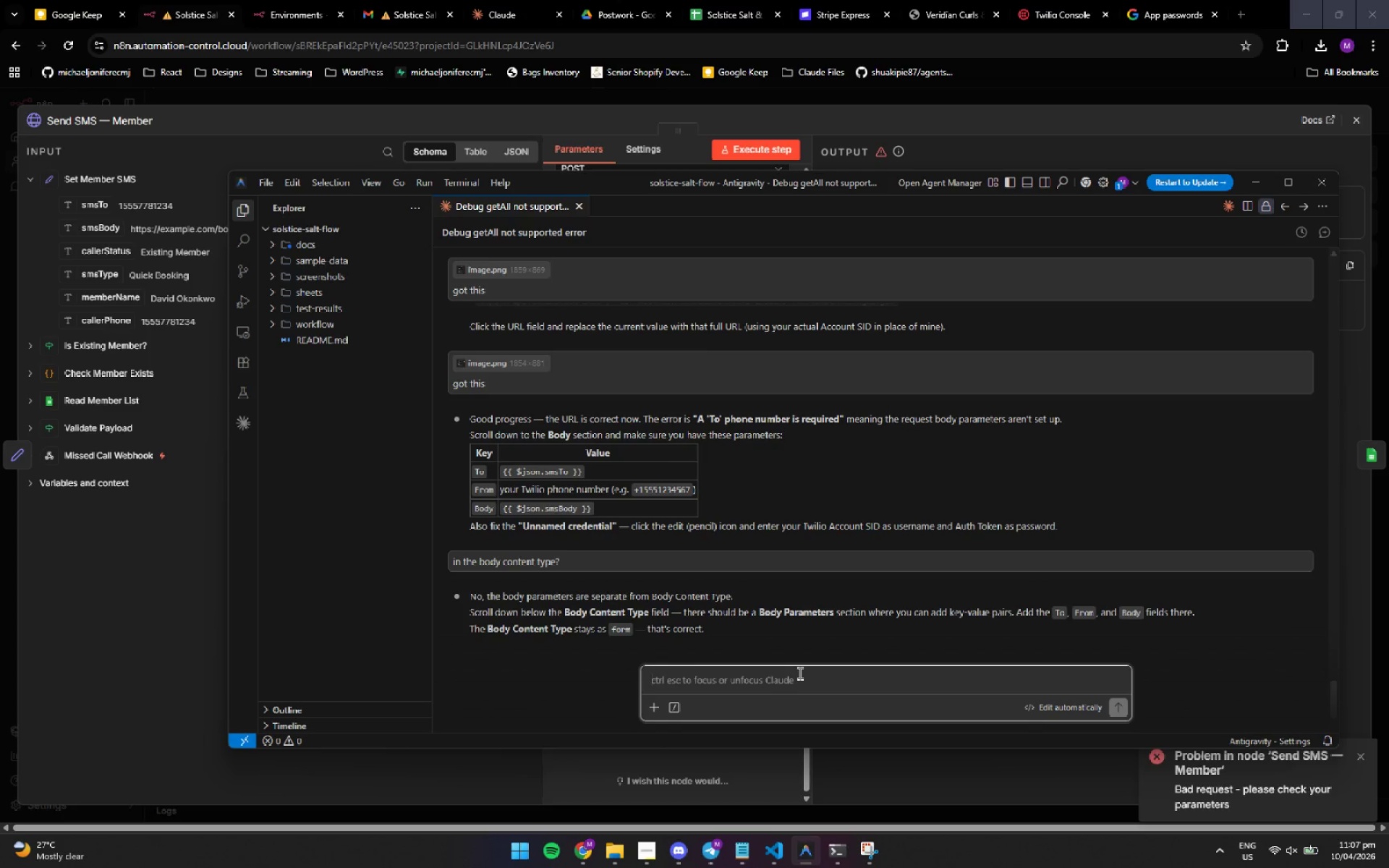 
wait(11.72)
 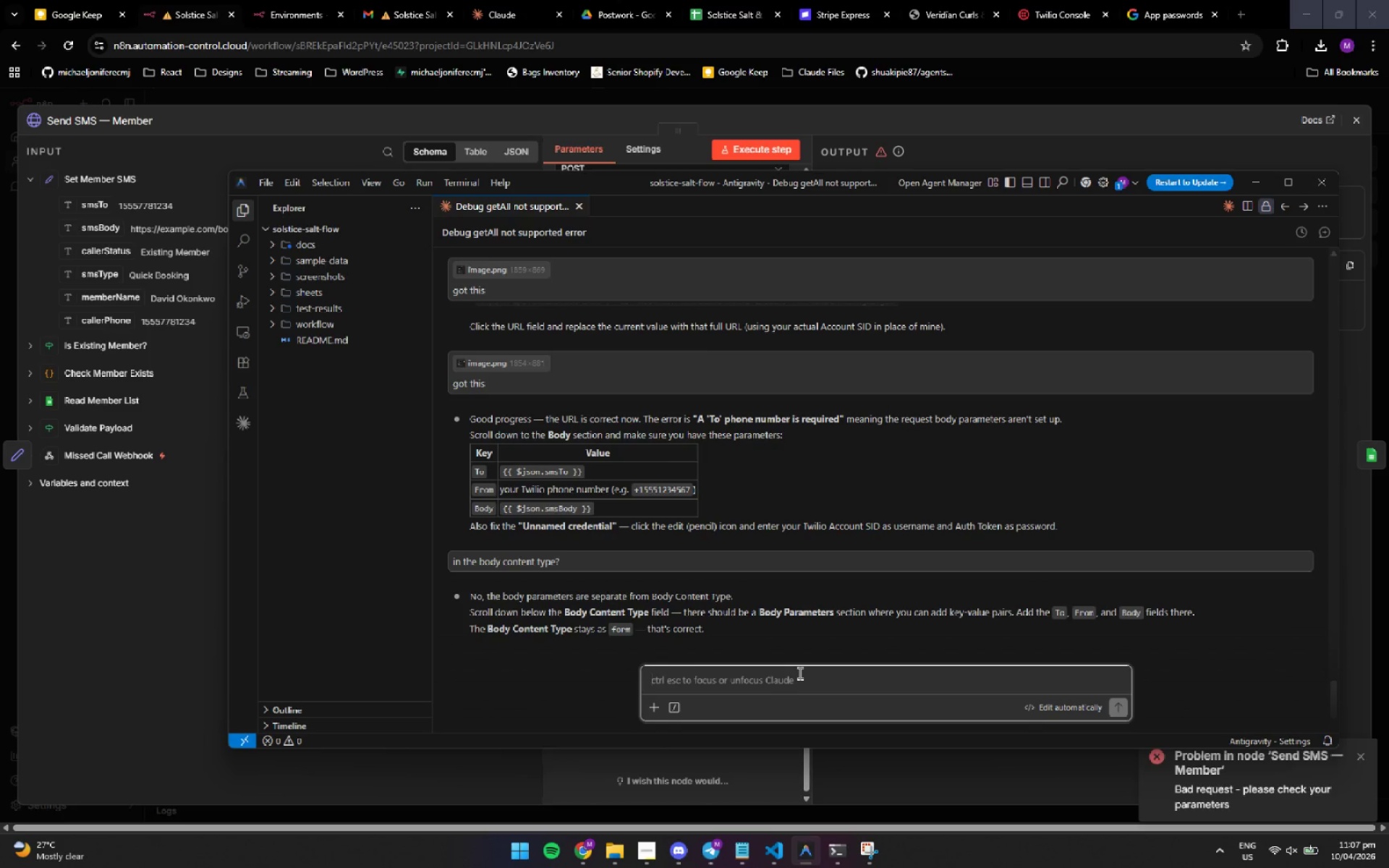 
left_click([785, 769])
 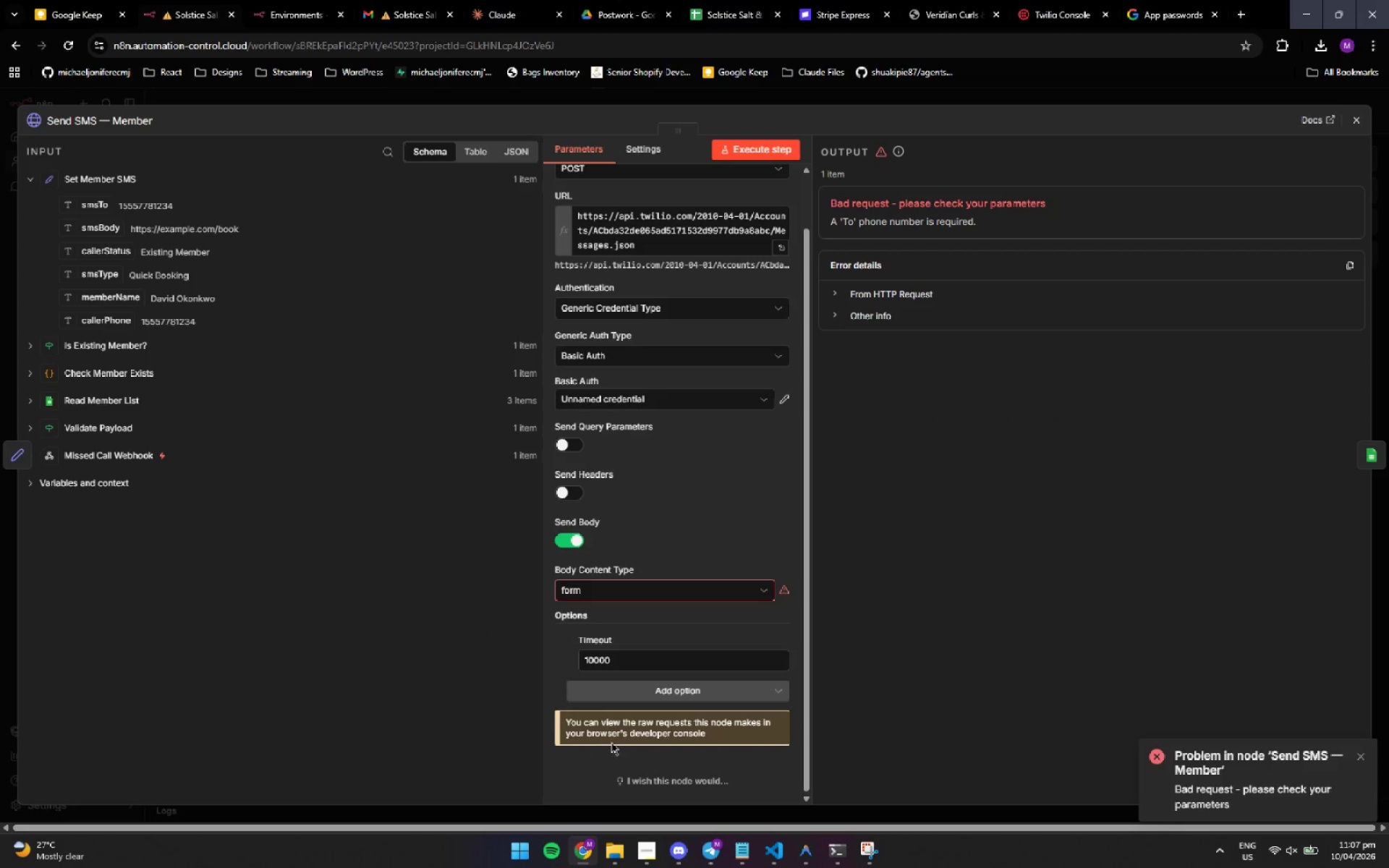 
scroll: coordinate [590, 621], scroll_direction: none, amount: 0.0
 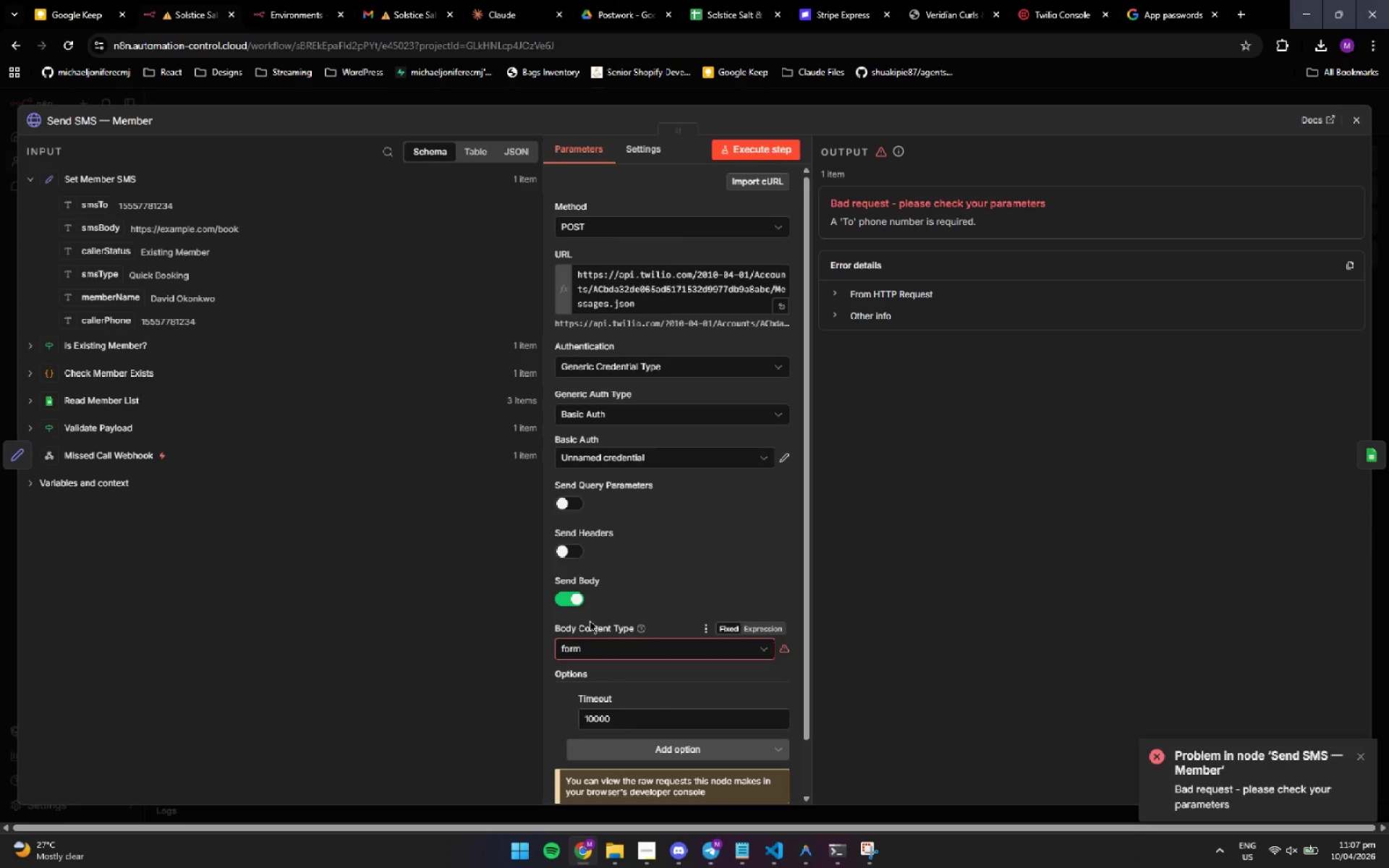 
scroll: coordinate [590, 621], scroll_direction: down, amount: 3.0
 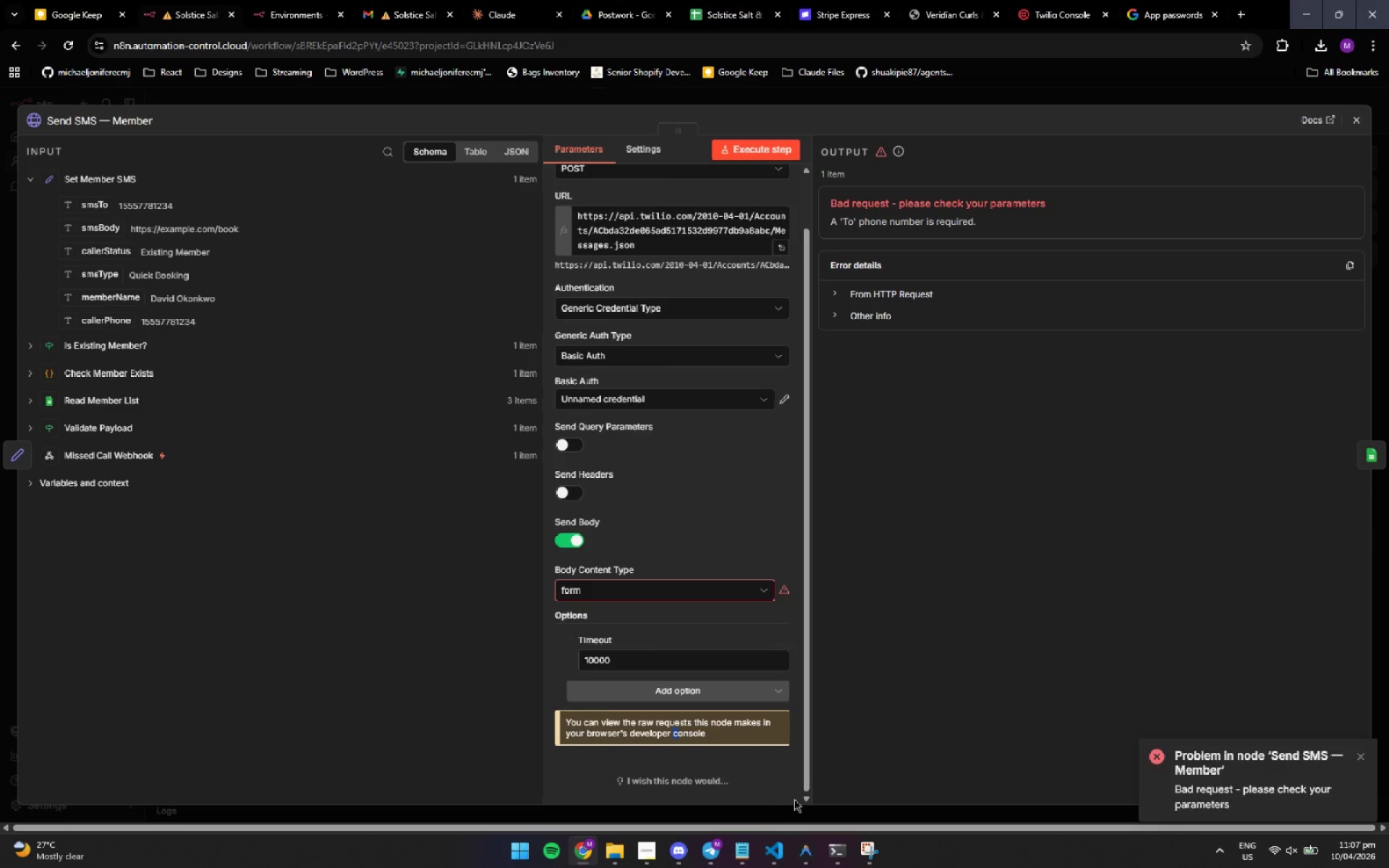 
left_click([871, 856])
 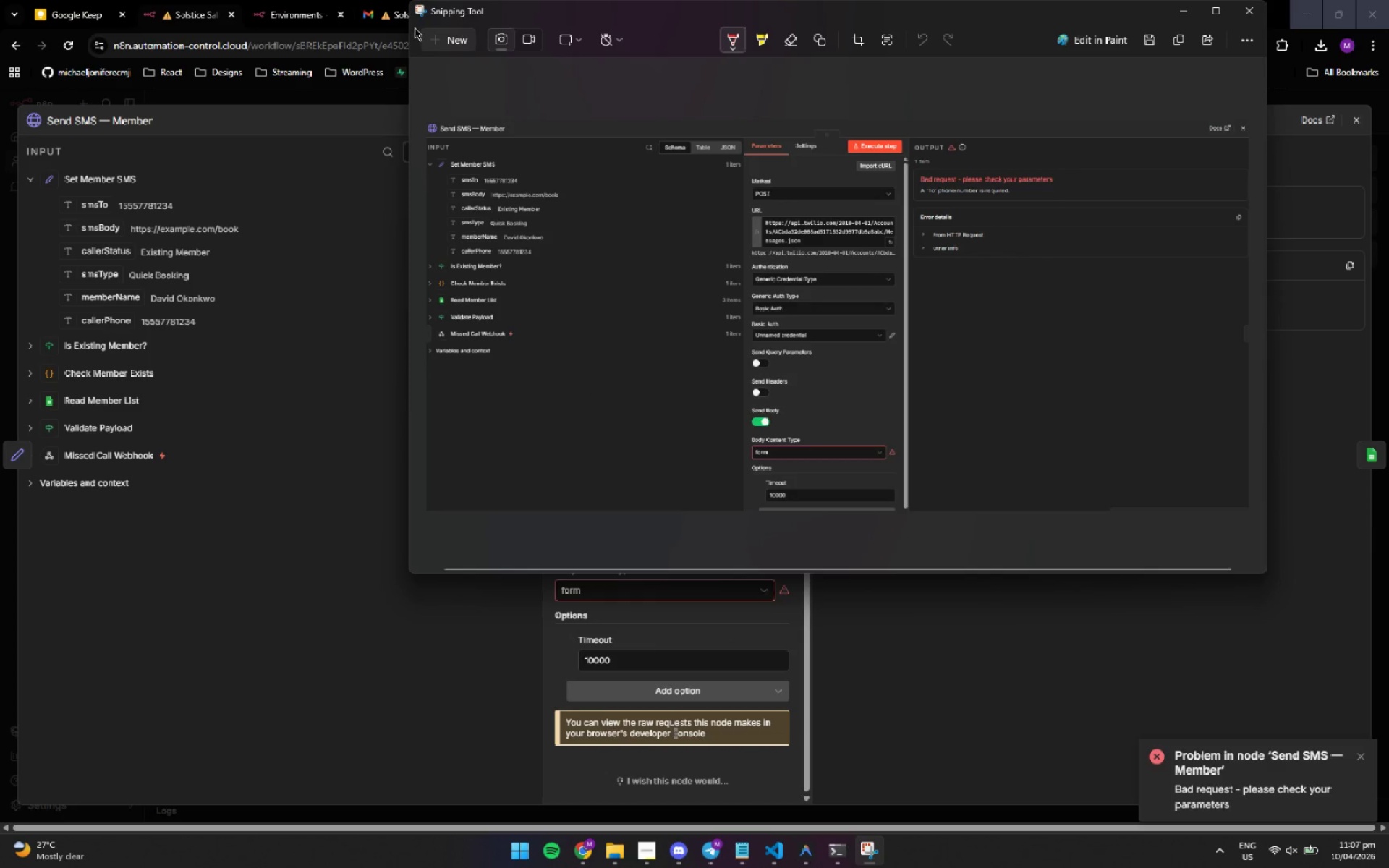 
left_click([443, 39])
 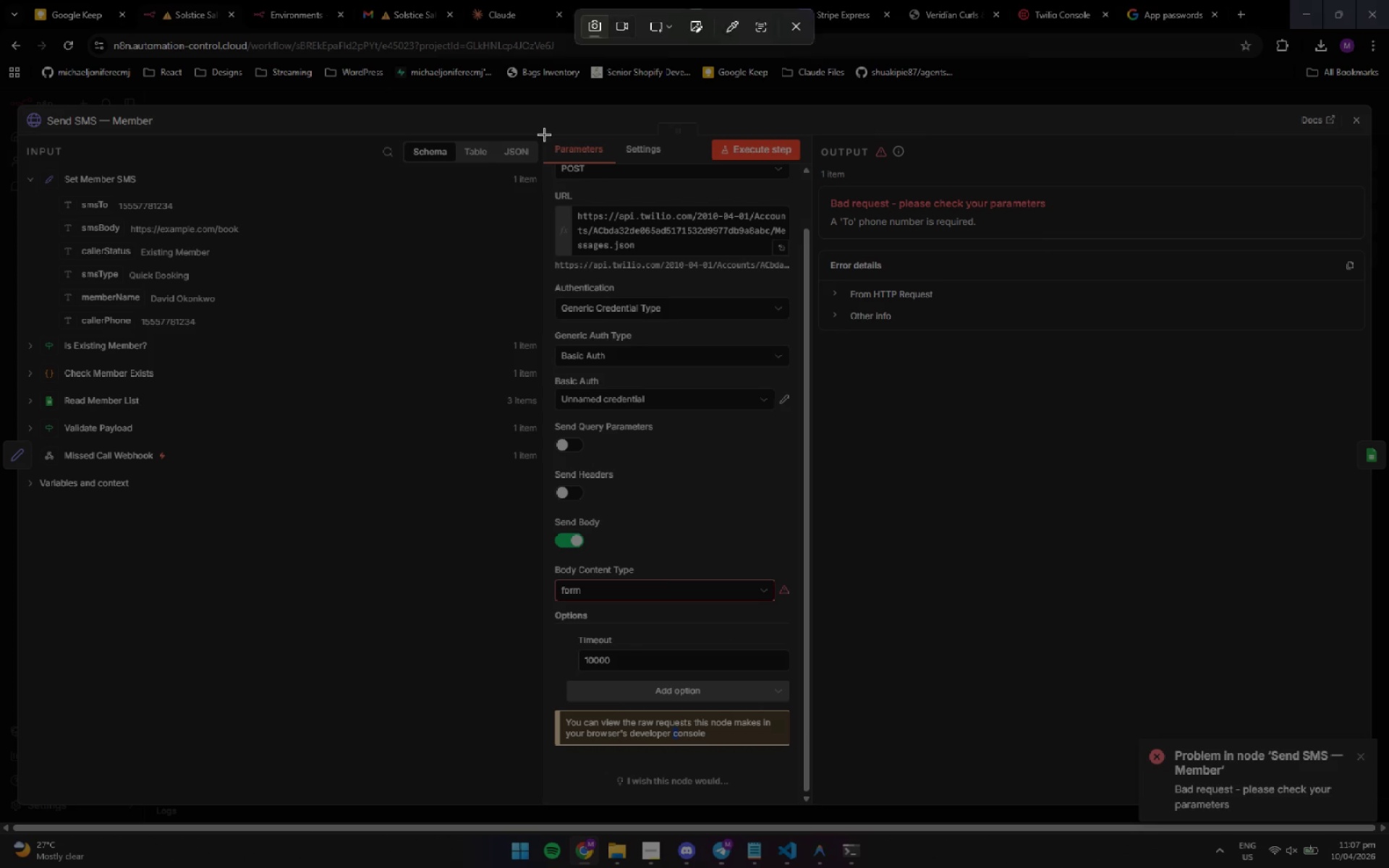 
left_click_drag(start_coordinate=[544, 135], to_coordinate=[807, 803])
 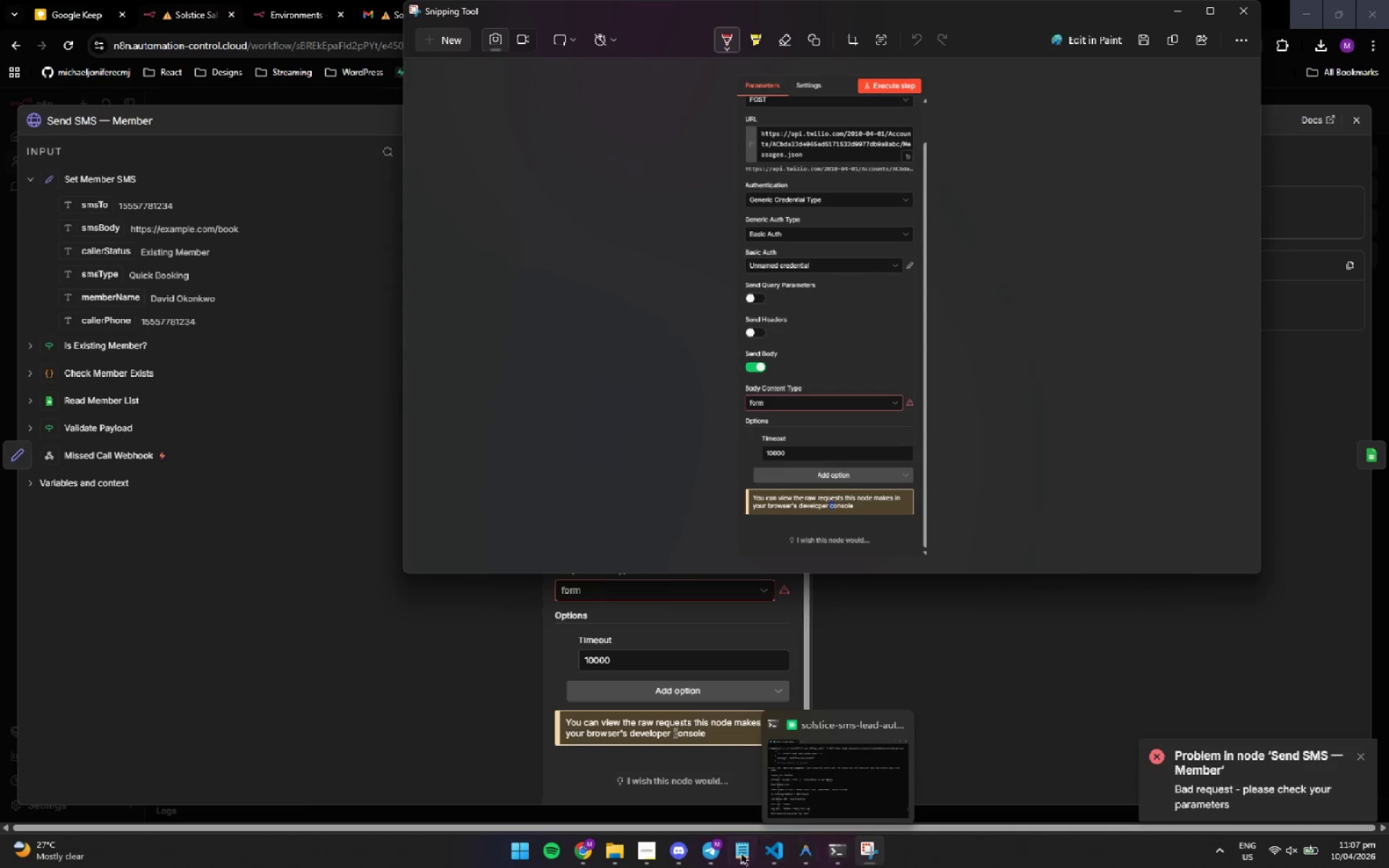 
left_click([802, 859])
 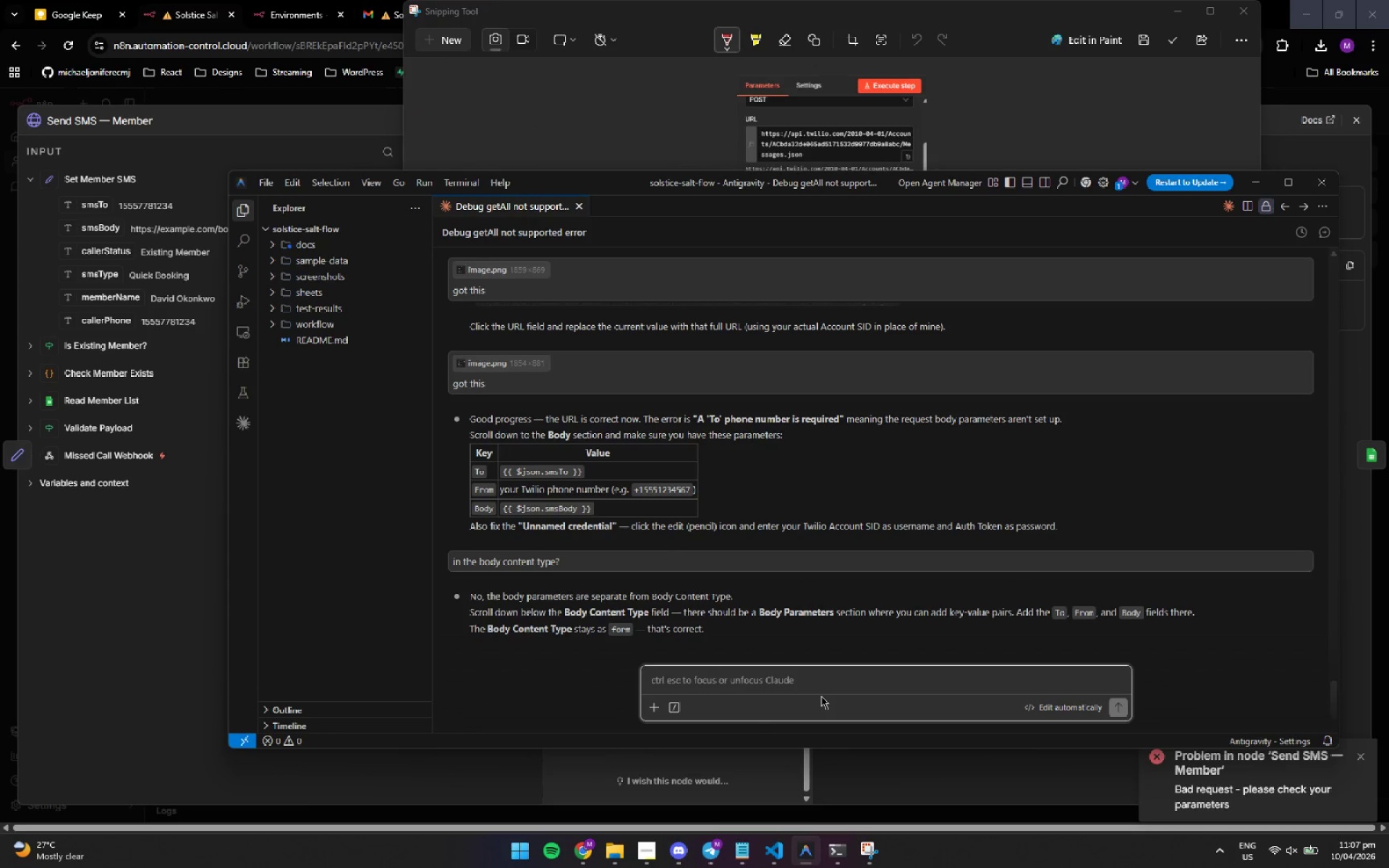 
key(Control+ControlLeft)
 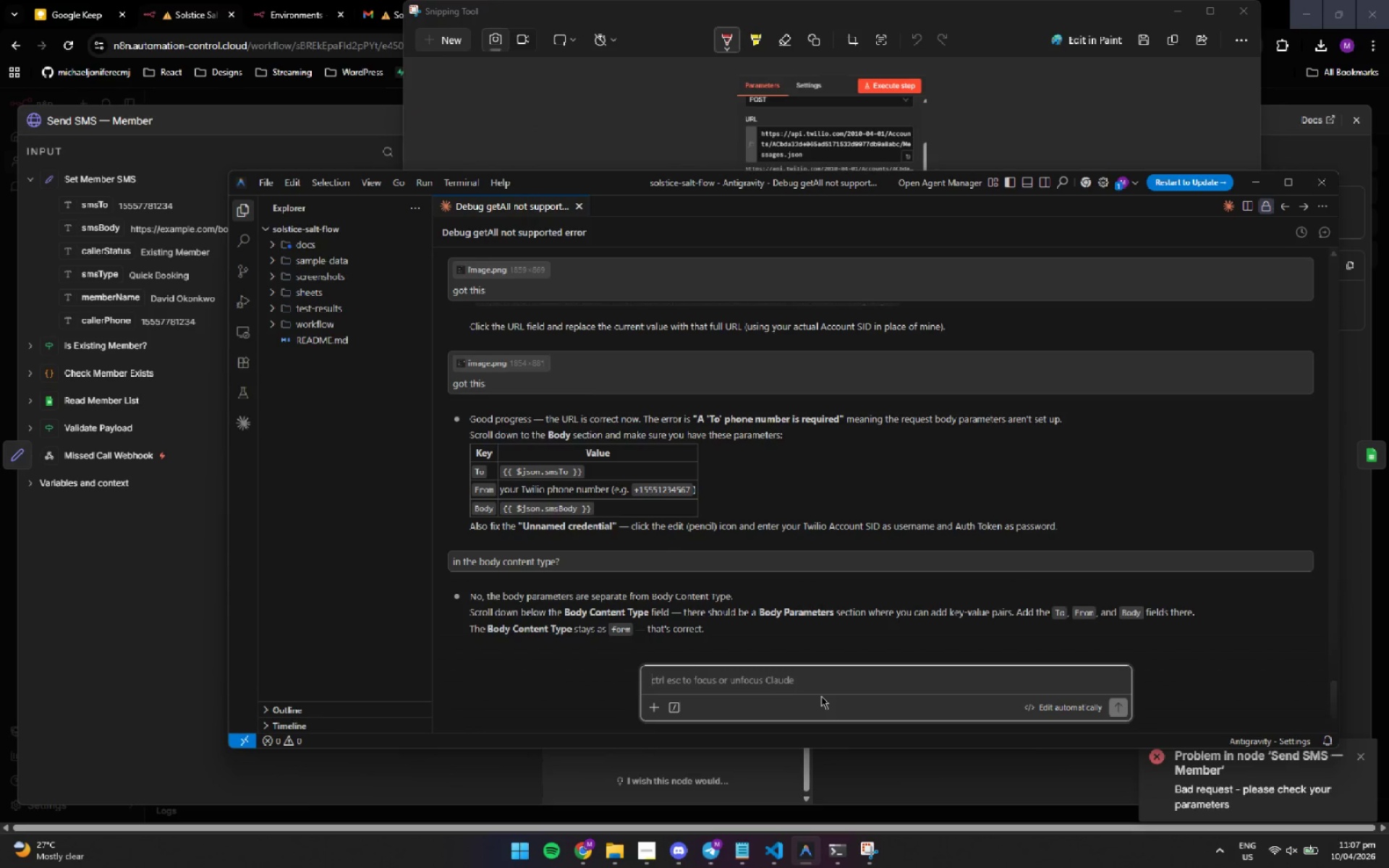 
key(Control+V)
 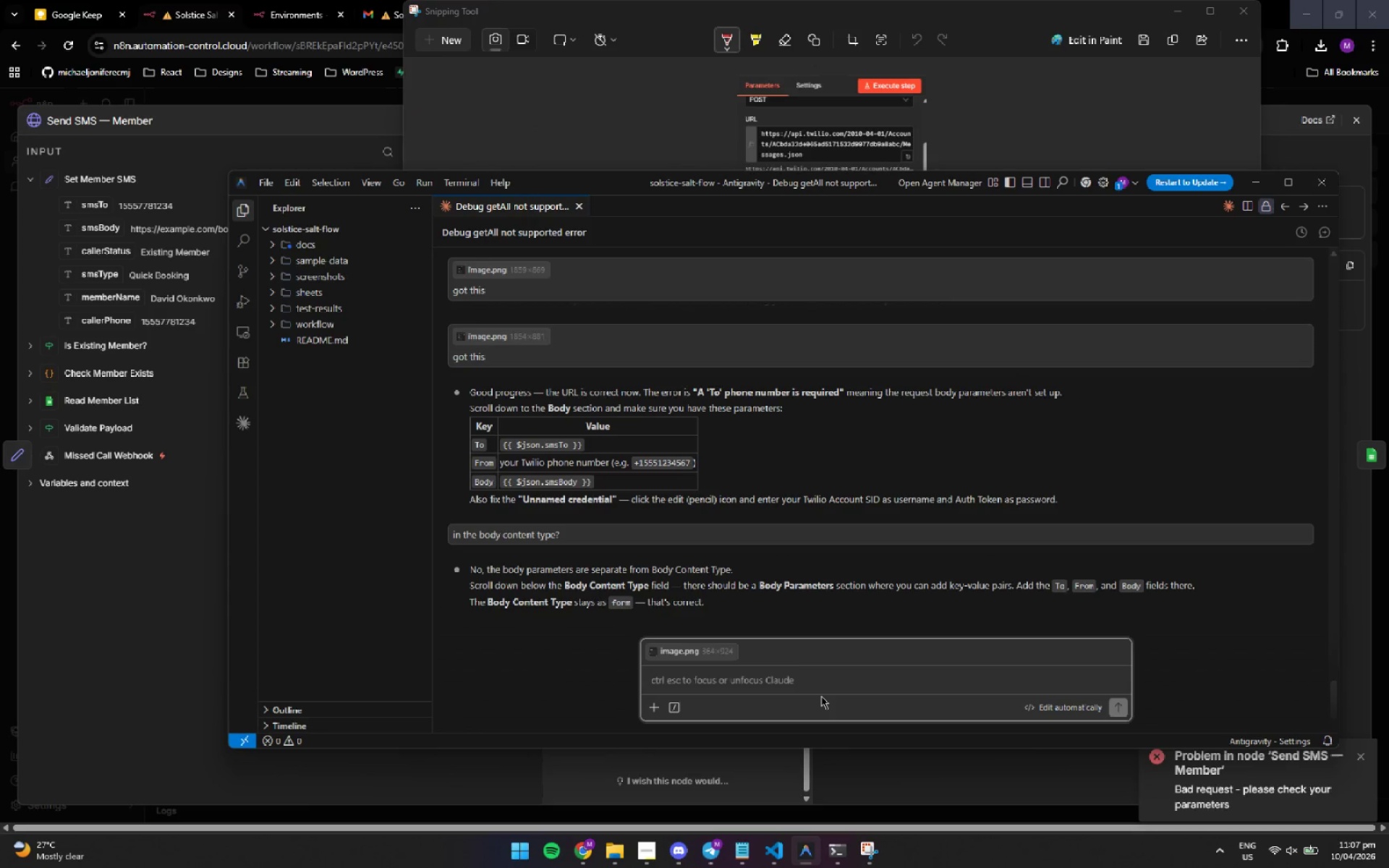 
type(there is no body params there)
 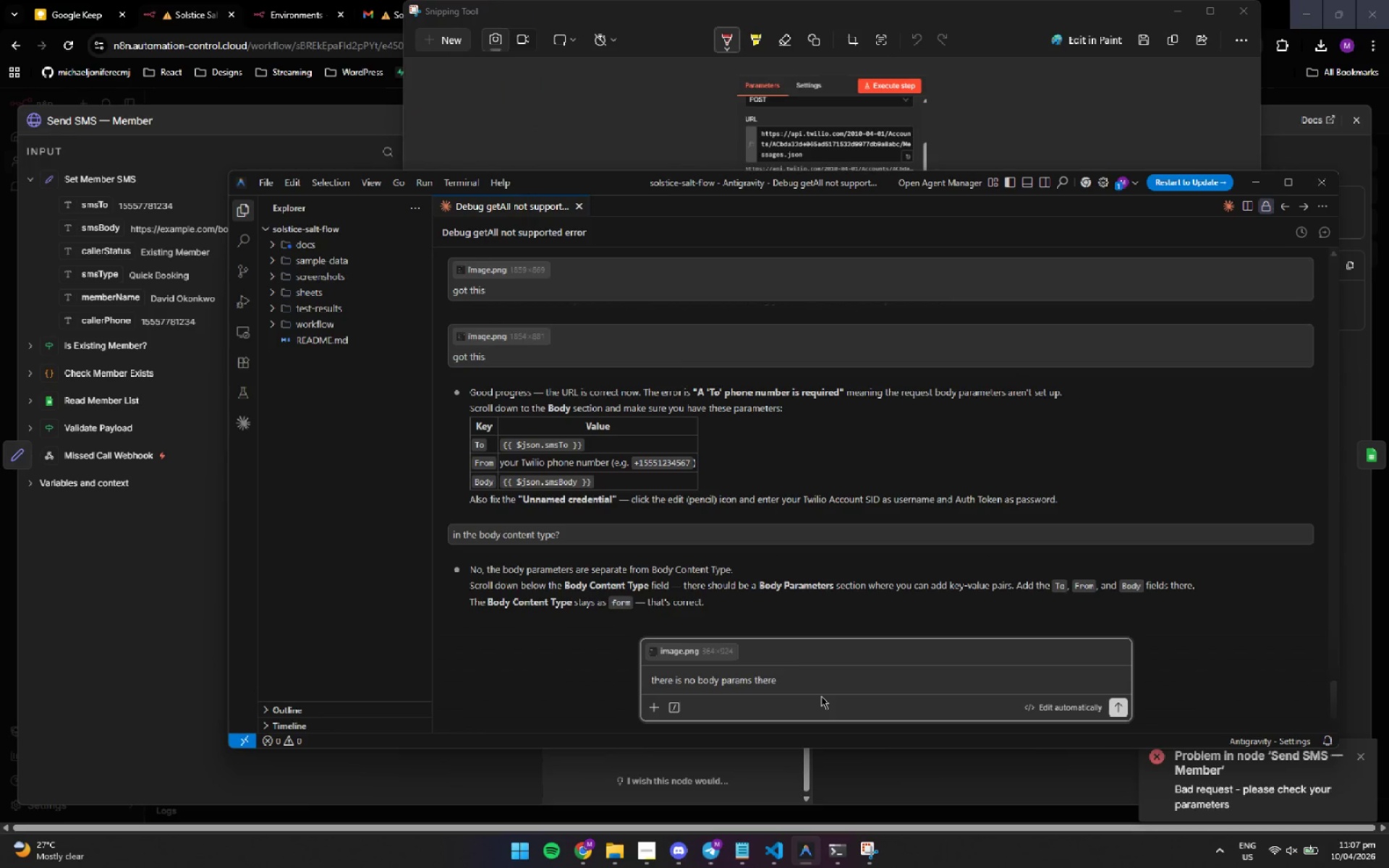 
key(Enter)
 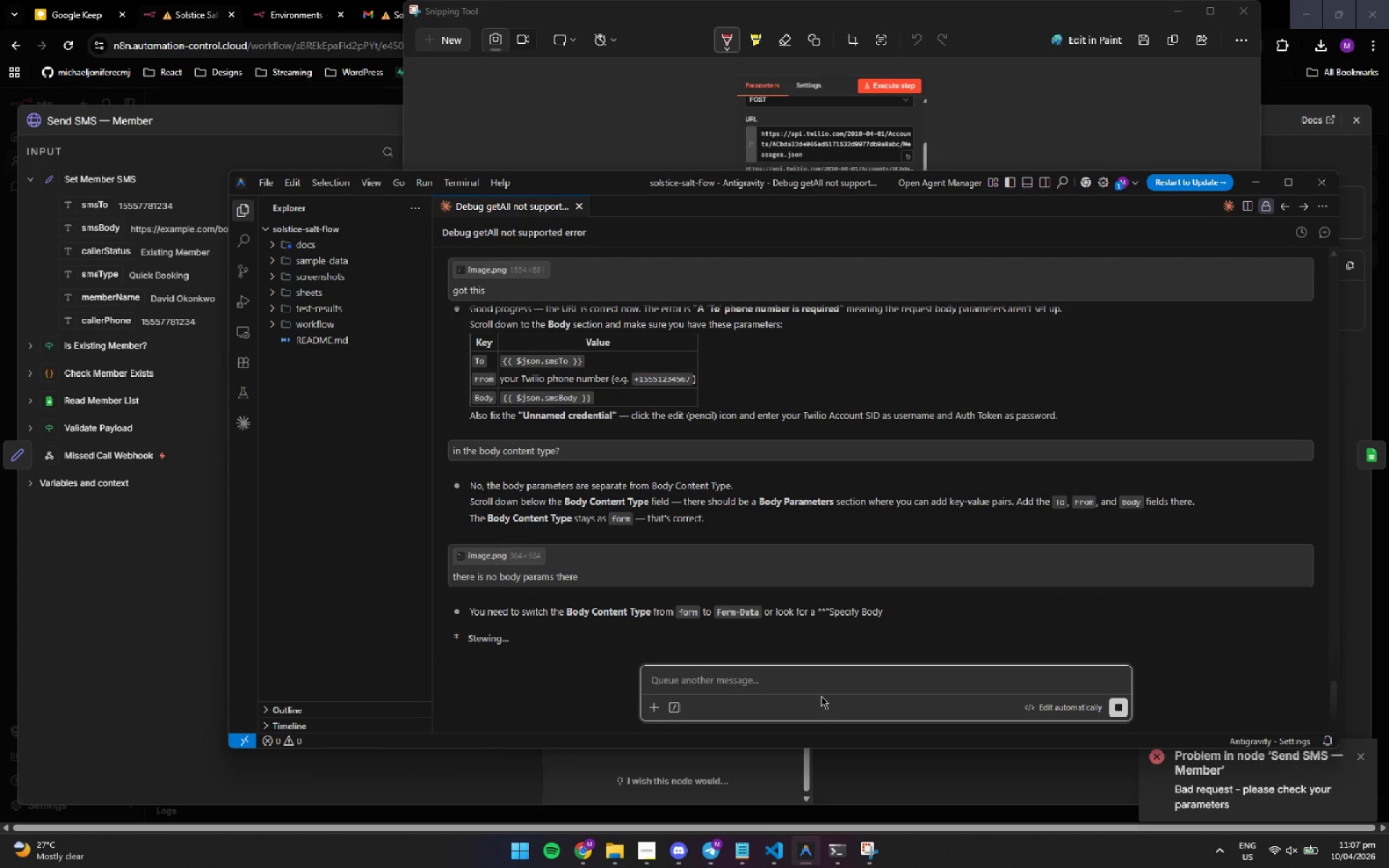 
wait(9.64)
 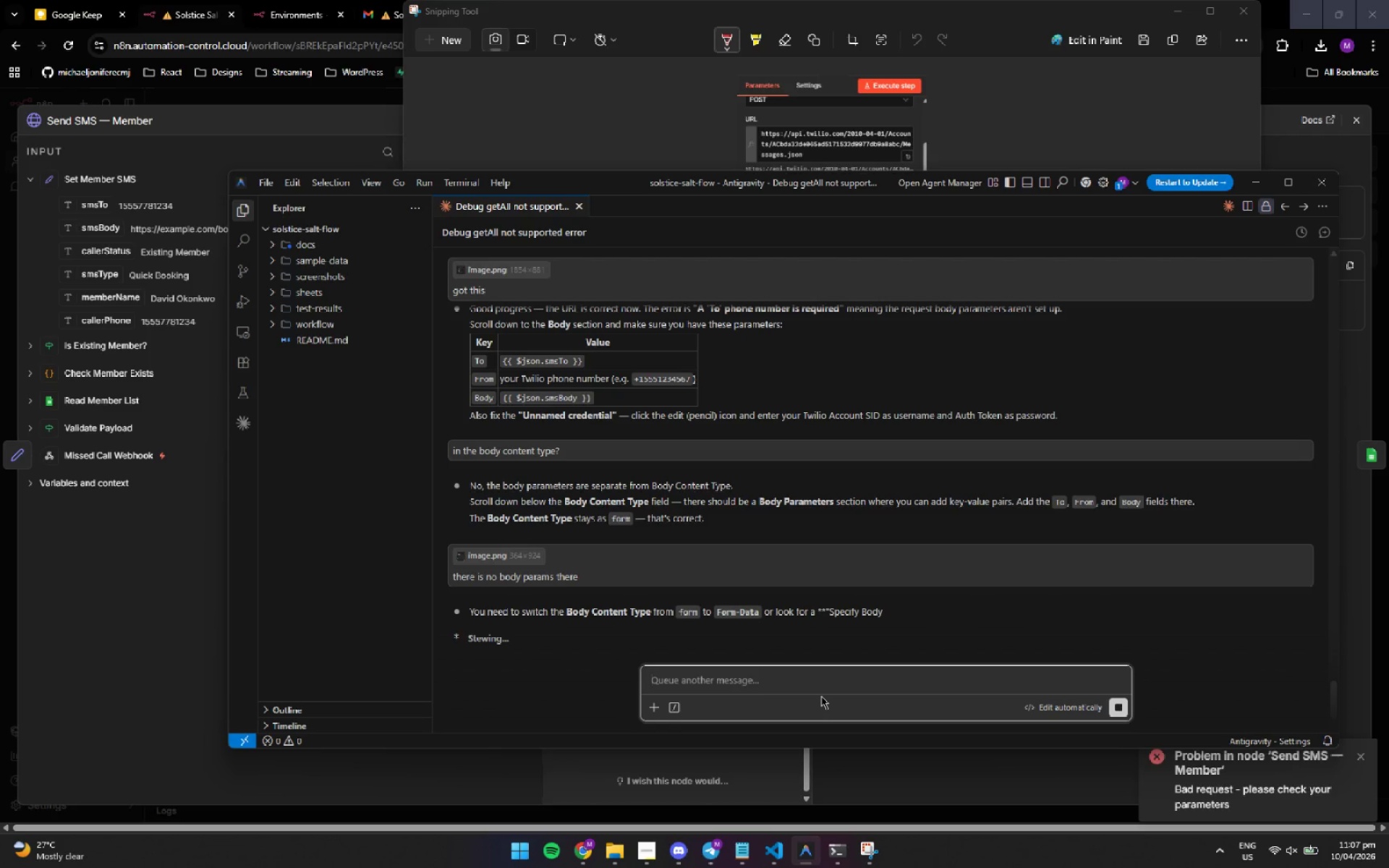 
left_click([735, 767])
 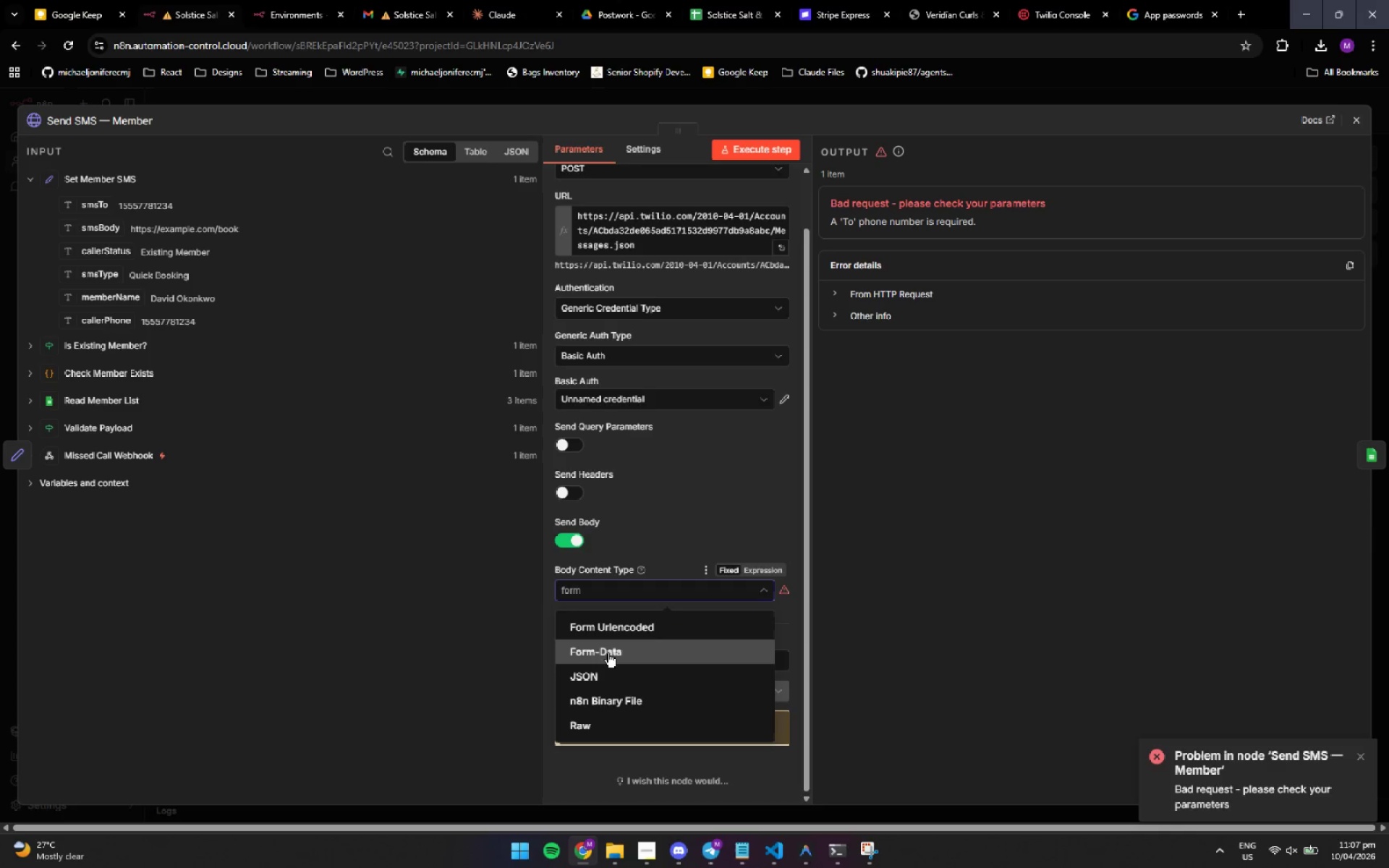 
left_click([608, 653])
 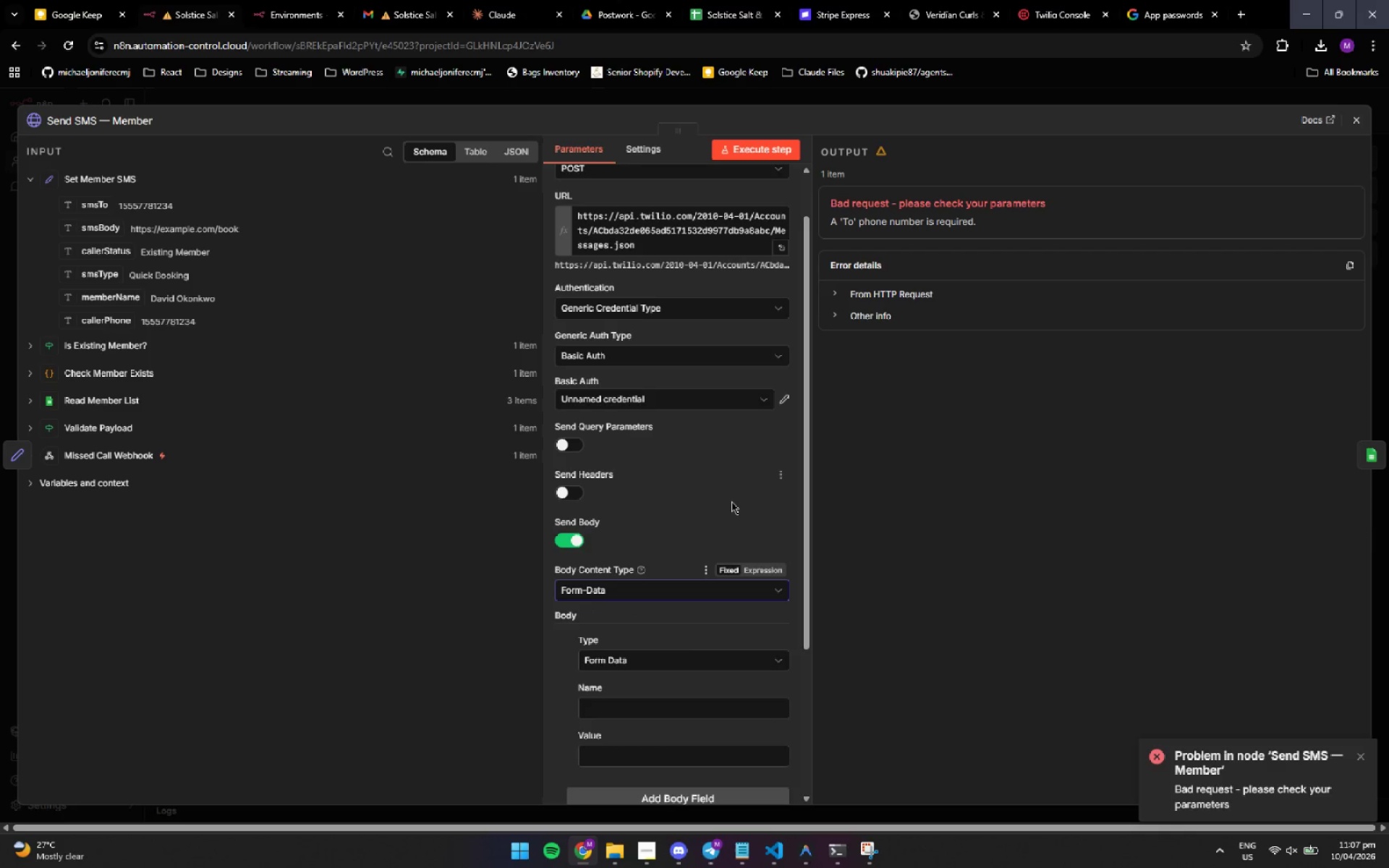 
scroll: coordinate [732, 498], scroll_direction: down, amount: 4.0
 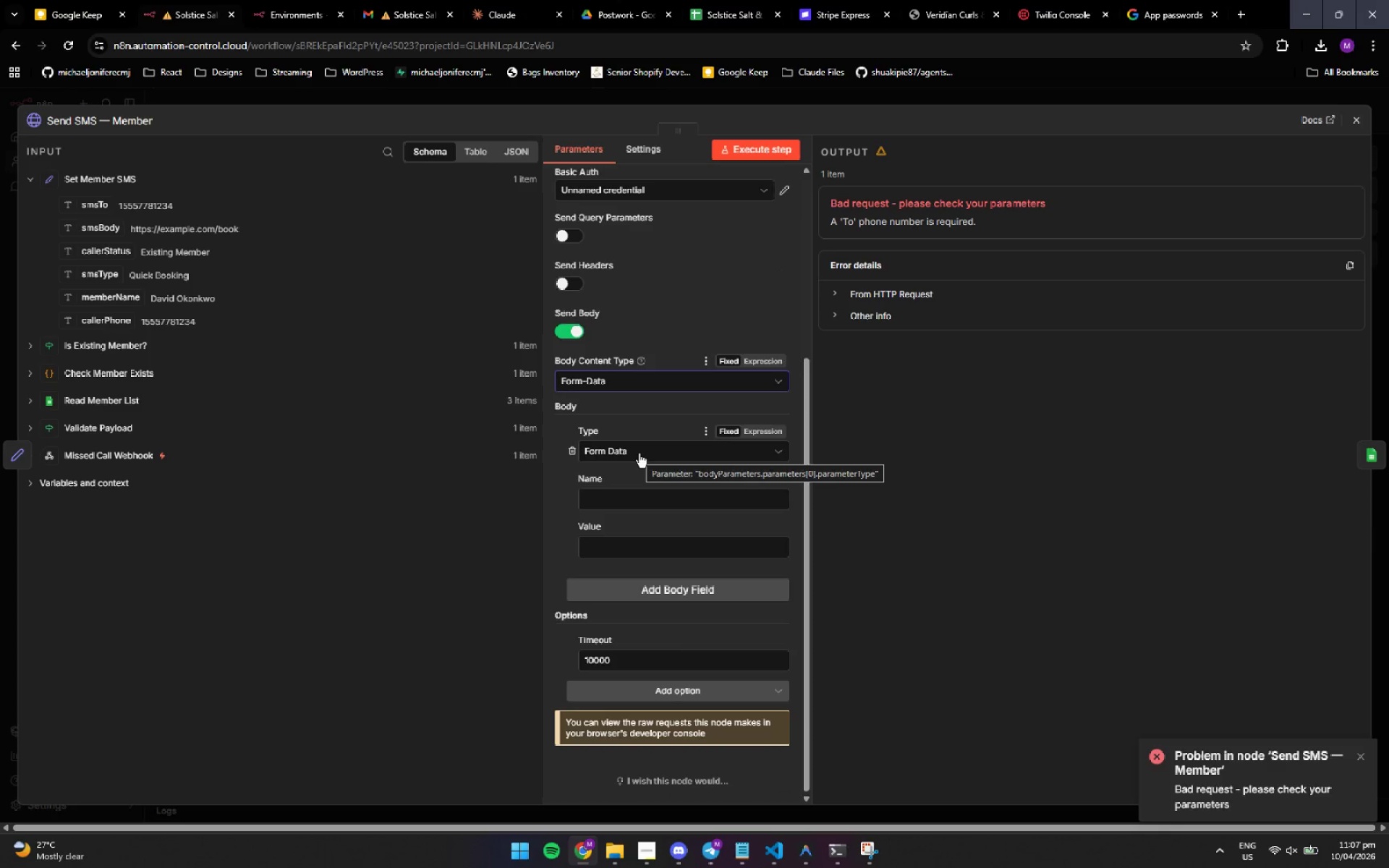 
left_click([653, 452])
 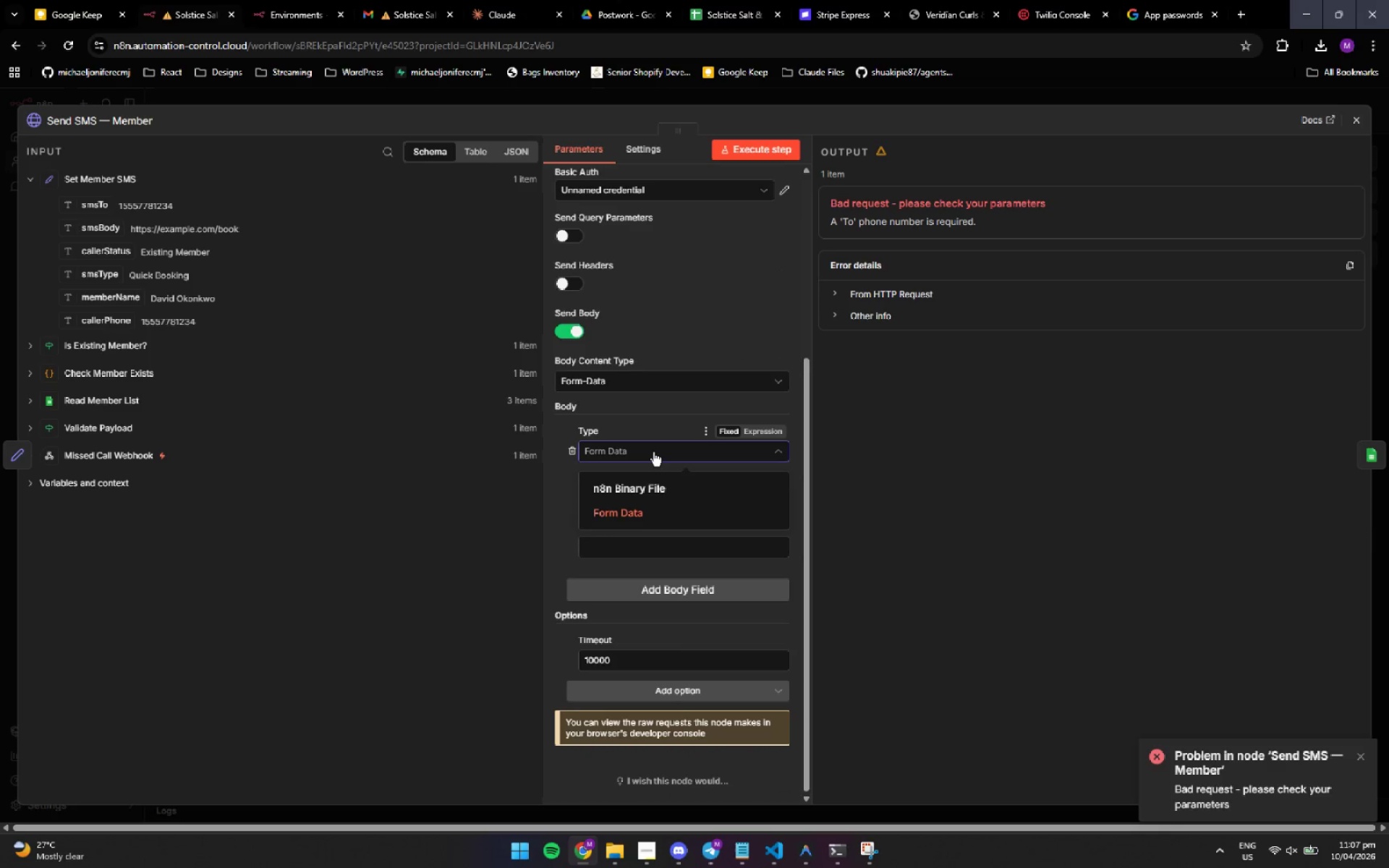 
left_click([653, 452])
 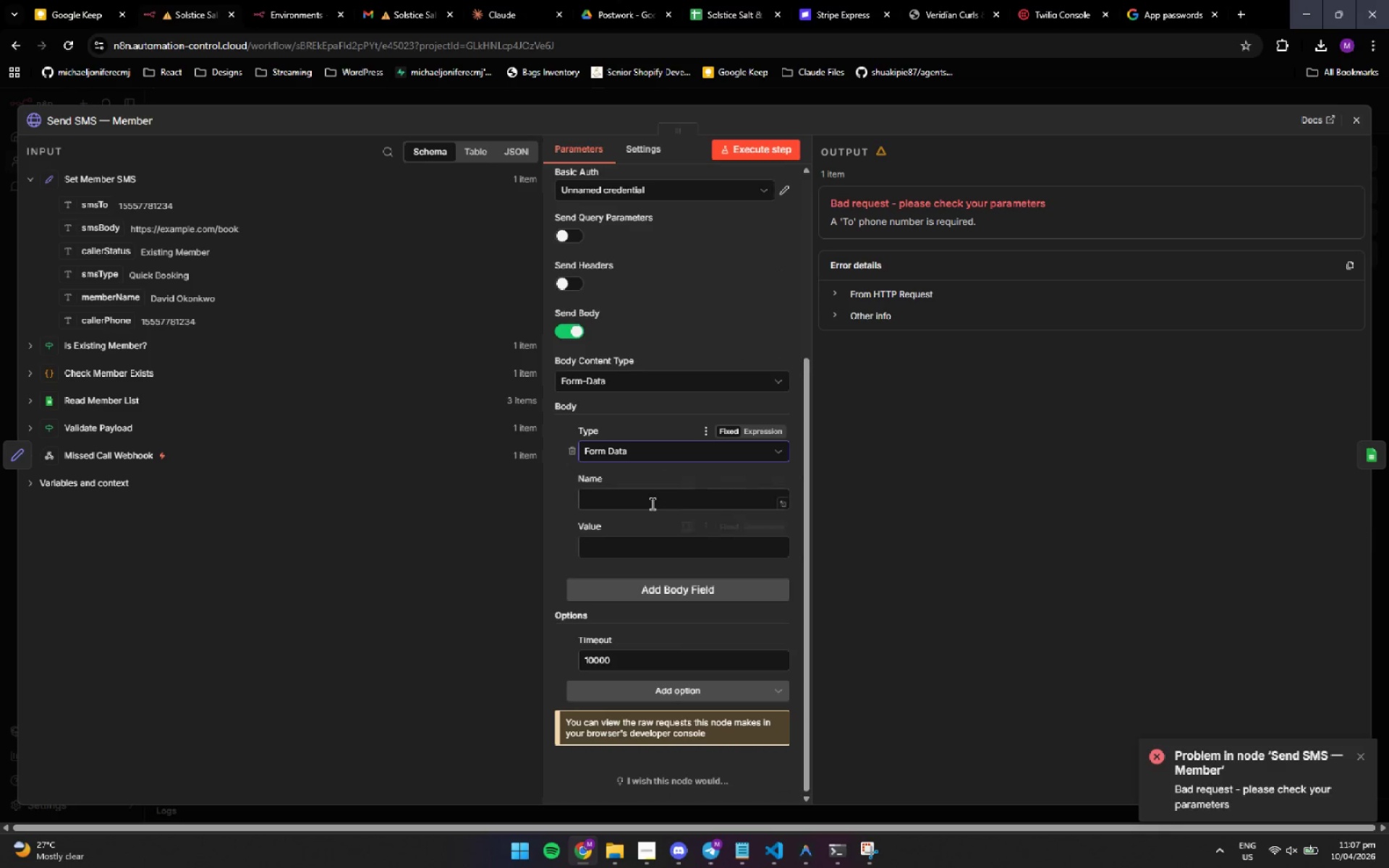 
left_click([648, 503])
 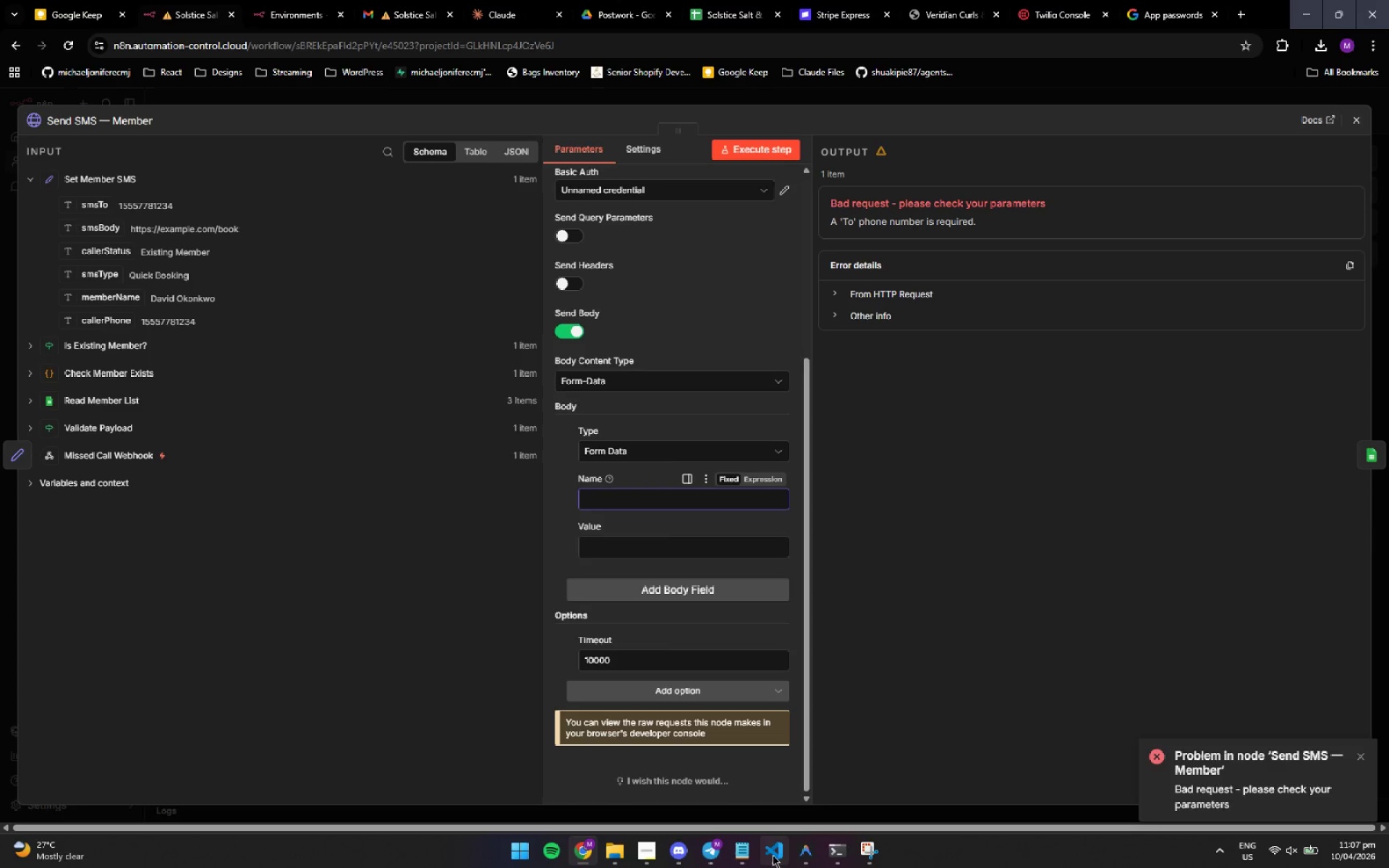 
left_click([793, 857])
 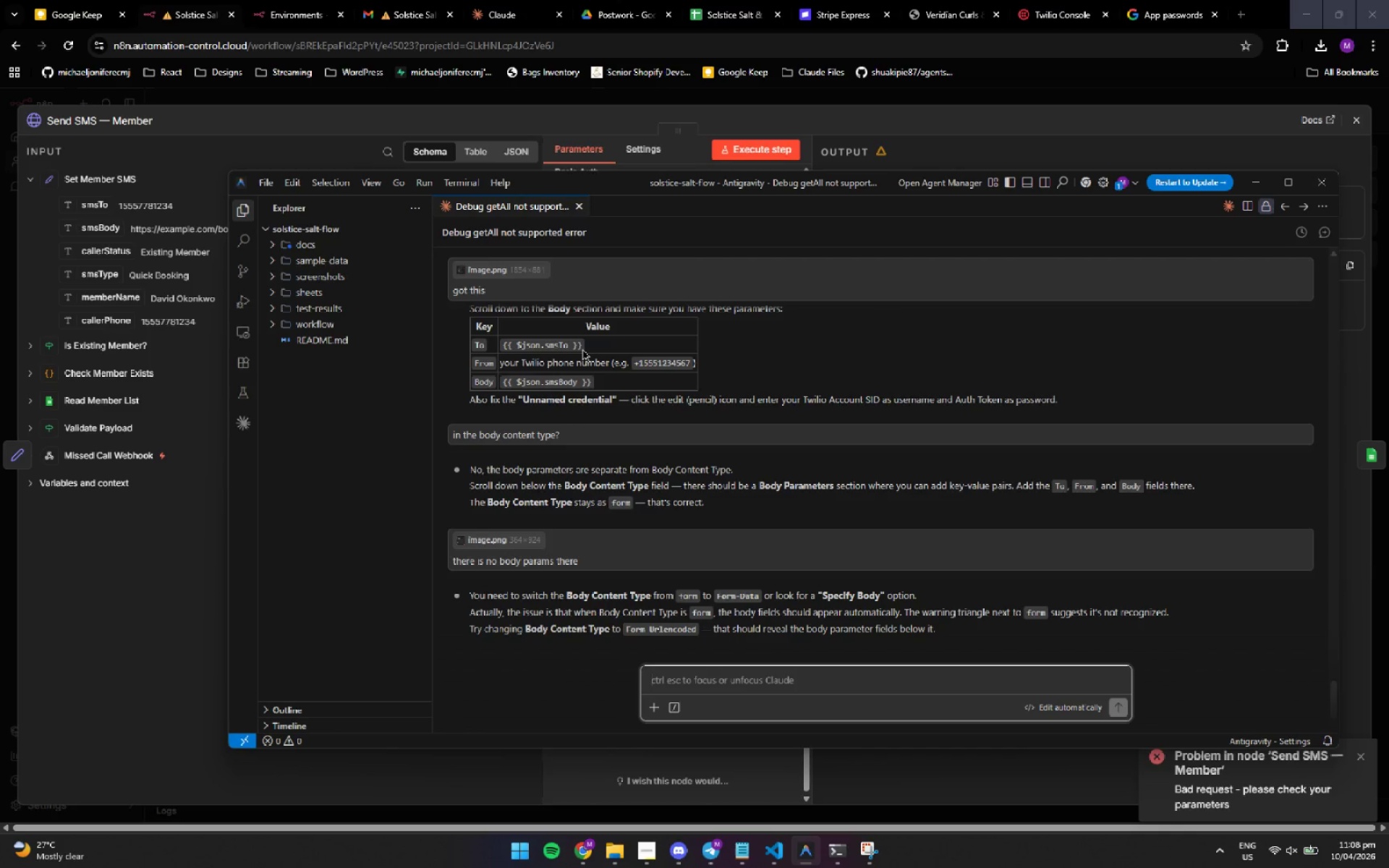 
wait(6.03)
 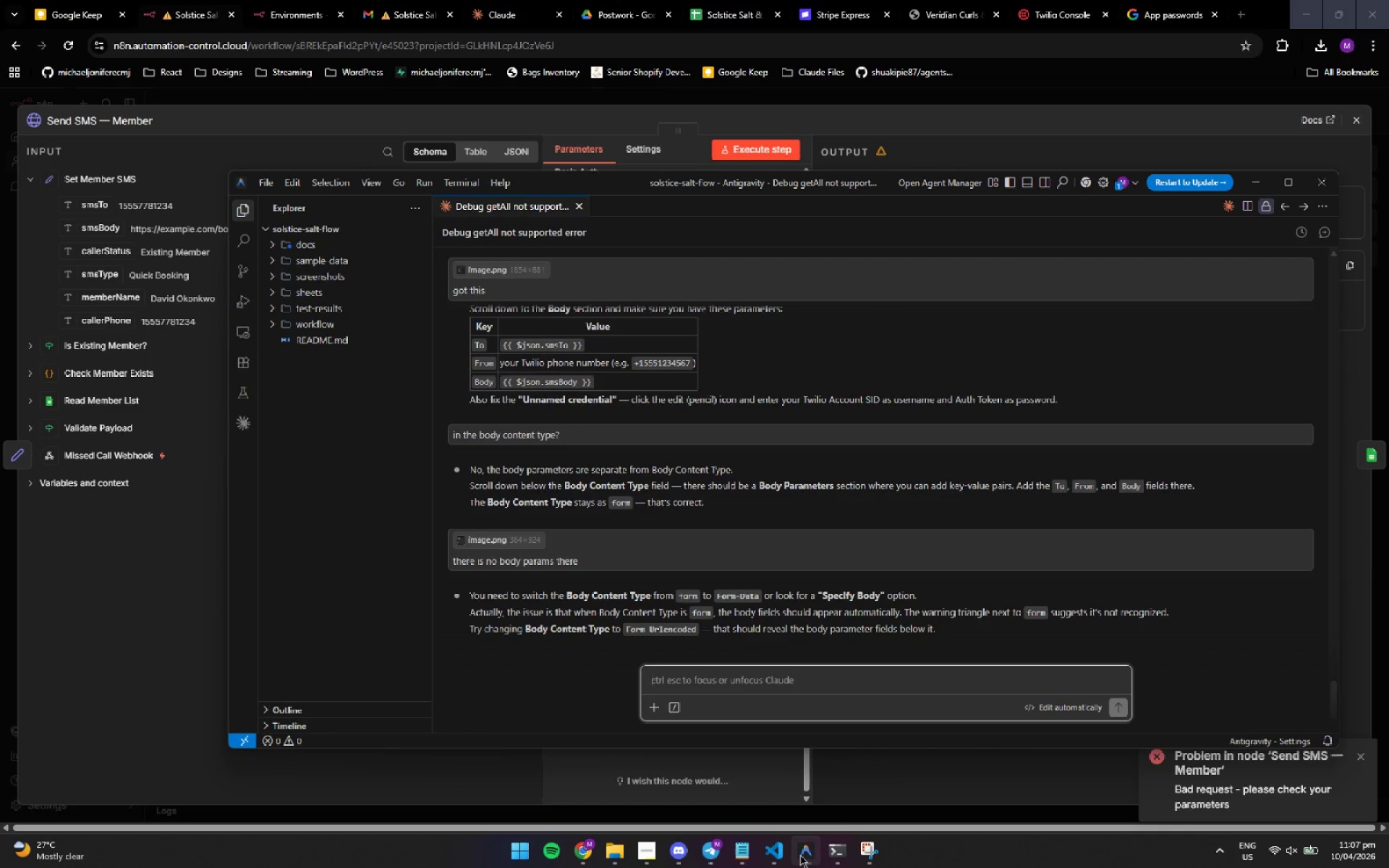 
left_click_drag(start_coordinate=[582, 349], to_coordinate=[497, 352])
 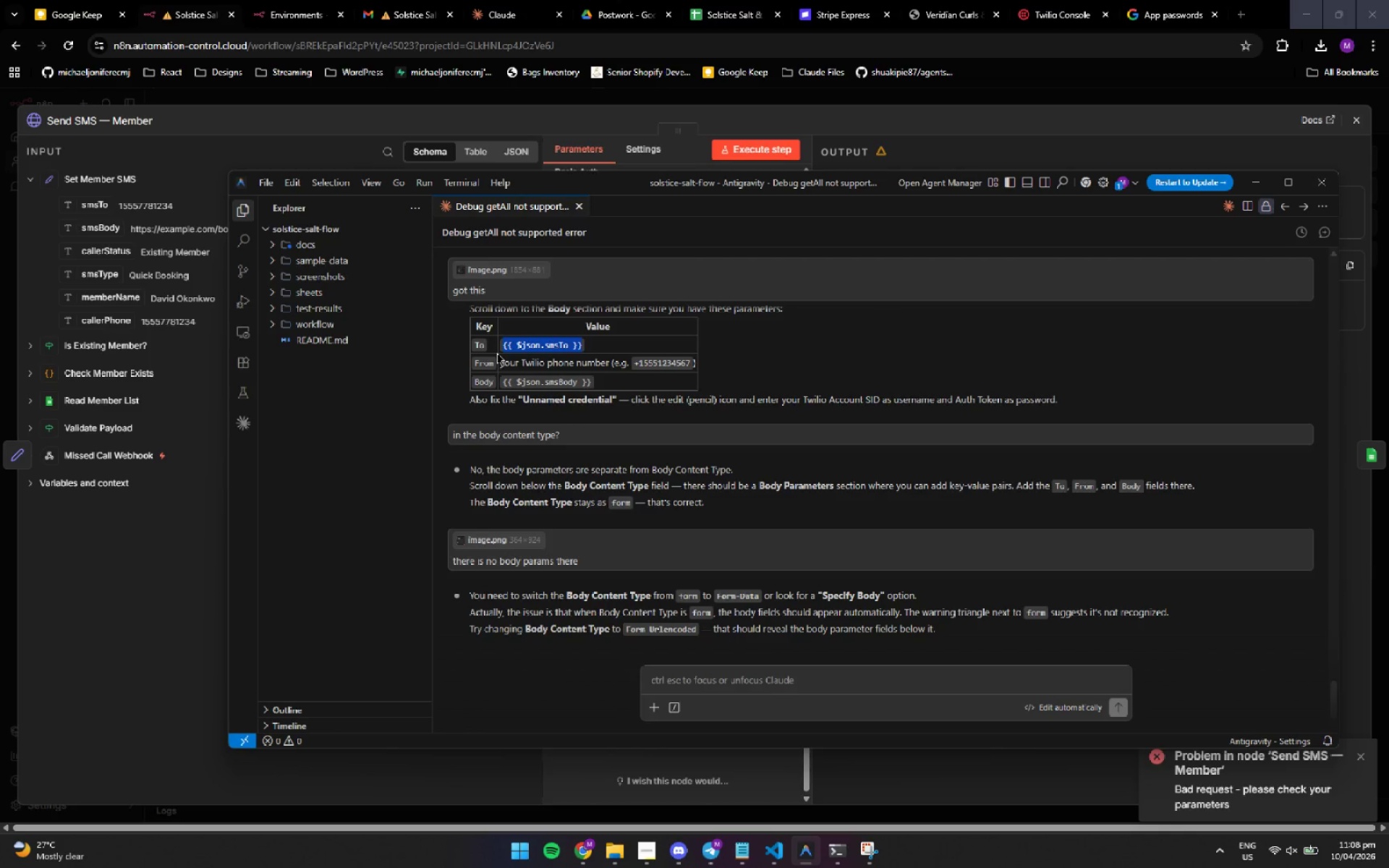 
key(Control+C)
 